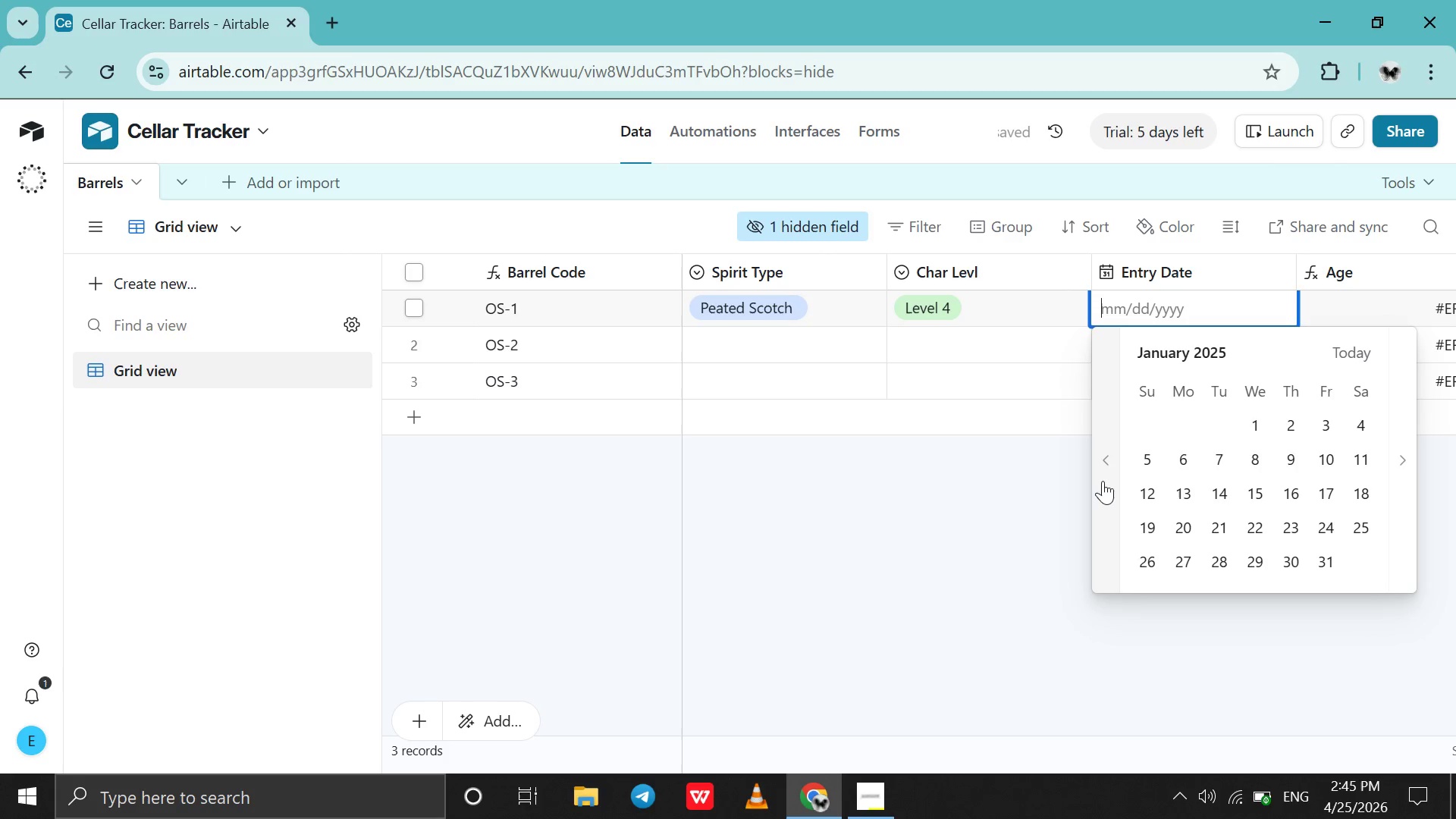 
triple_click([1103, 481])
 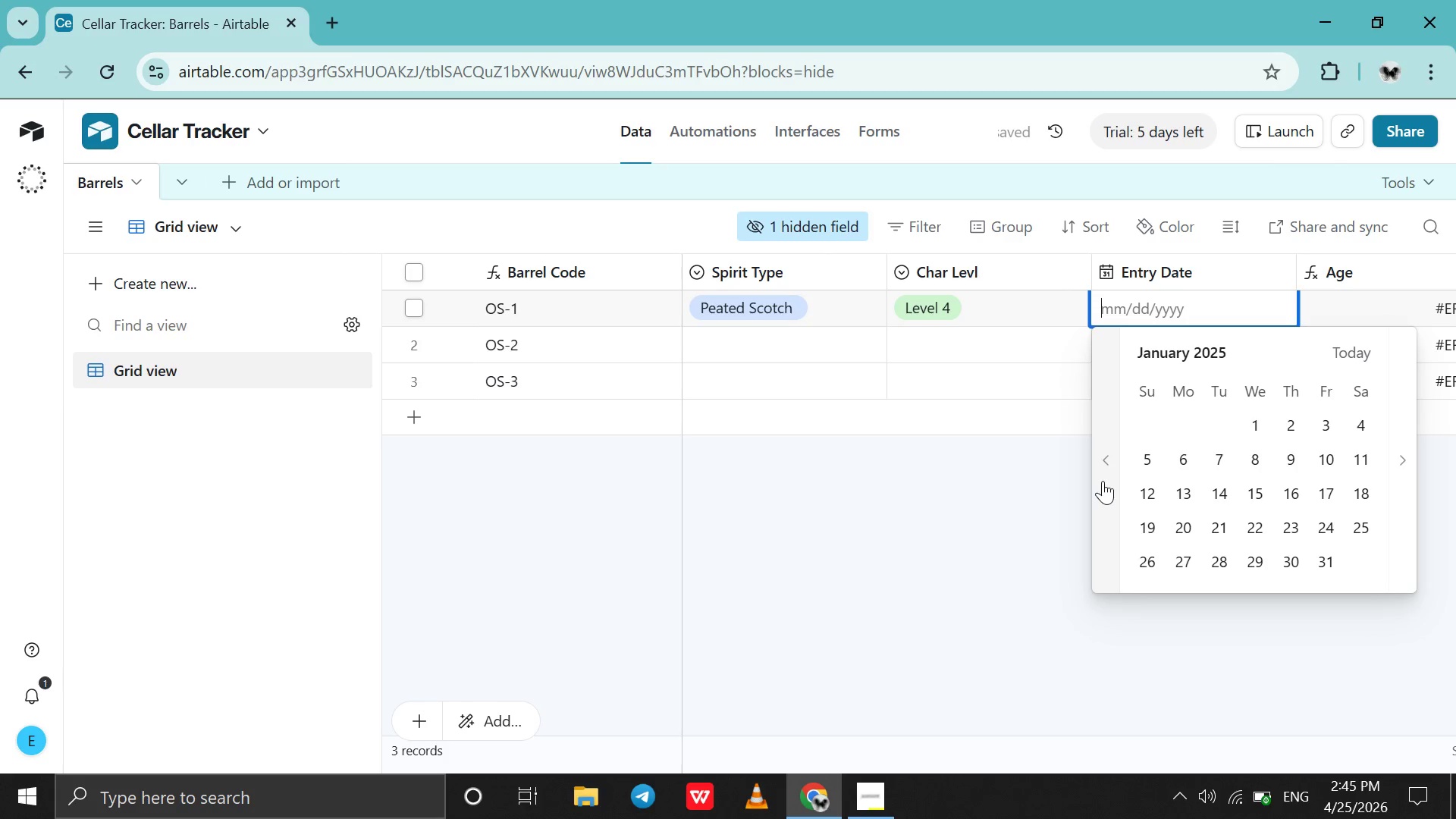 
triple_click([1103, 481])
 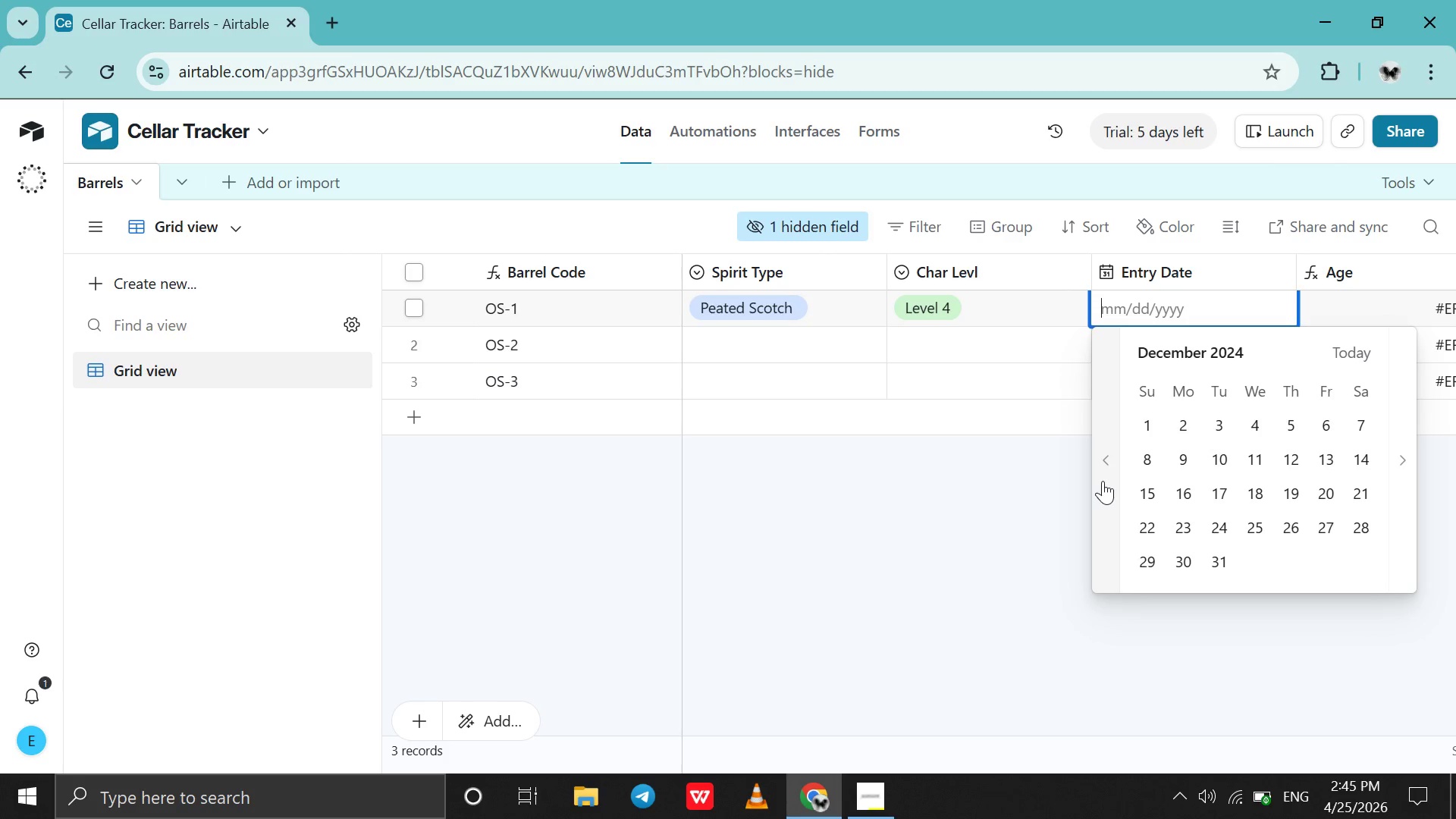 
triple_click([1103, 481])
 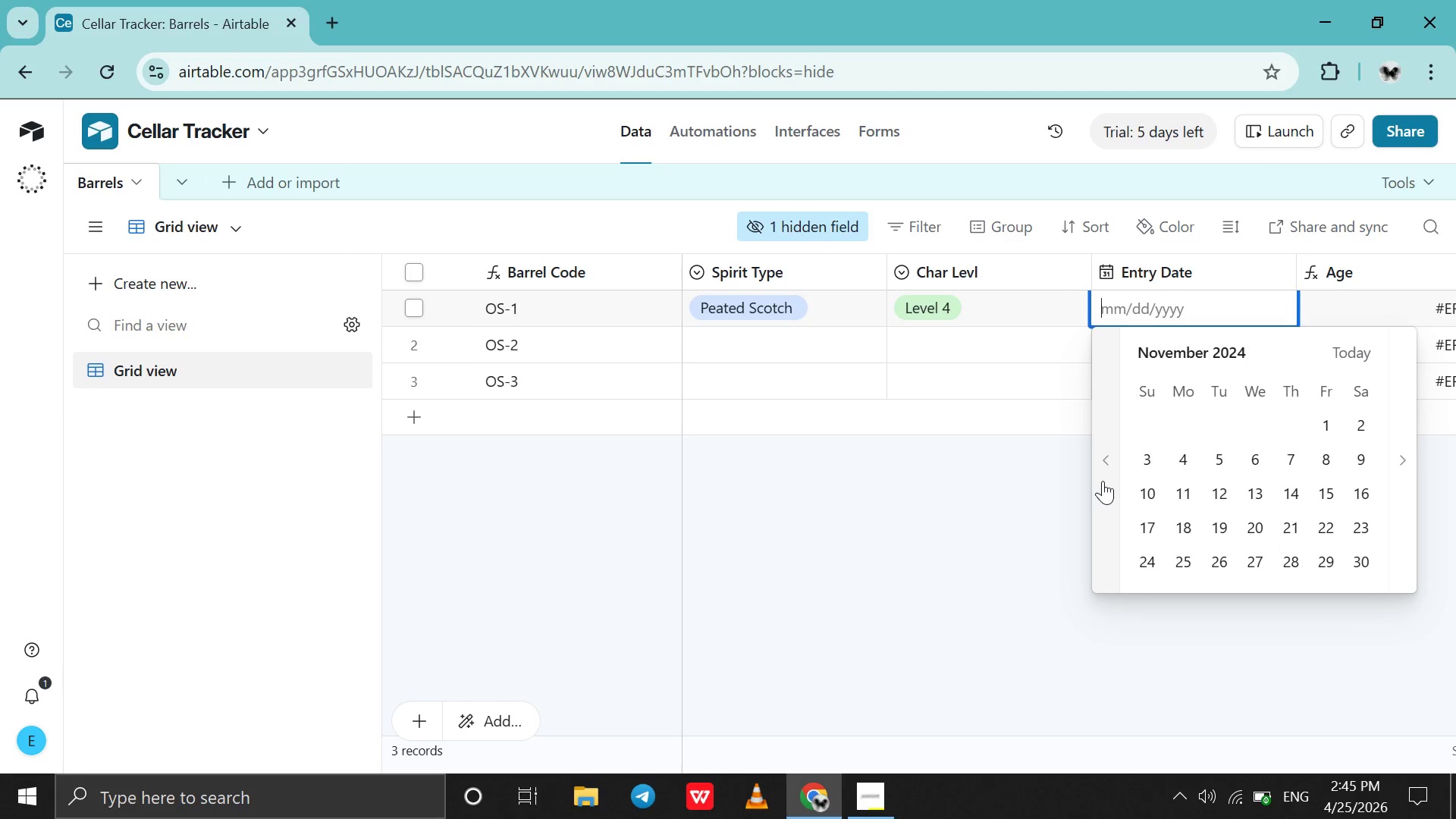 
triple_click([1103, 481])
 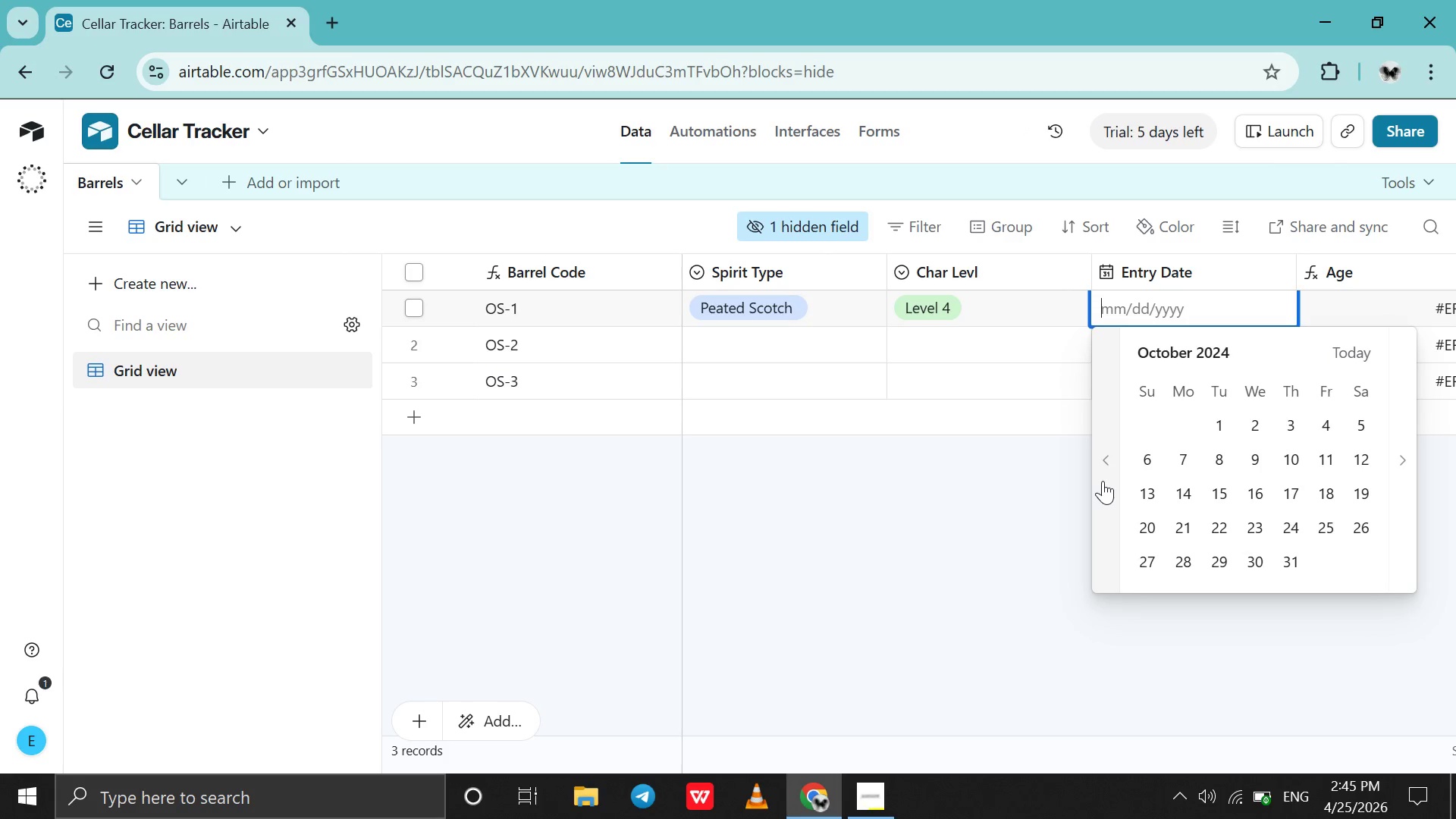 
triple_click([1103, 481])
 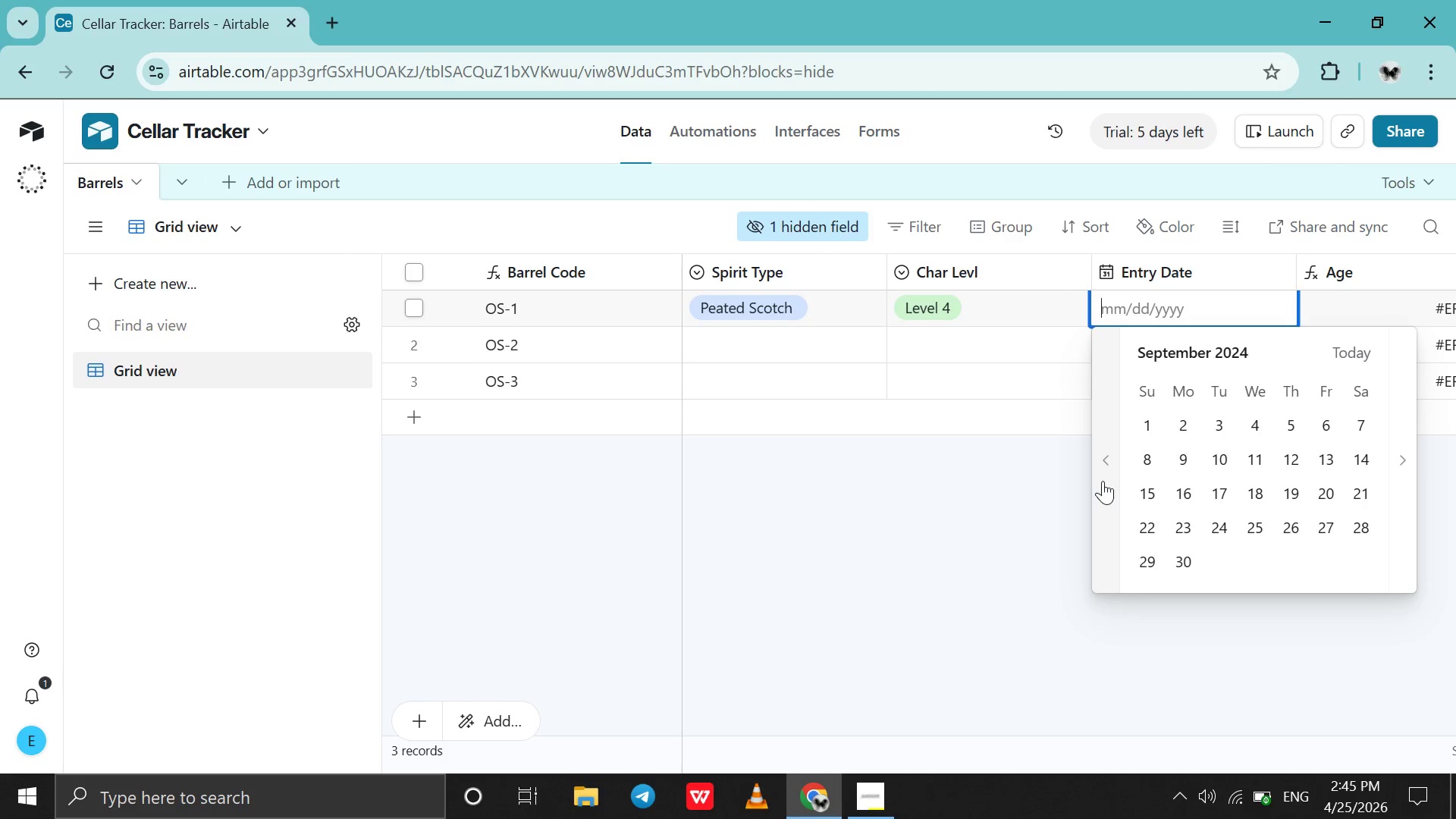 
triple_click([1103, 481])
 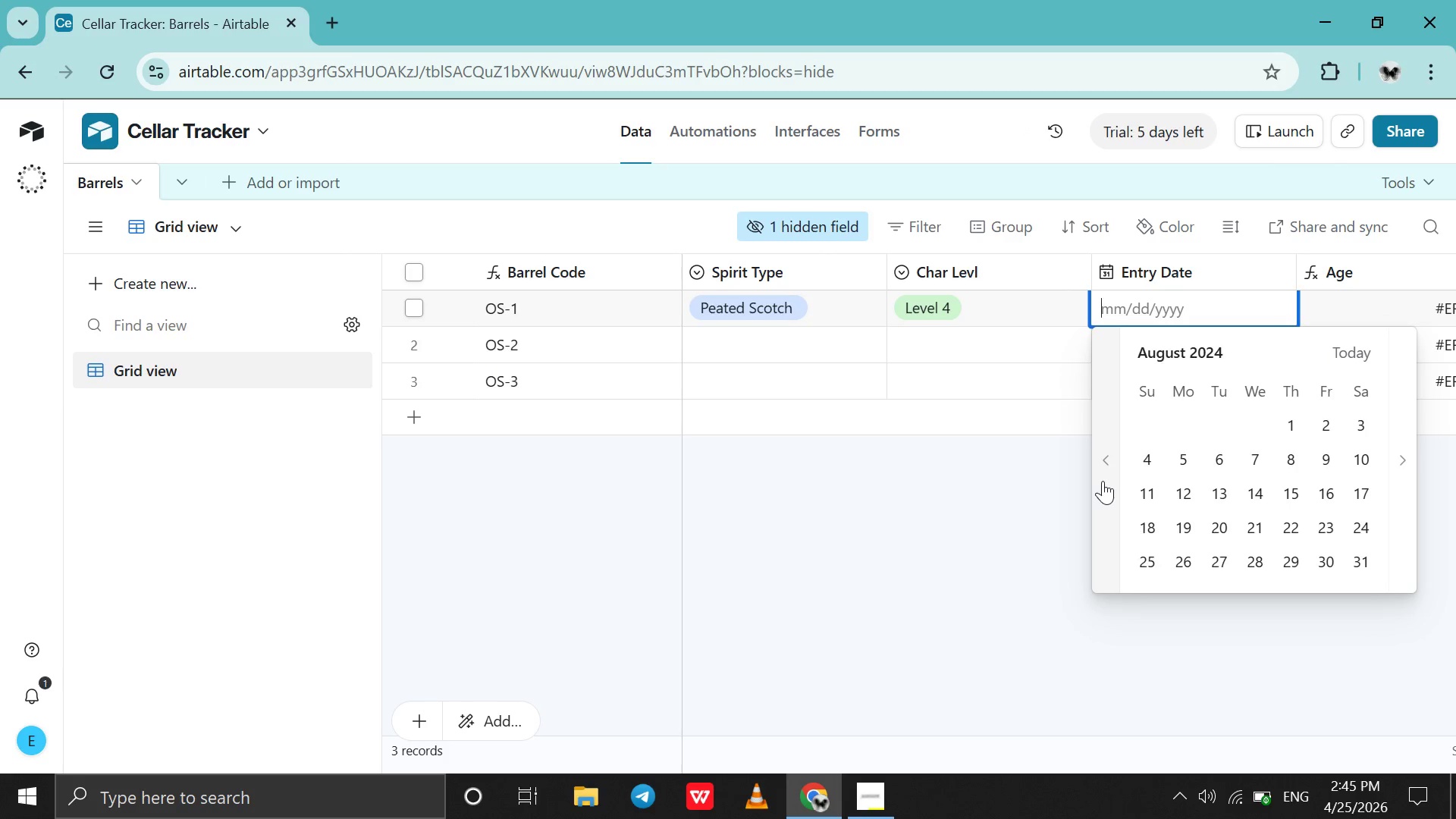 
triple_click([1103, 481])
 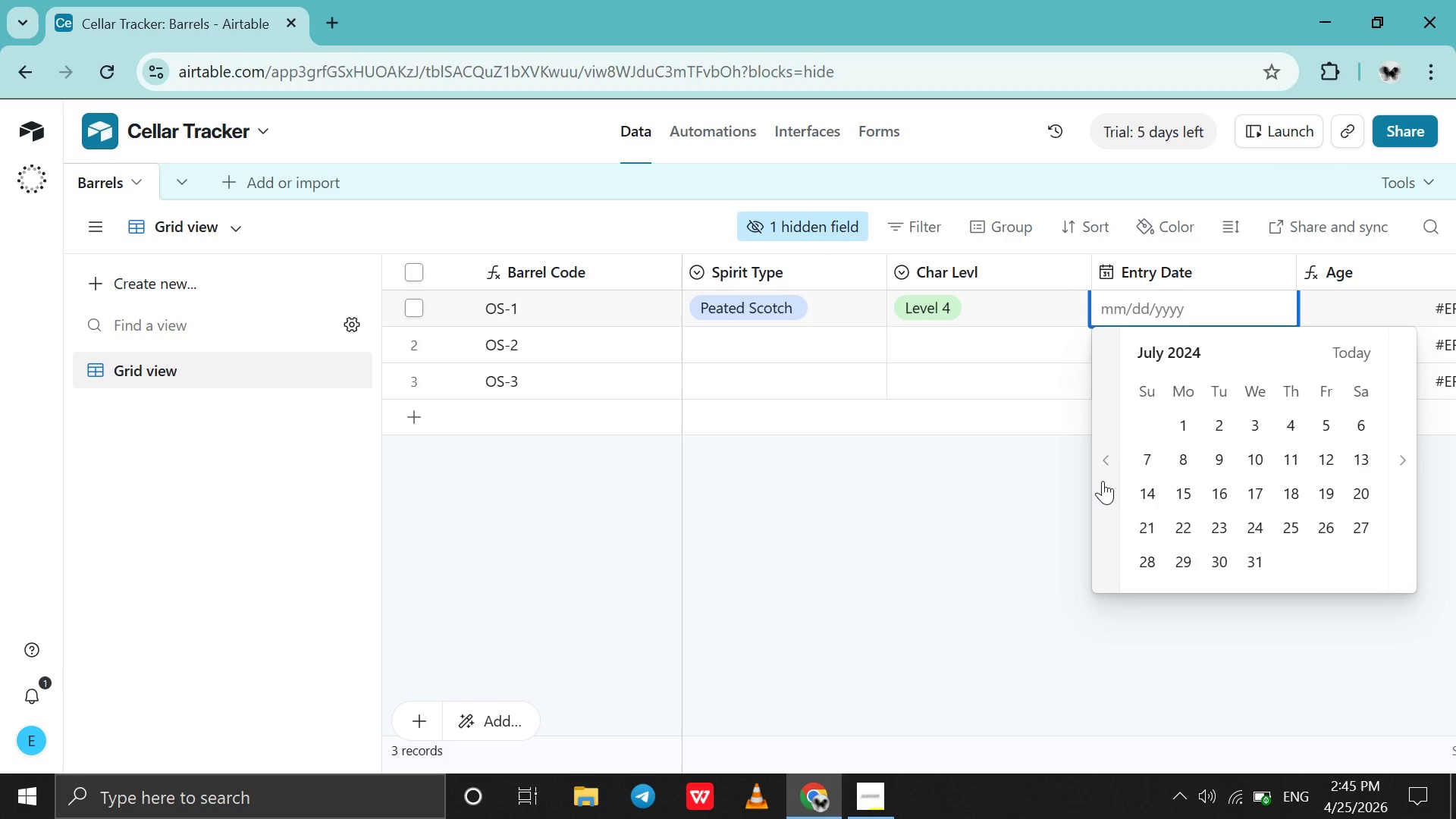 
triple_click([1103, 481])
 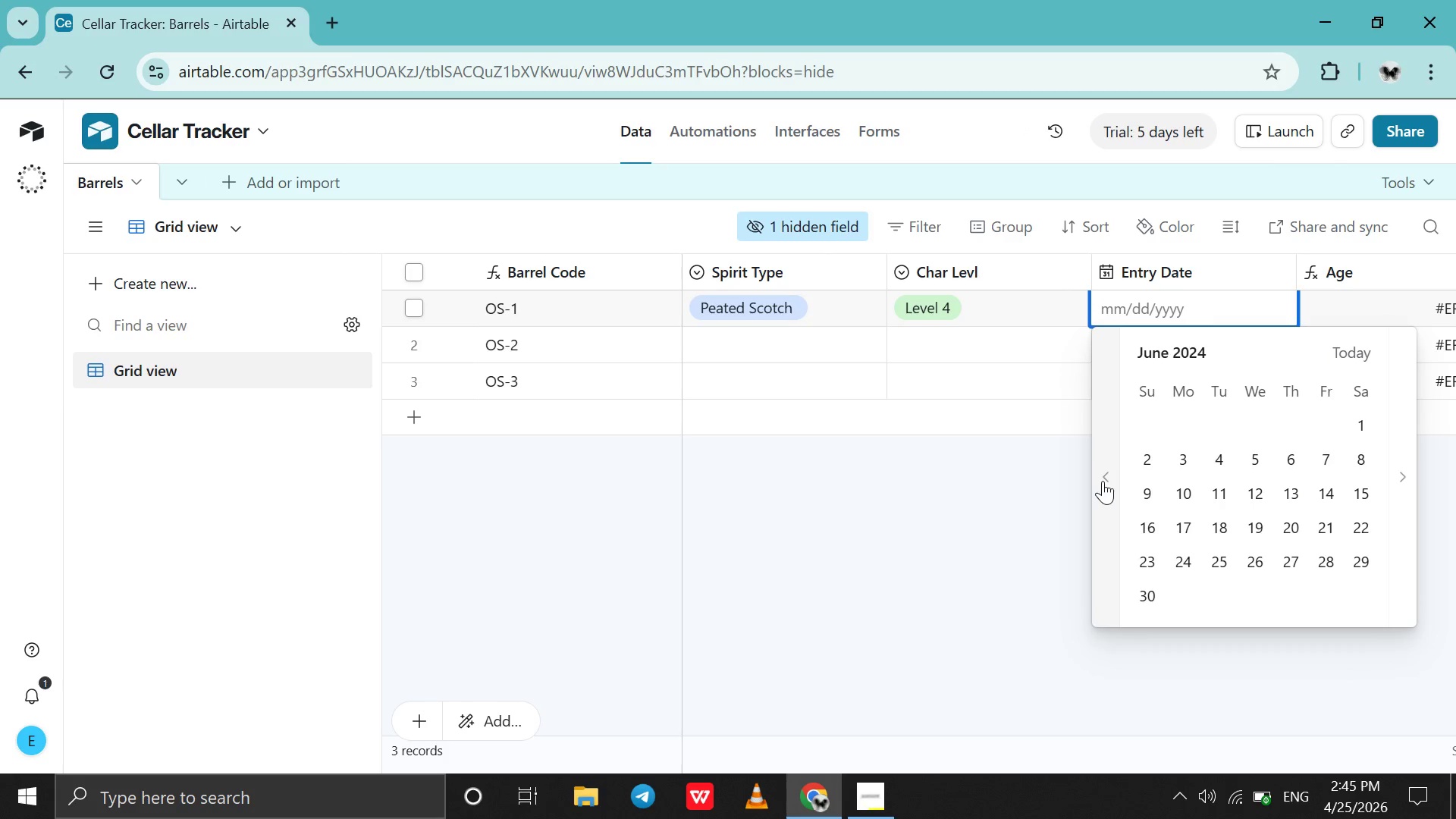 
triple_click([1103, 481])
 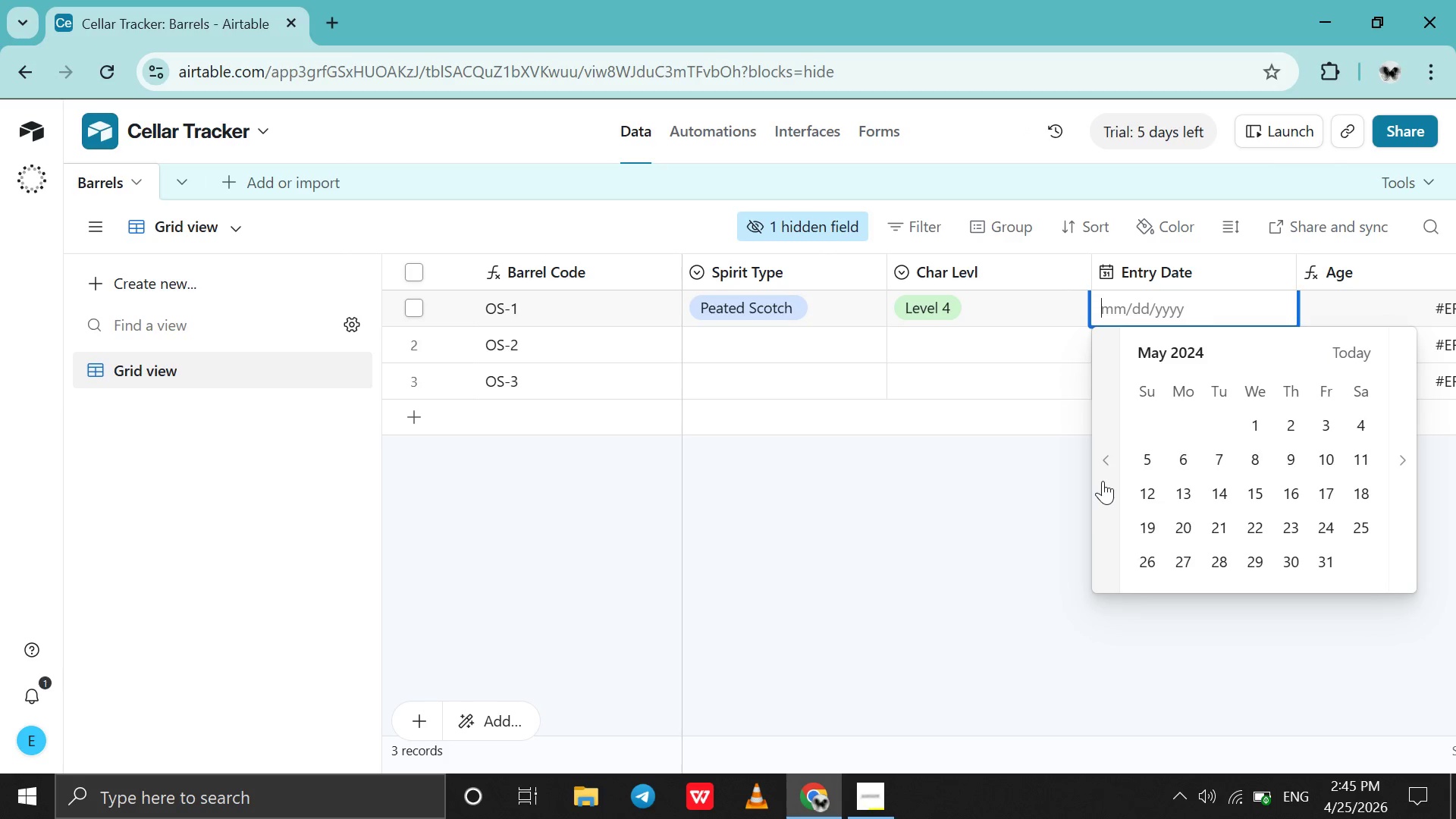 
triple_click([1103, 481])
 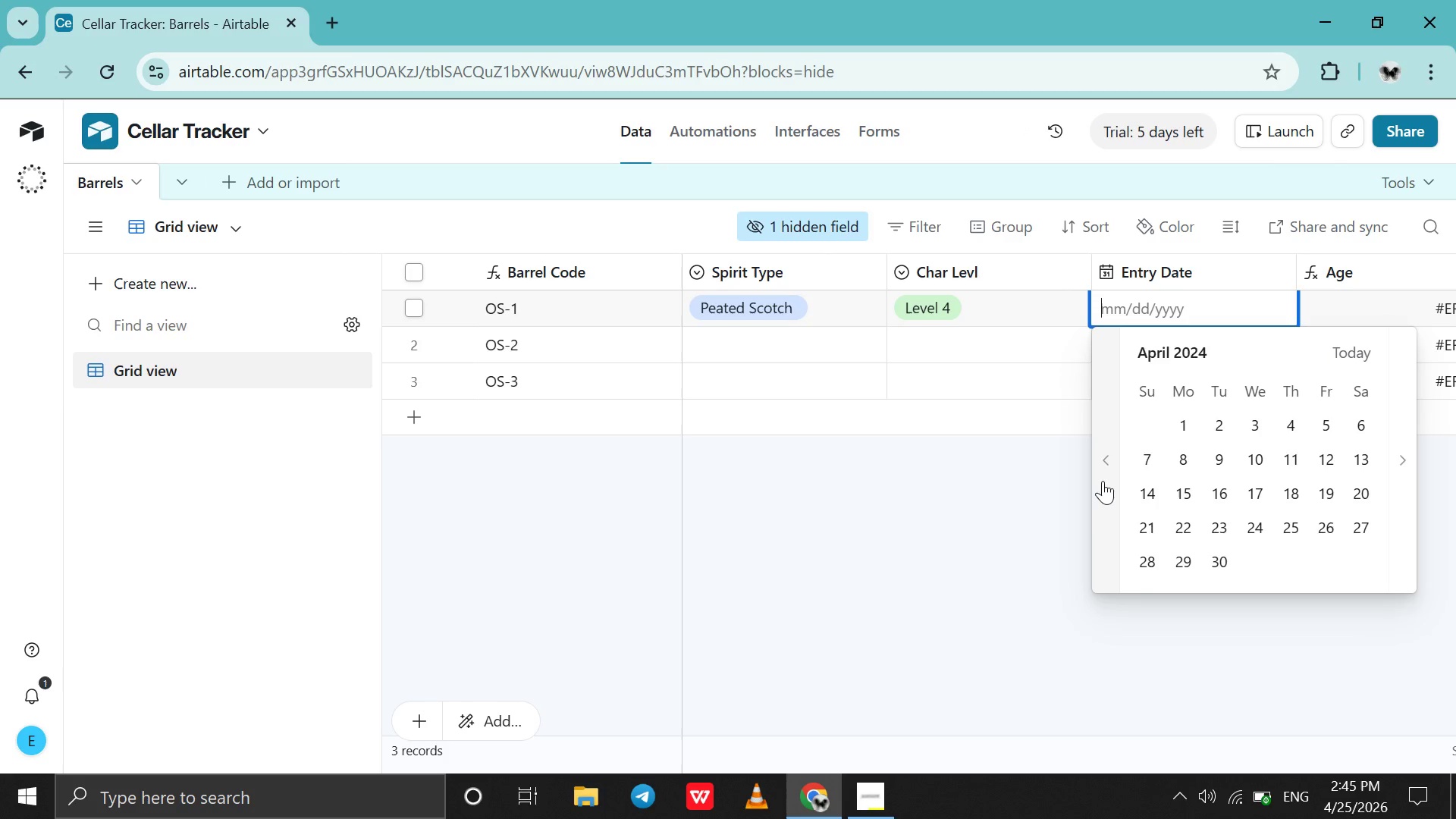 
triple_click([1103, 481])
 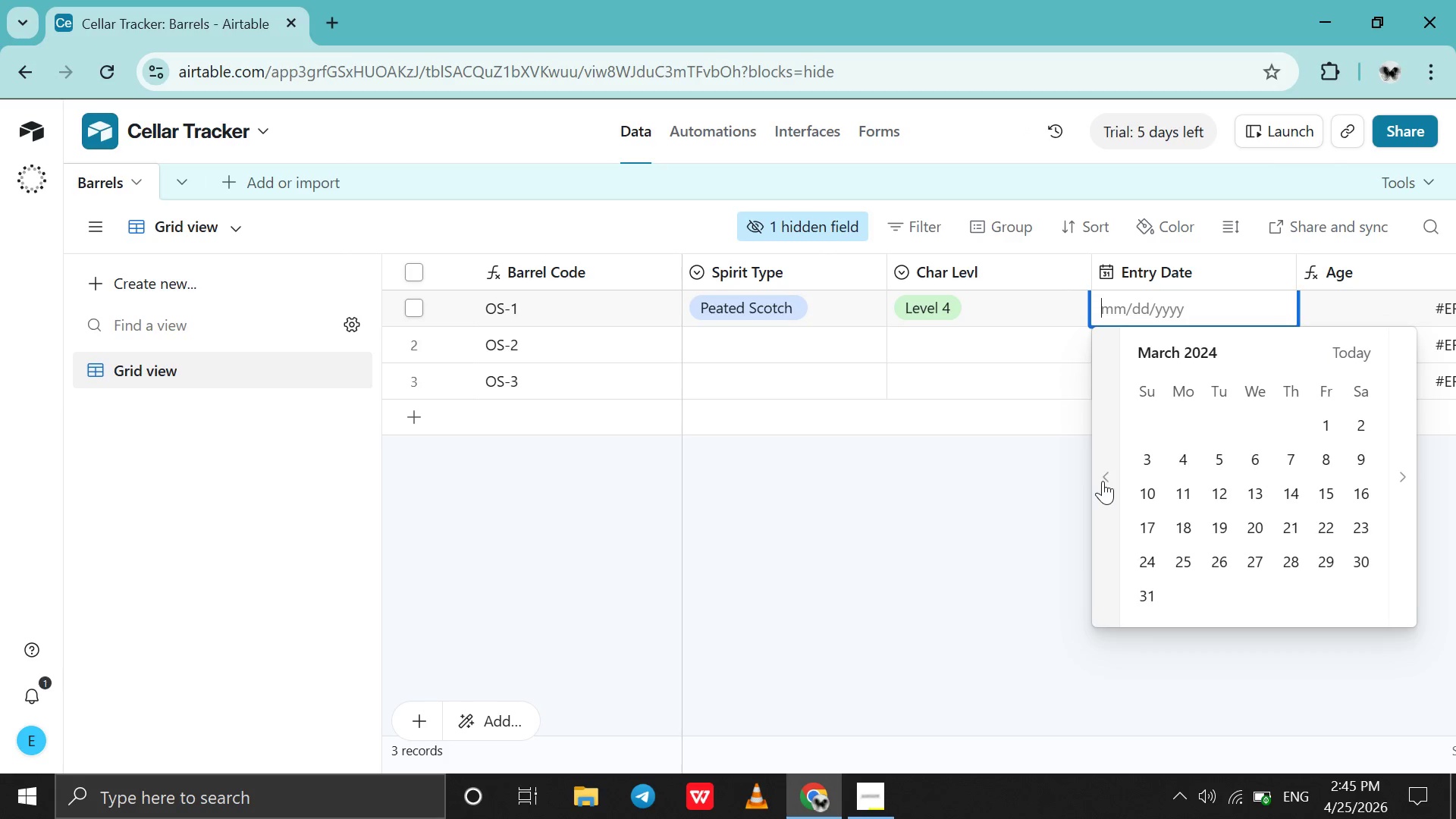 
triple_click([1103, 481])
 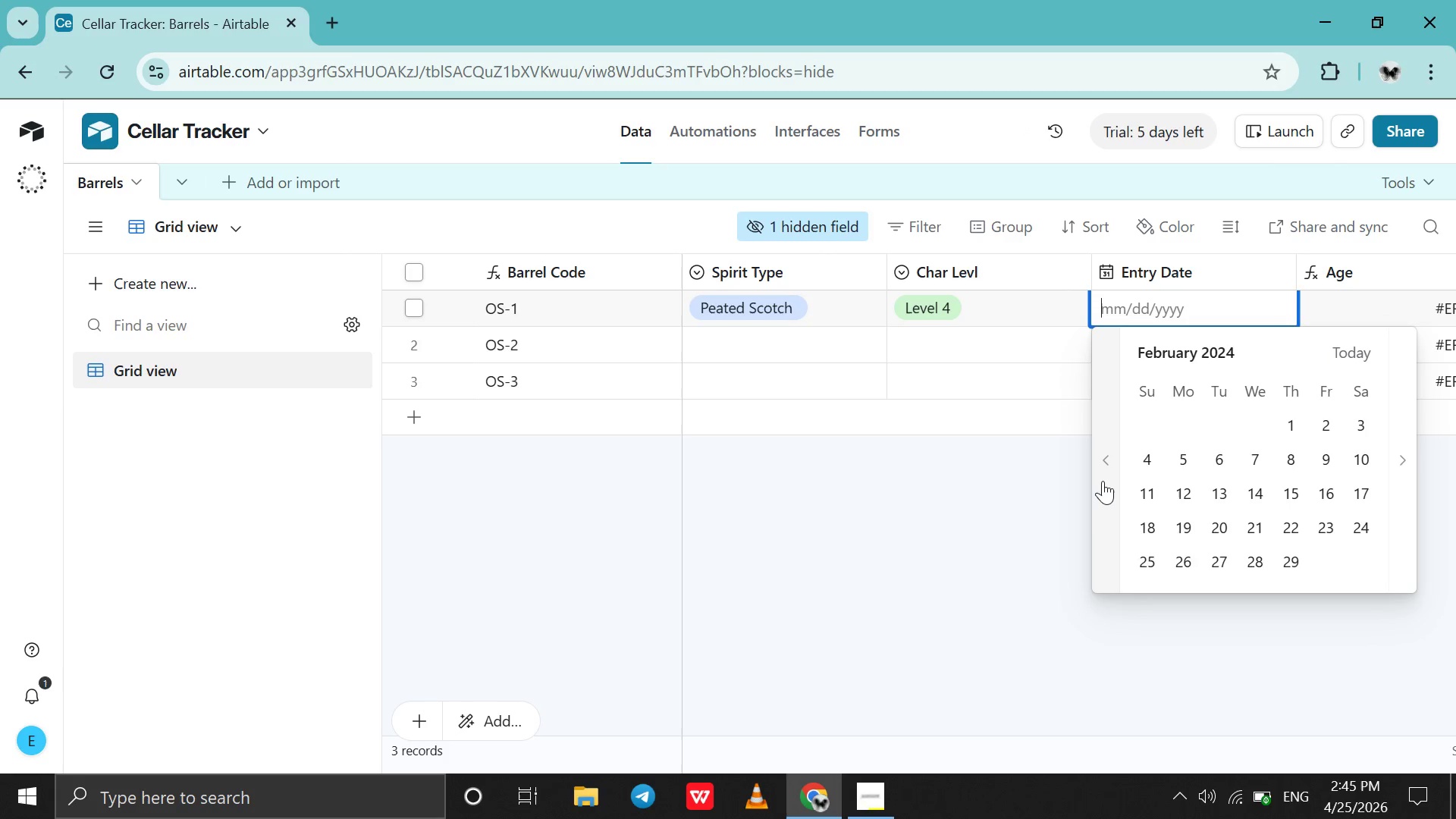 
triple_click([1103, 481])
 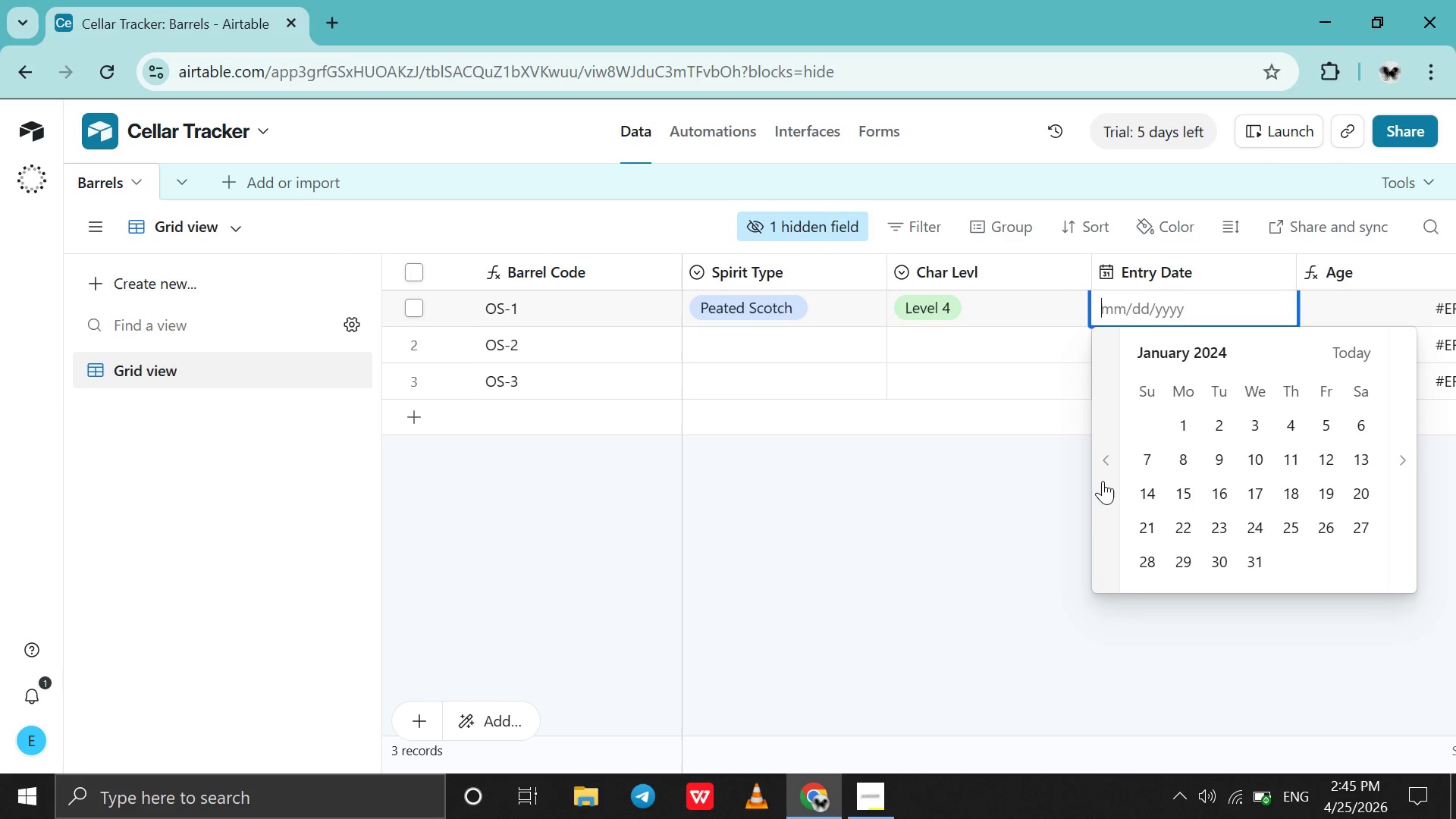 
triple_click([1103, 481])
 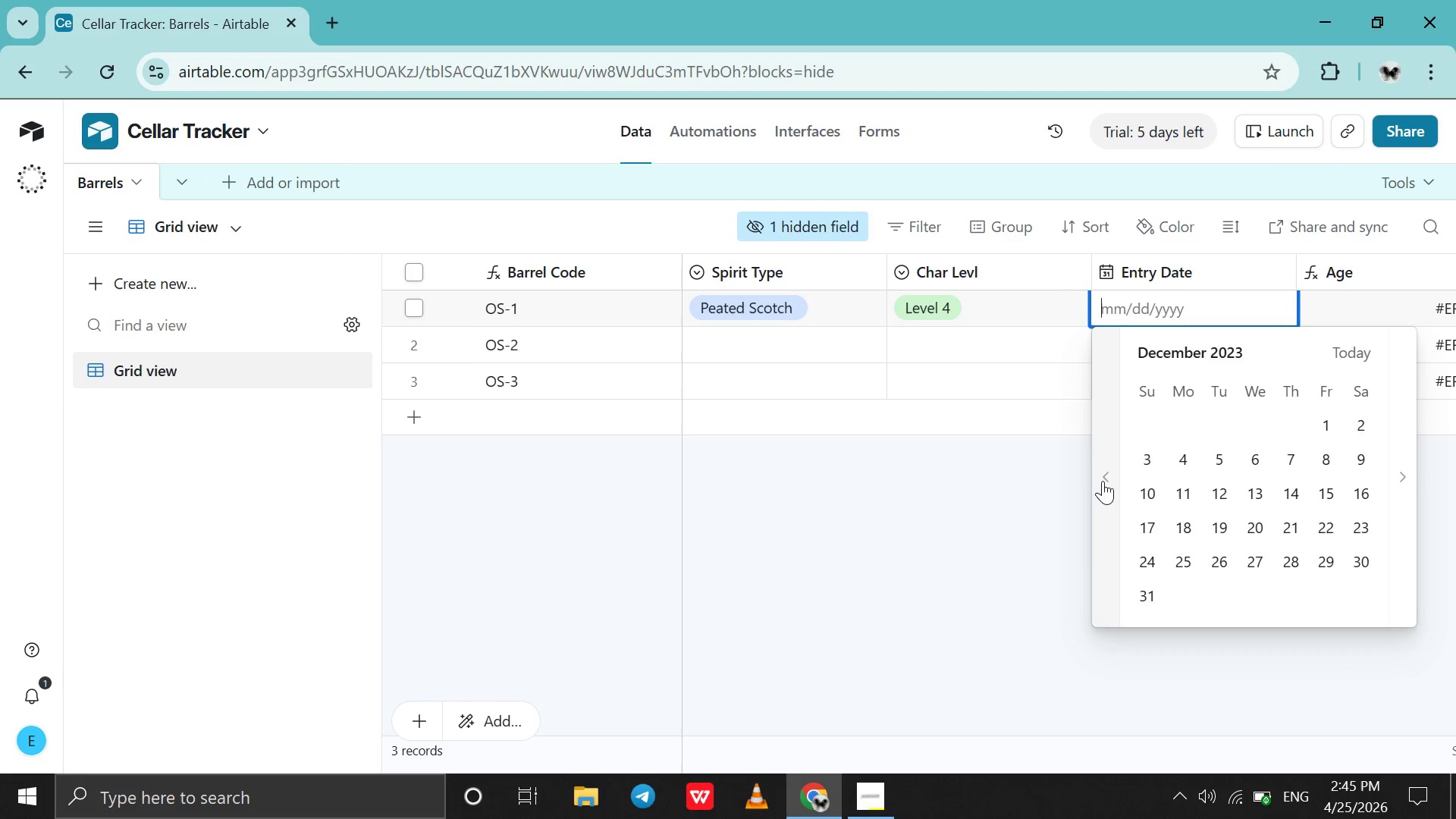 
triple_click([1103, 481])
 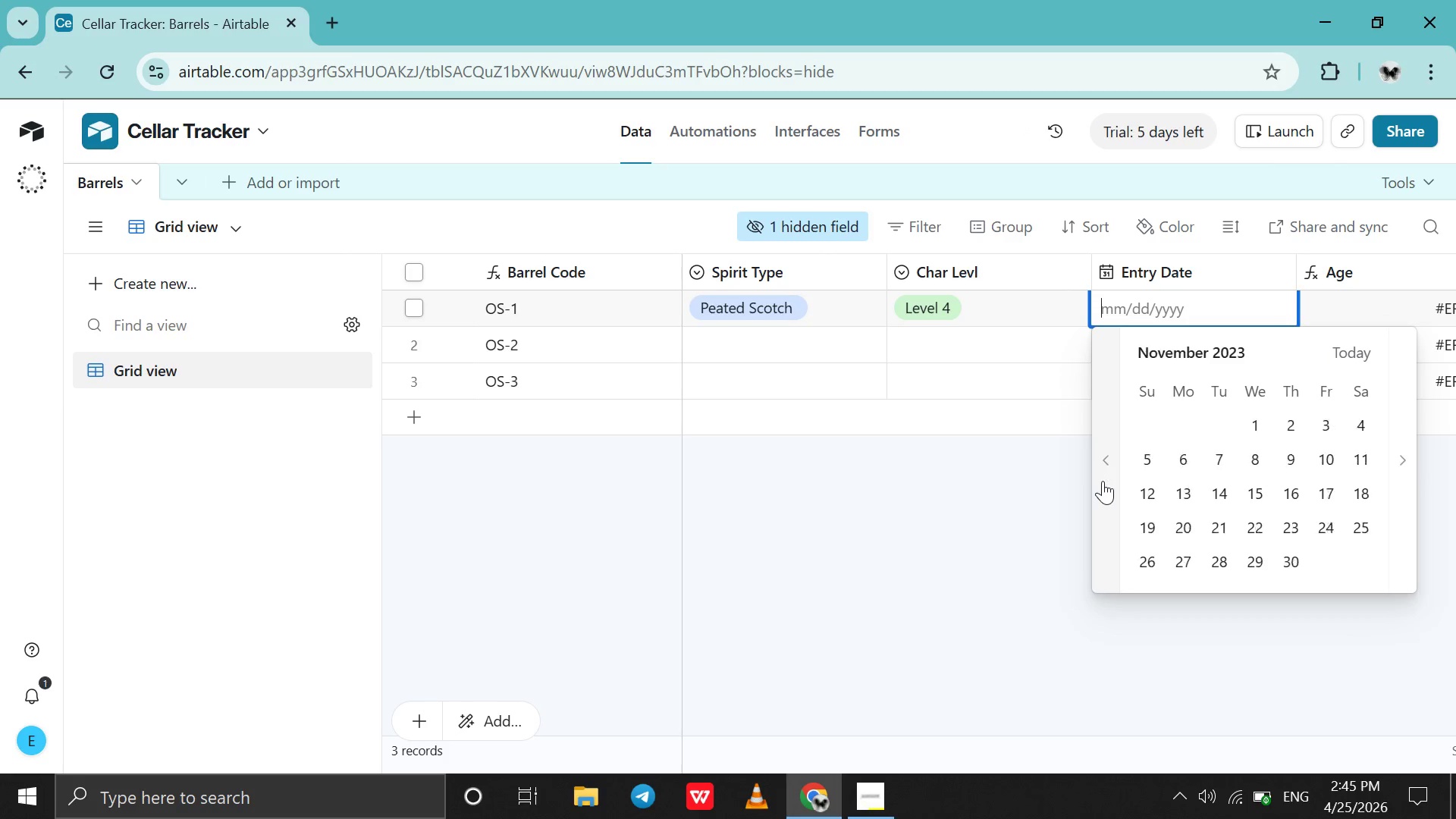 
triple_click([1103, 481])
 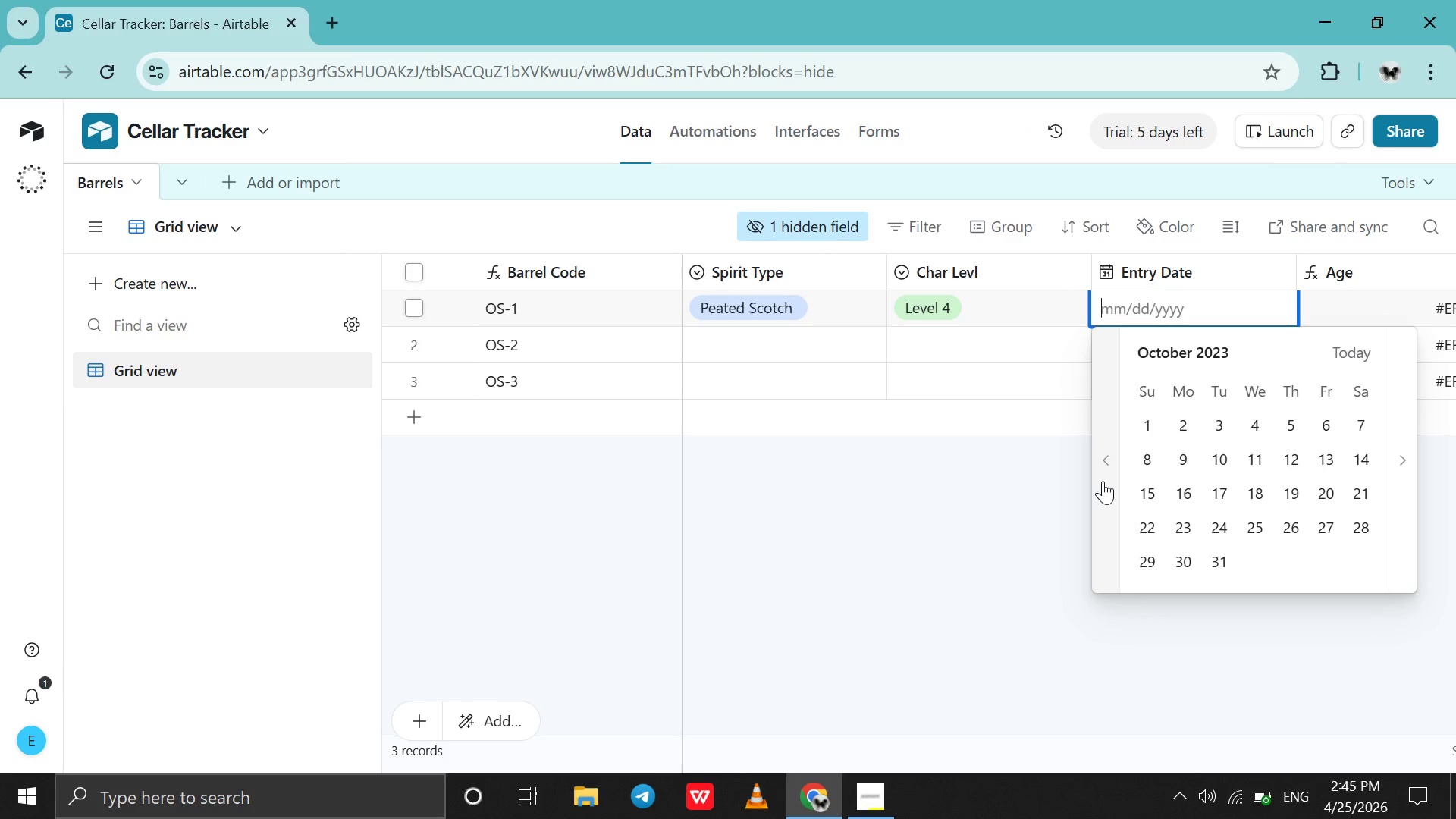 
triple_click([1103, 481])
 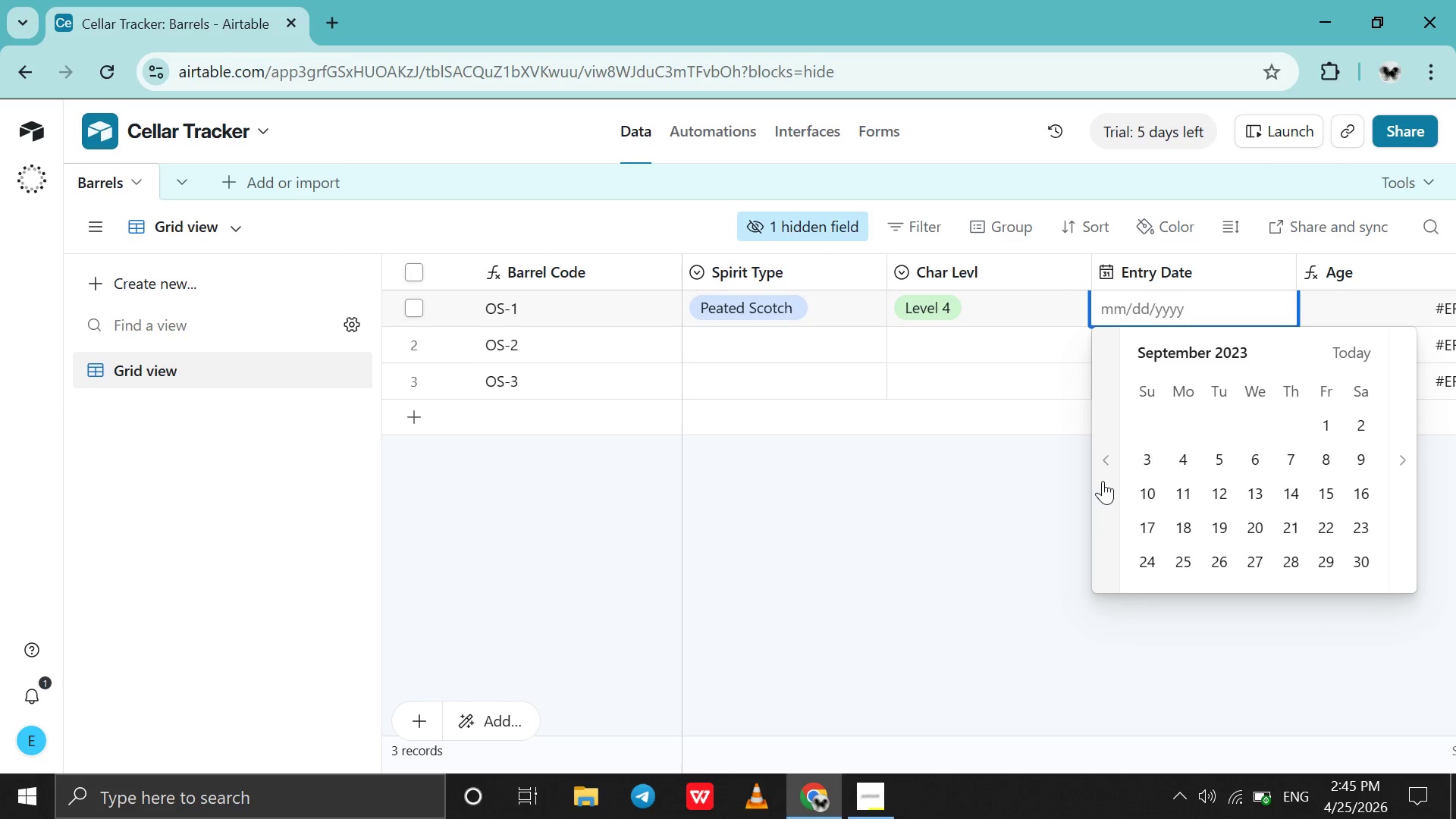 
triple_click([1103, 481])
 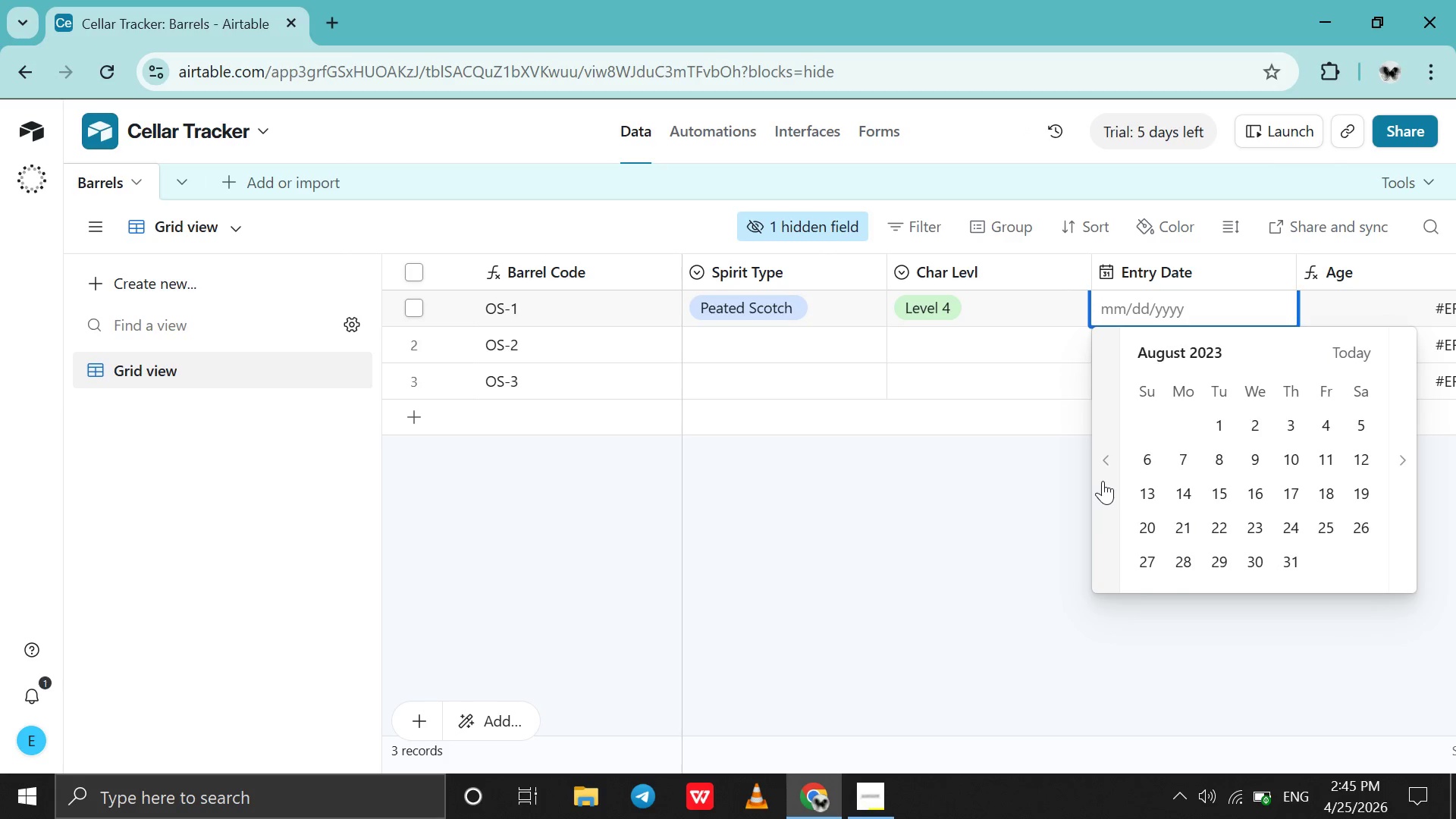 
triple_click([1103, 481])
 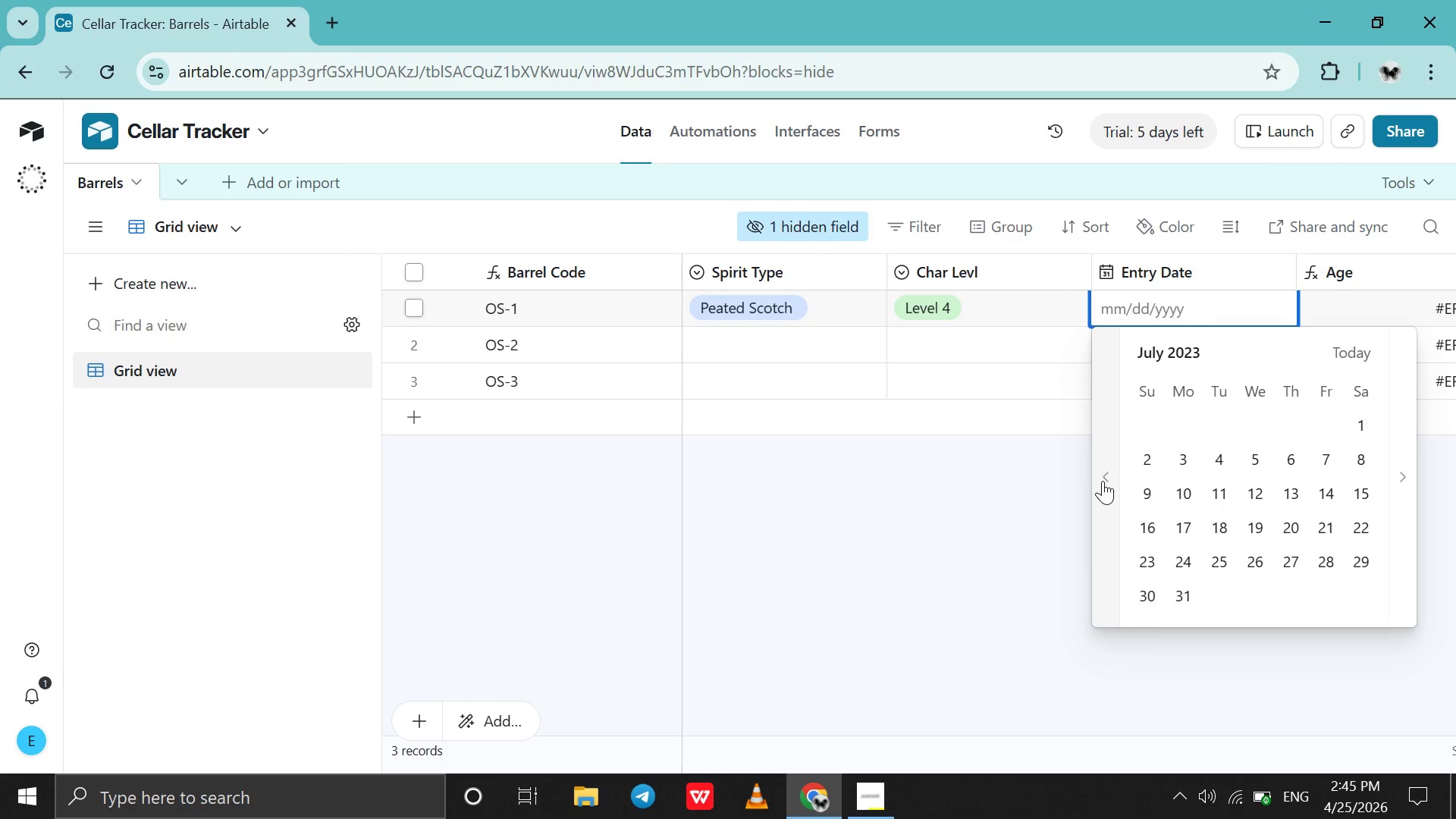 
triple_click([1103, 481])
 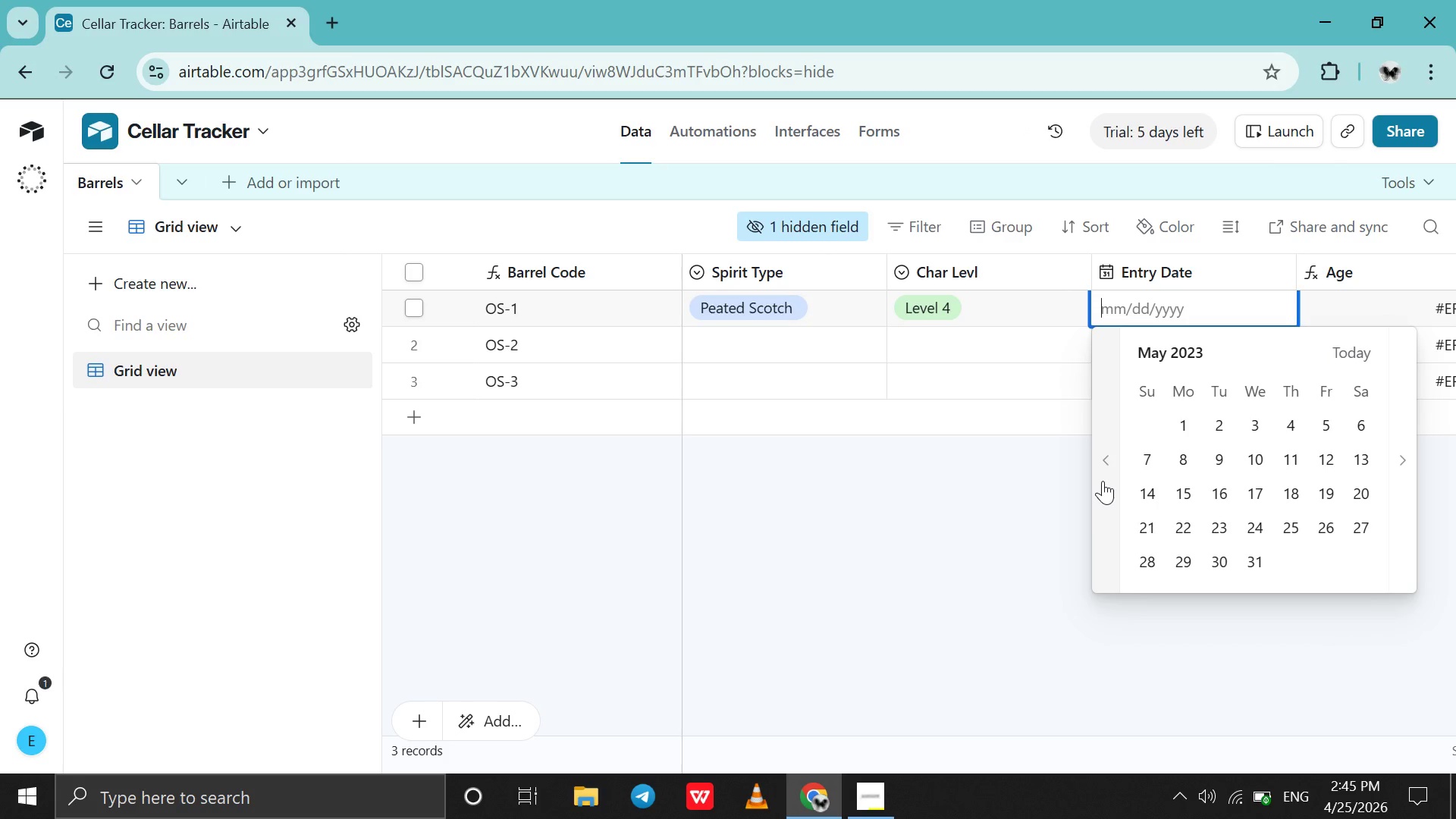 
double_click([1103, 481])
 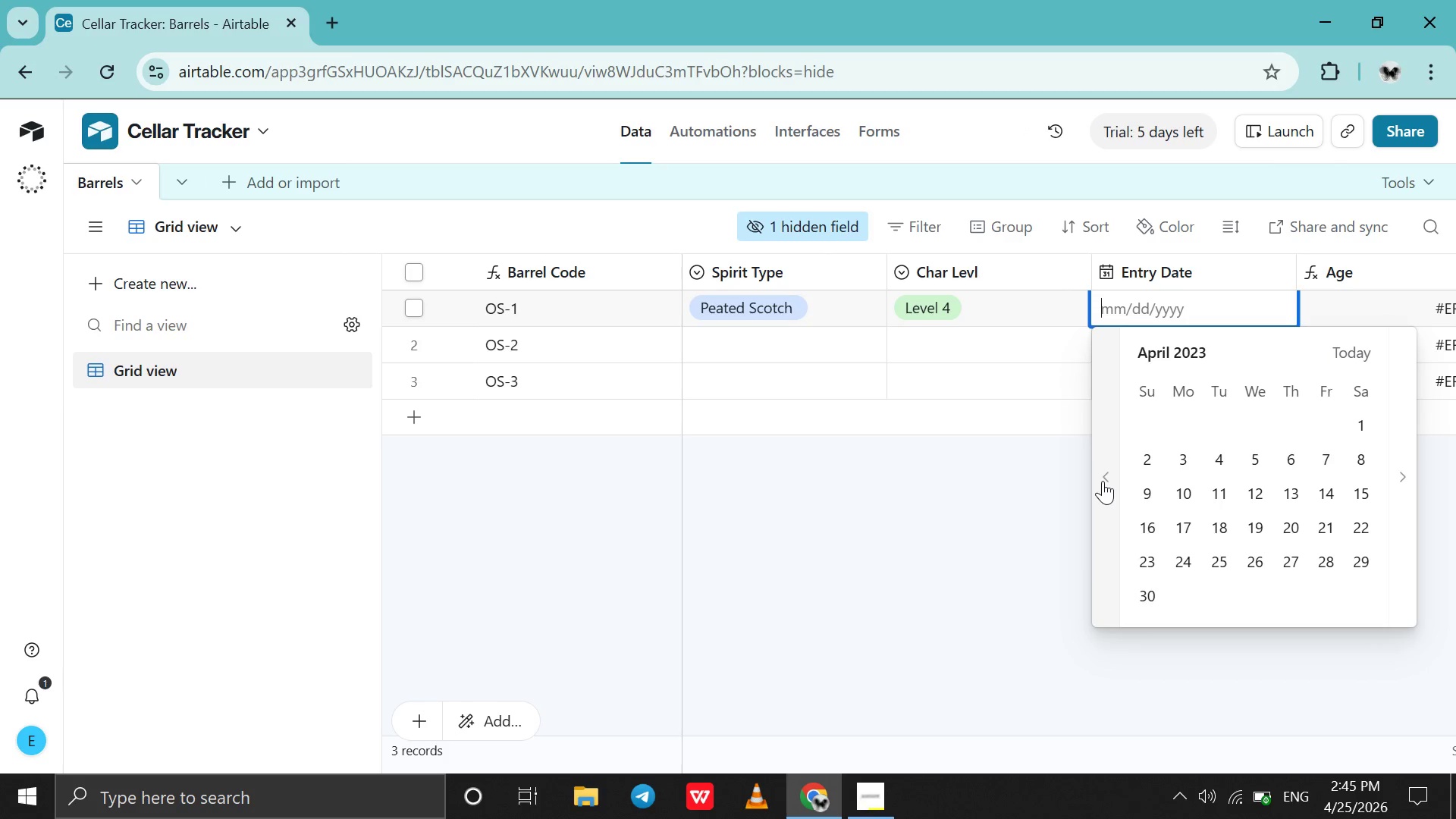 
triple_click([1103, 481])
 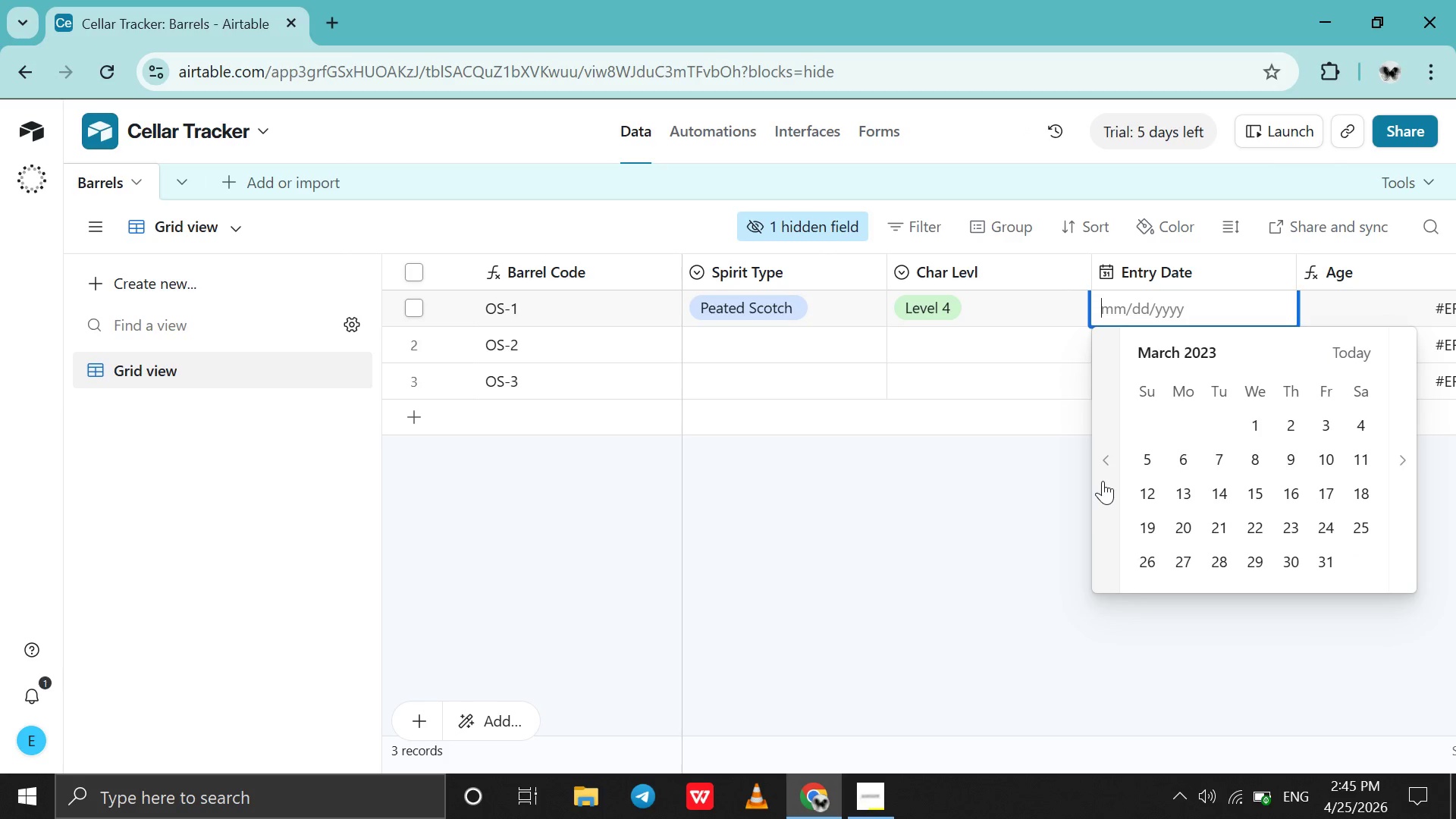 
triple_click([1103, 481])
 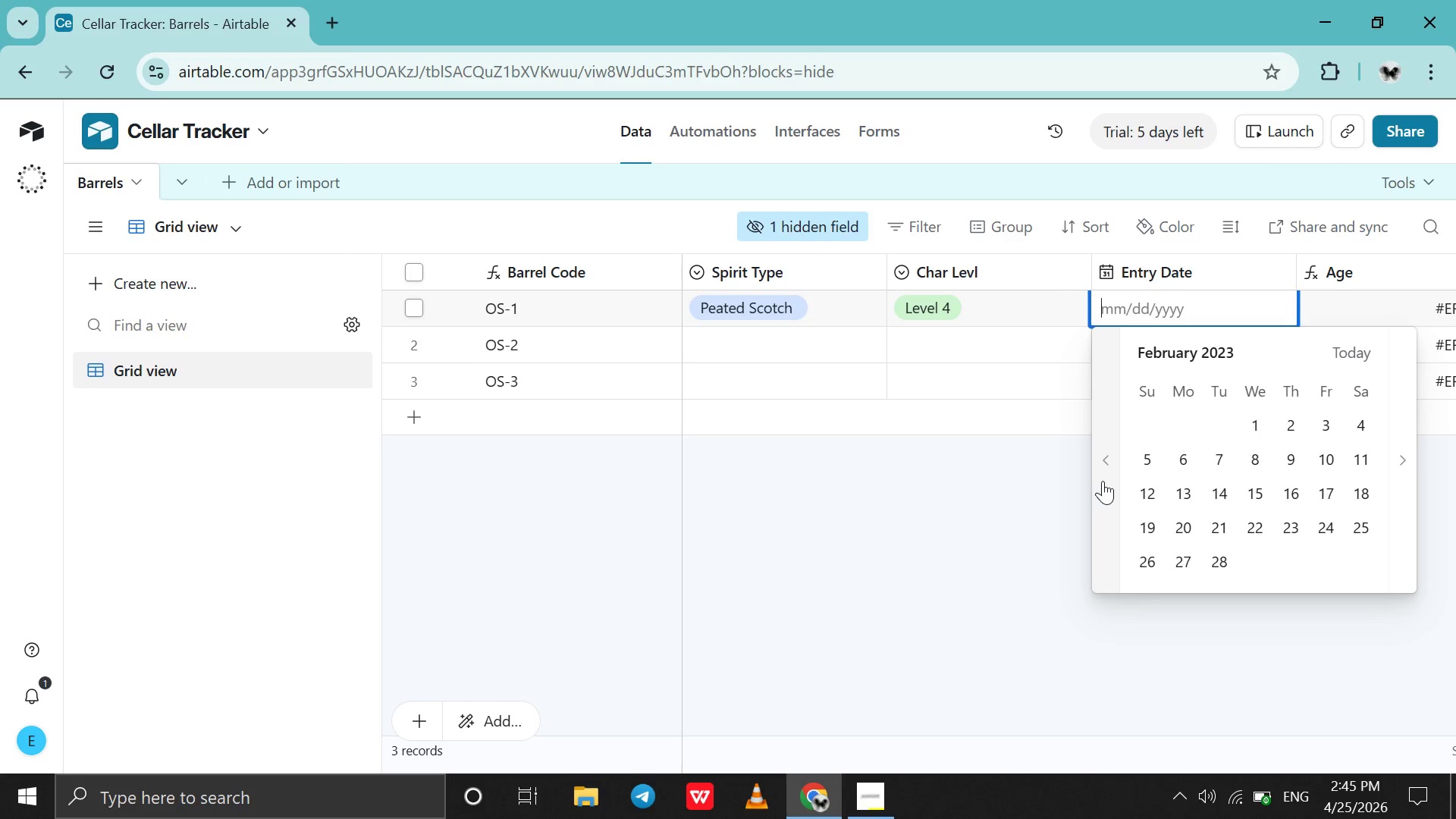 
triple_click([1103, 481])
 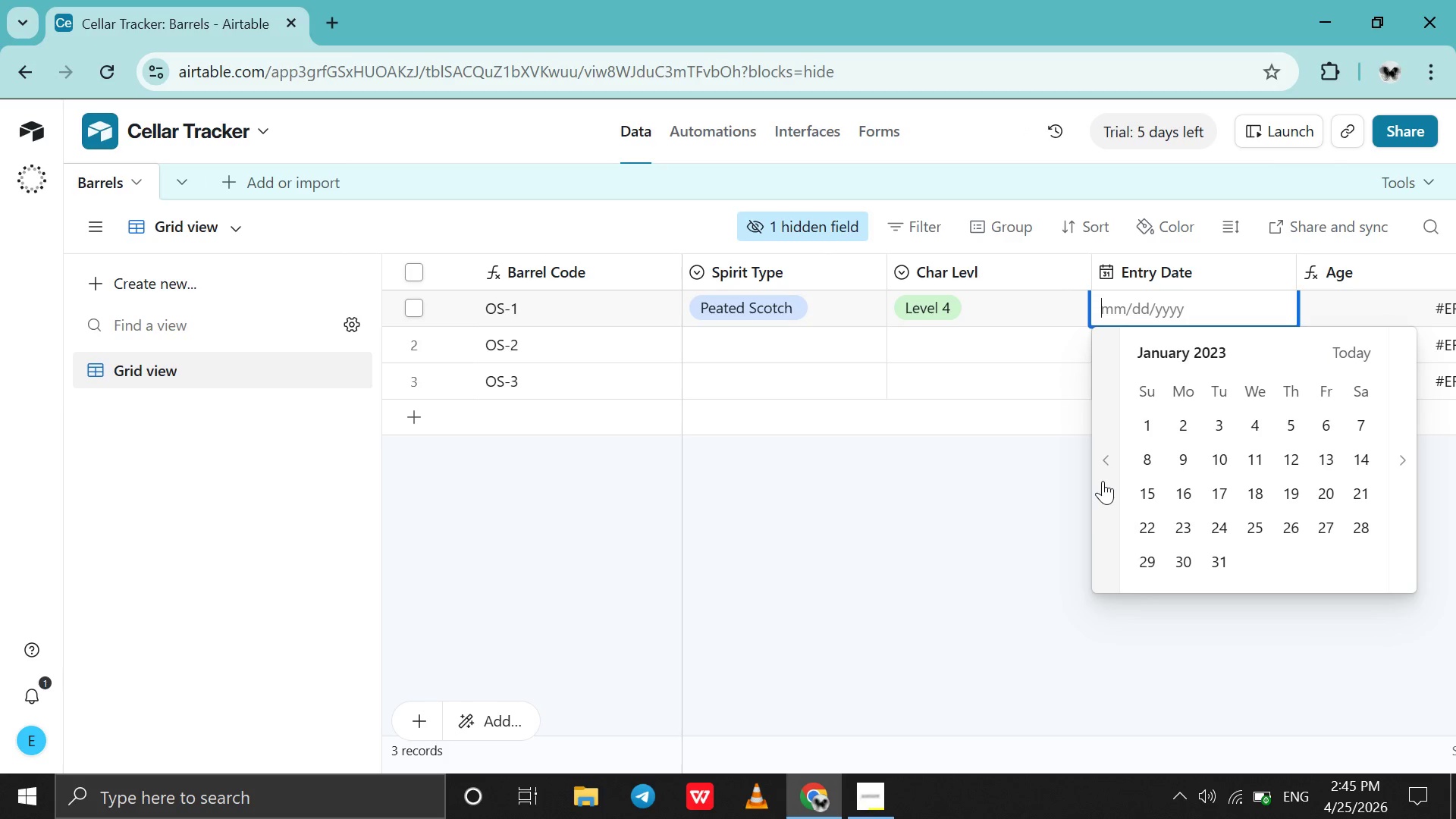 
triple_click([1103, 481])
 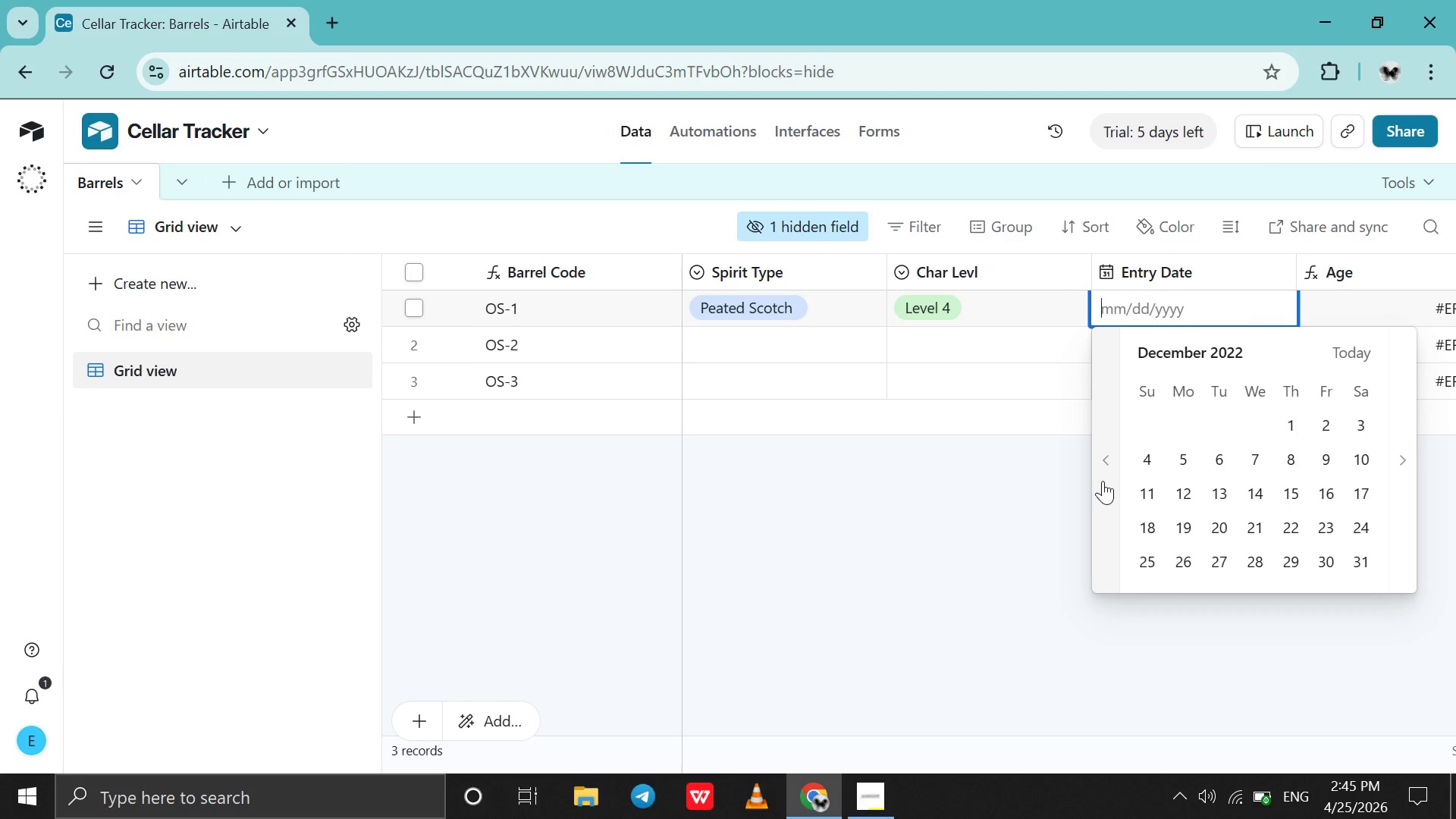 
triple_click([1103, 481])
 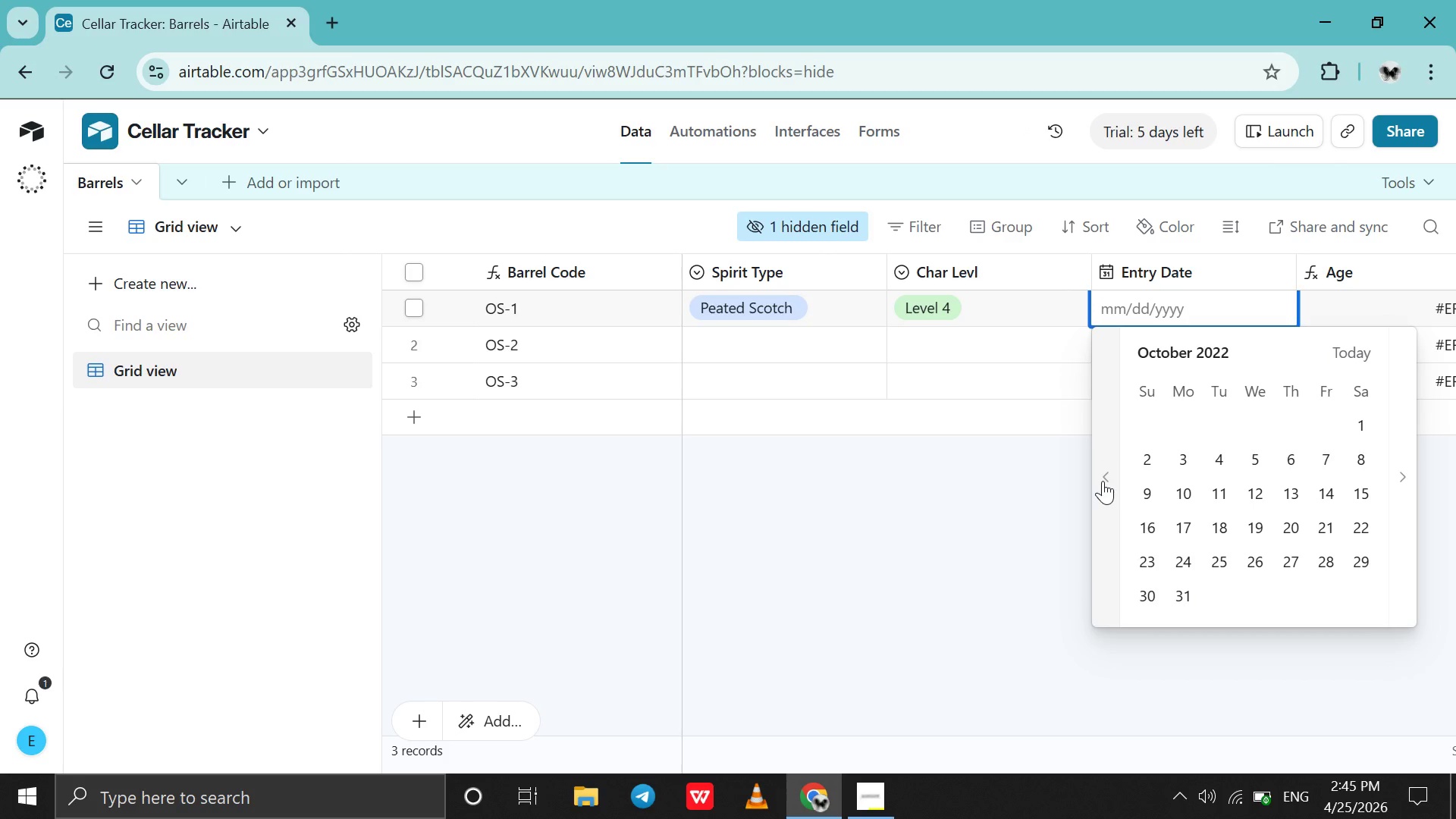 
triple_click([1103, 481])
 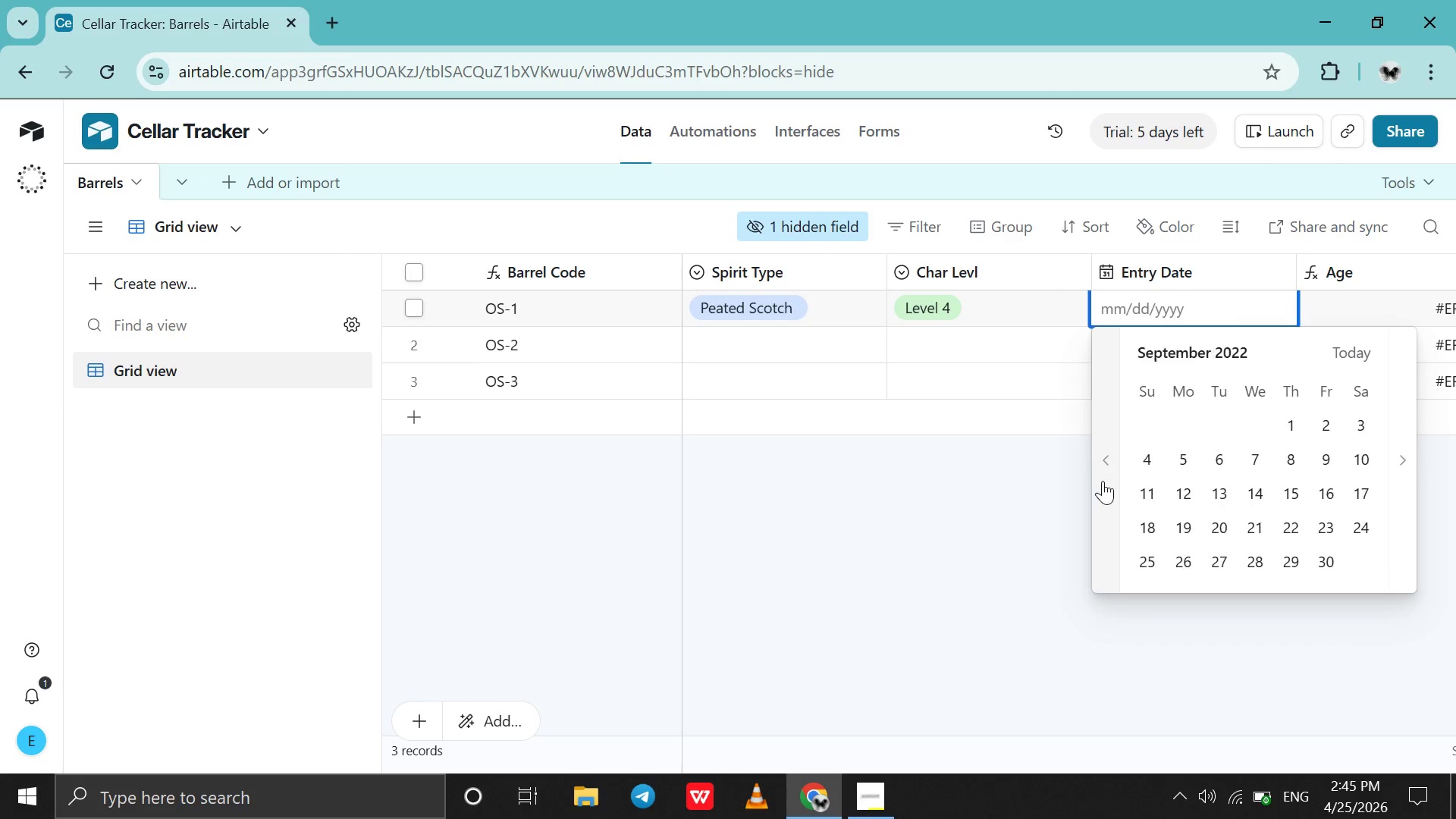 
triple_click([1103, 481])
 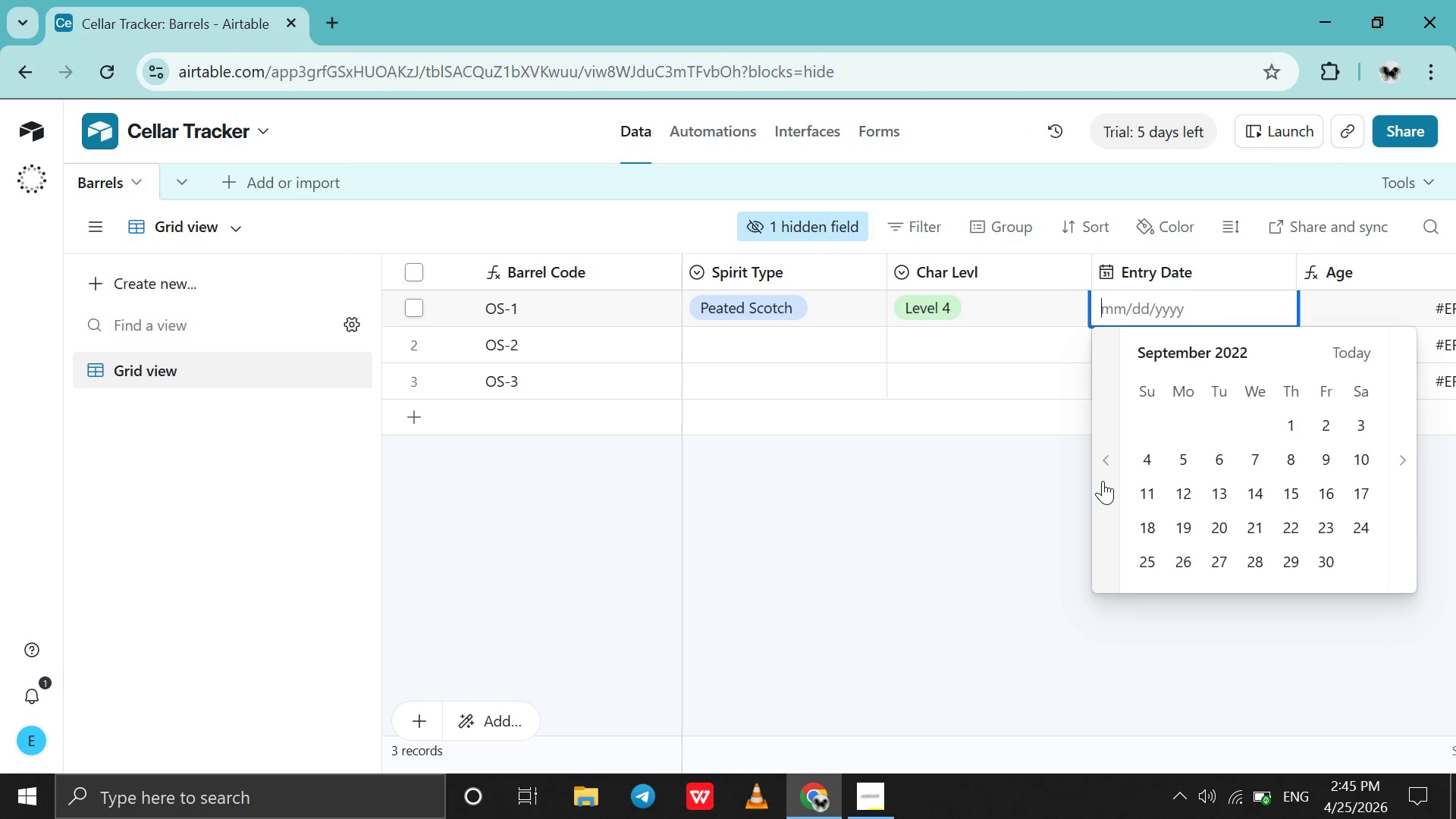 
triple_click([1103, 481])
 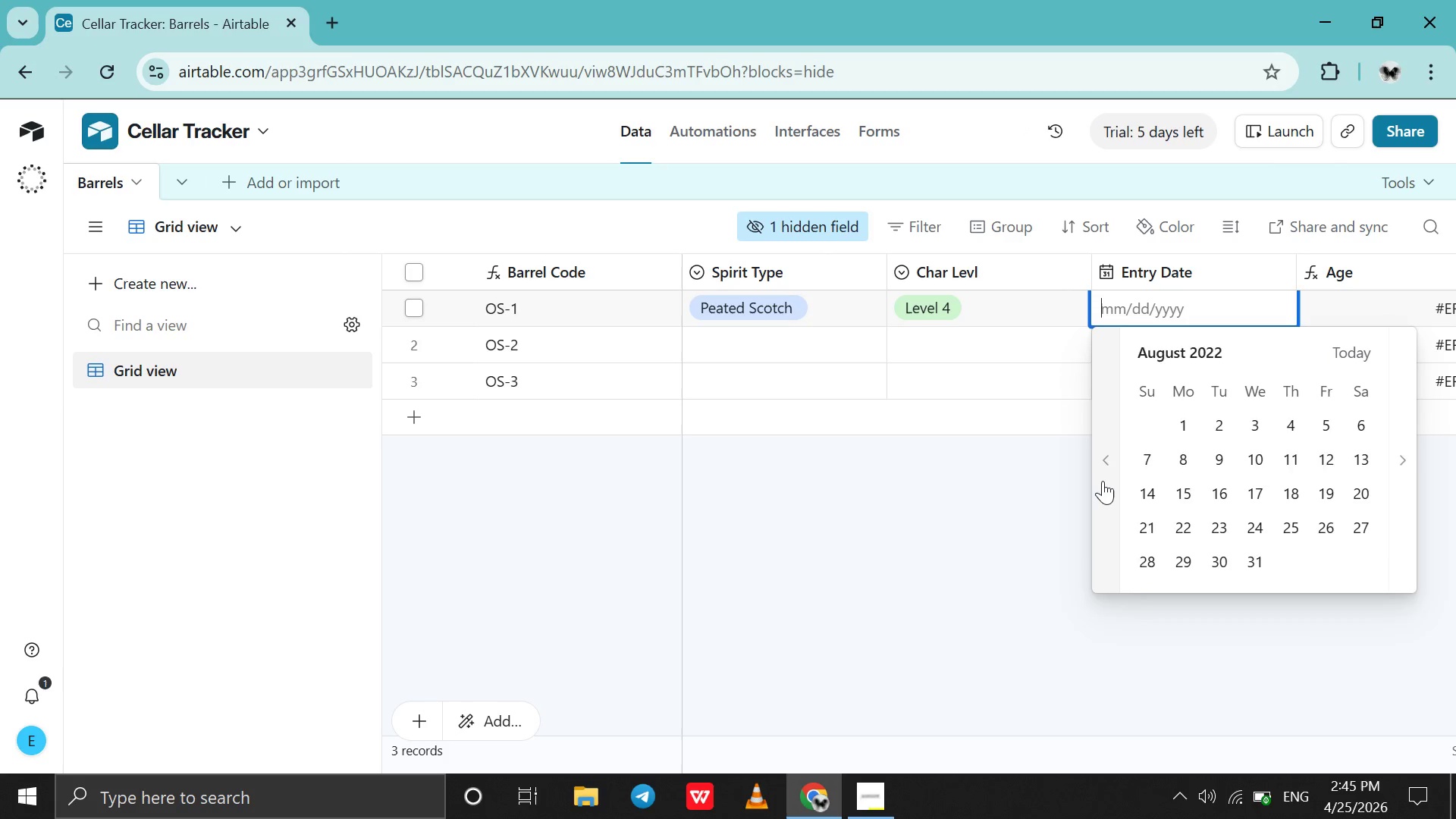 
triple_click([1103, 481])
 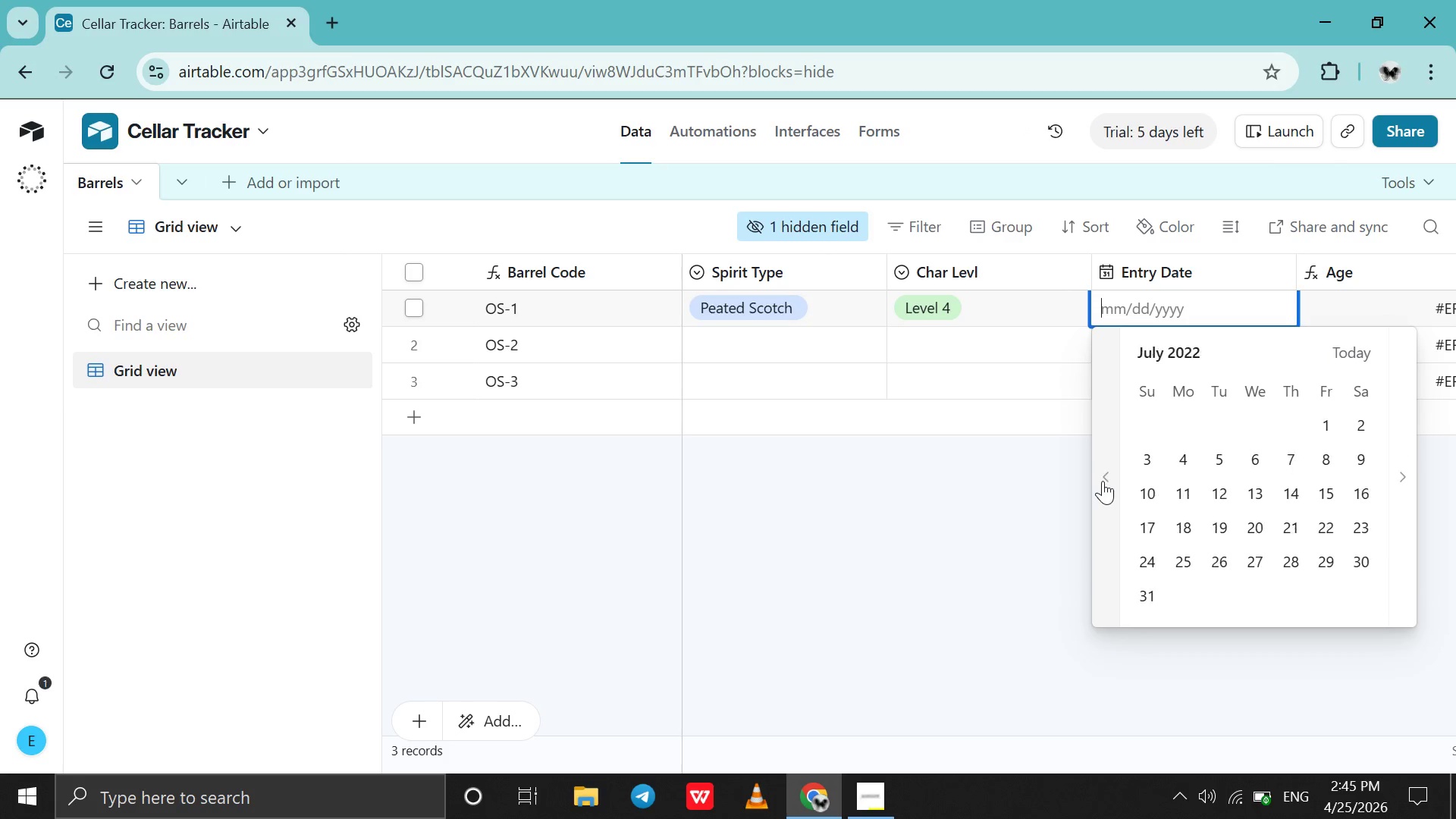 
triple_click([1103, 481])
 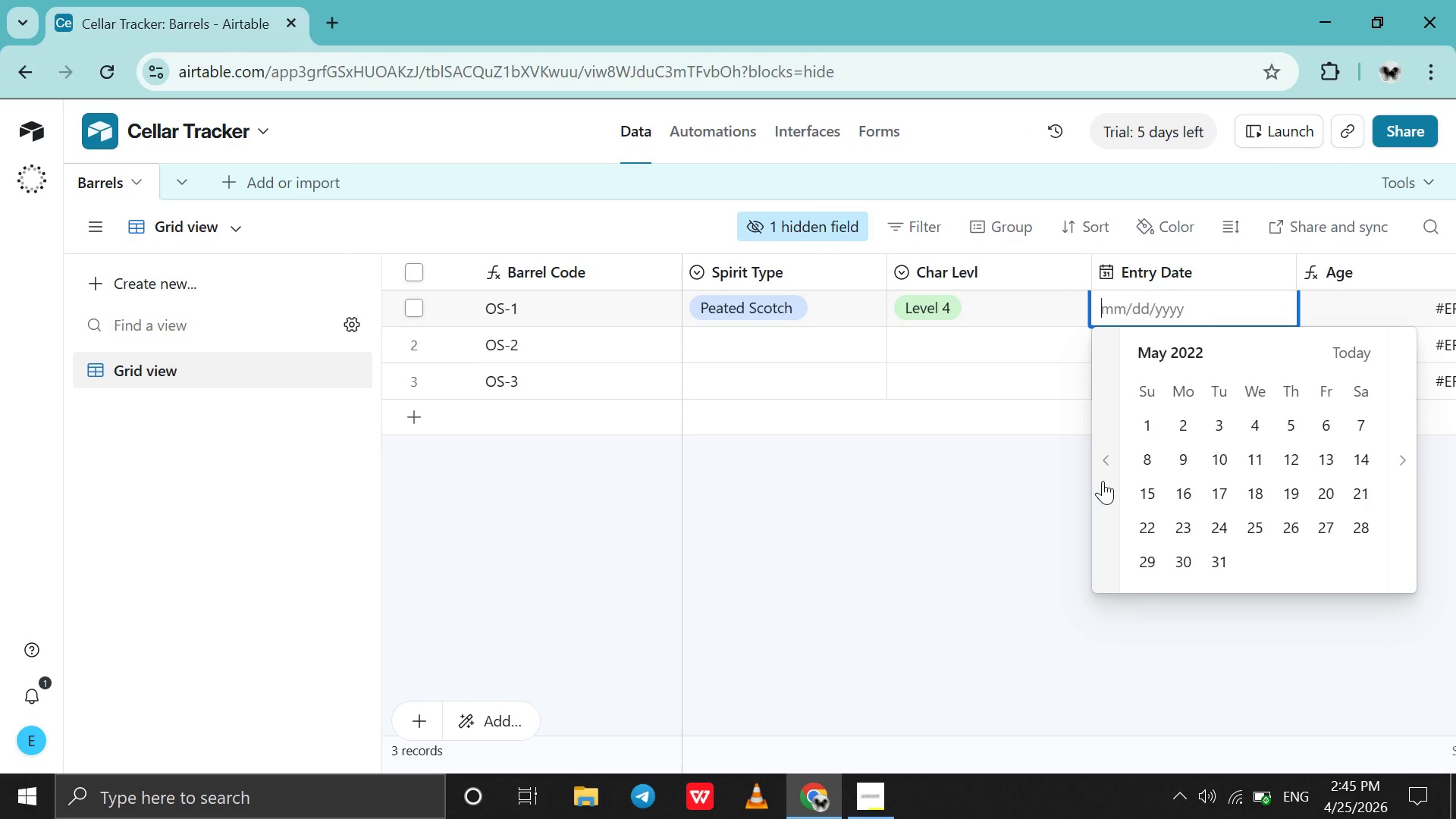 
double_click([1103, 481])
 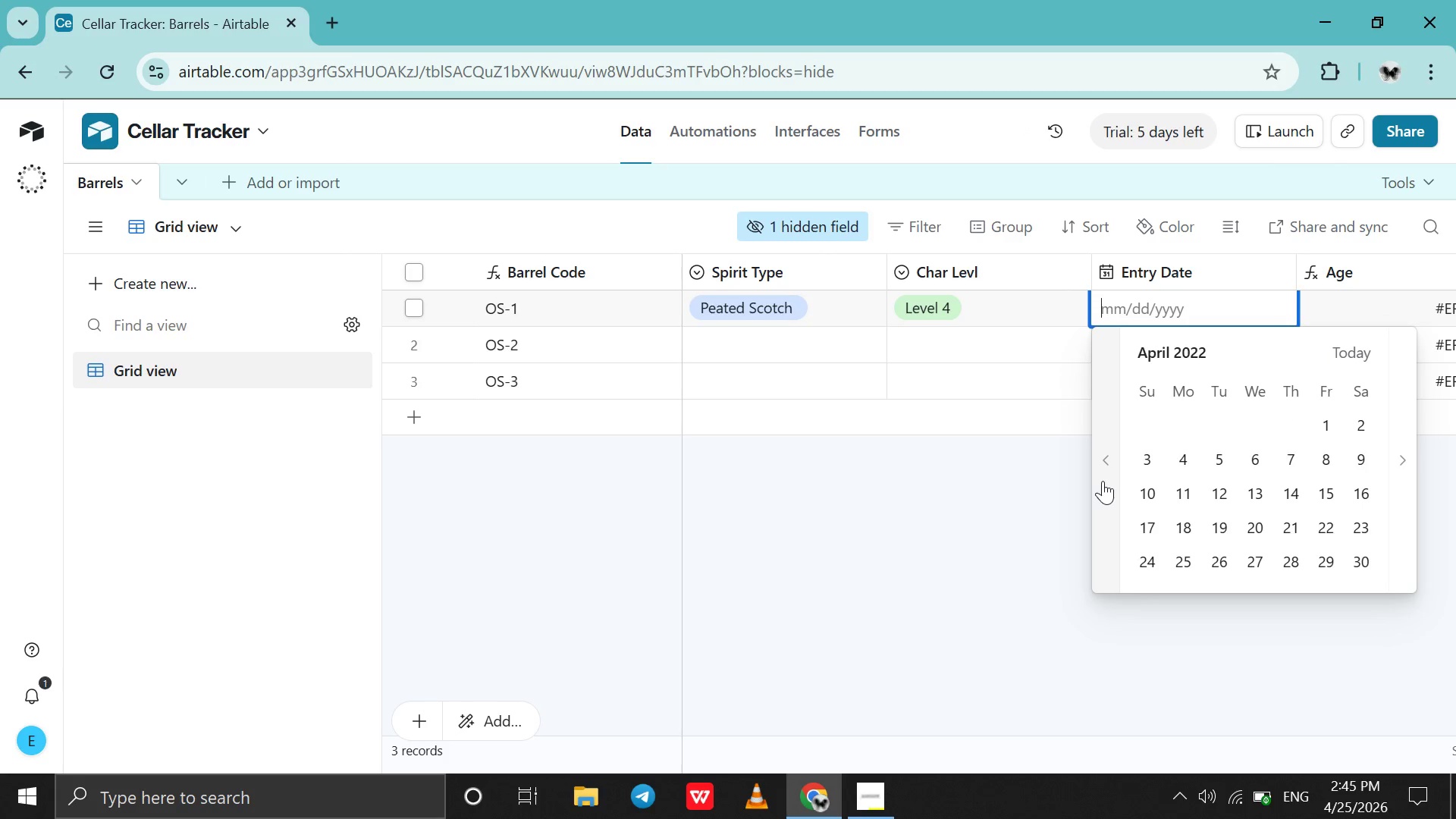 
triple_click([1103, 481])
 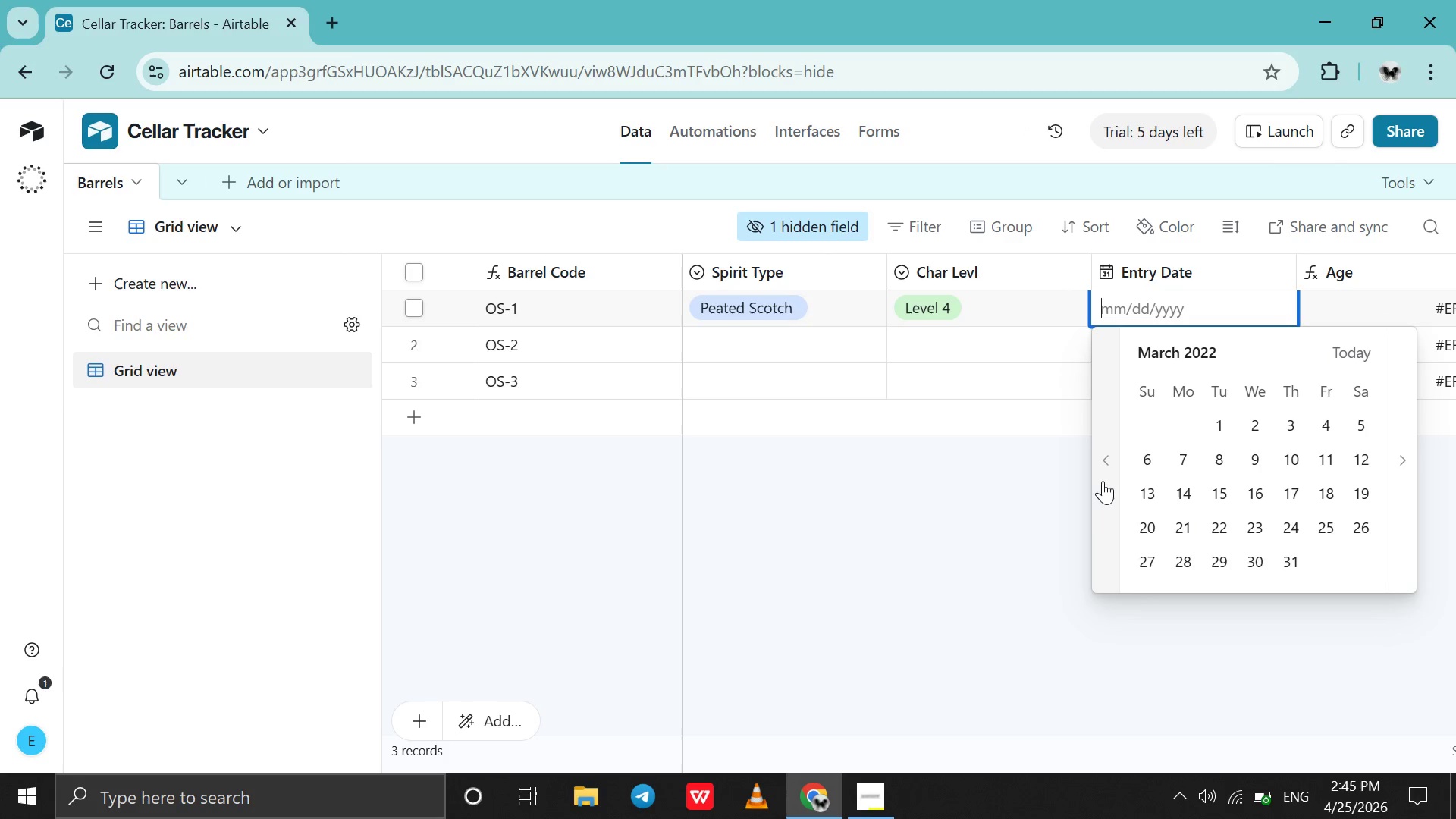 
triple_click([1103, 481])
 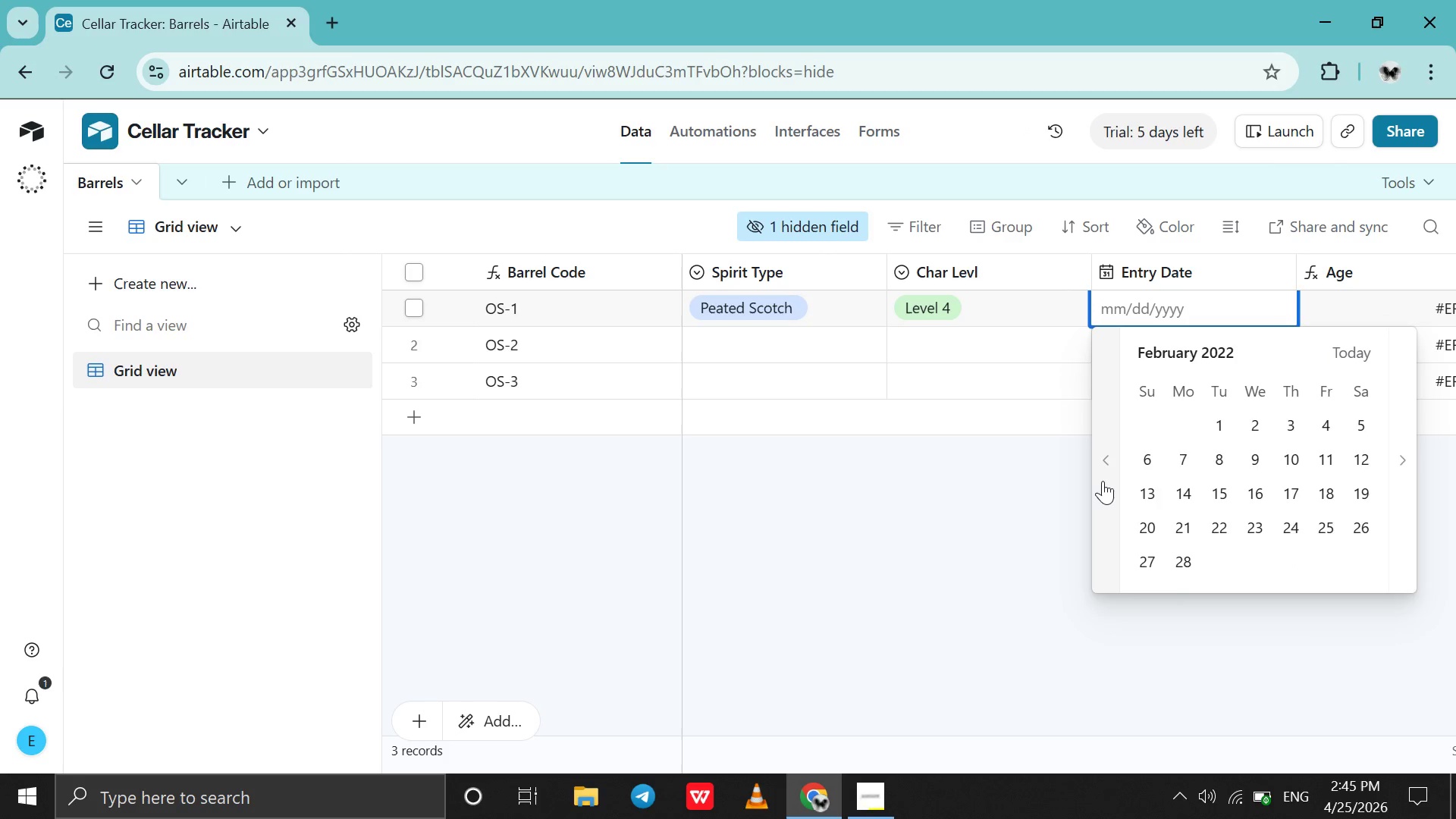 
triple_click([1103, 481])
 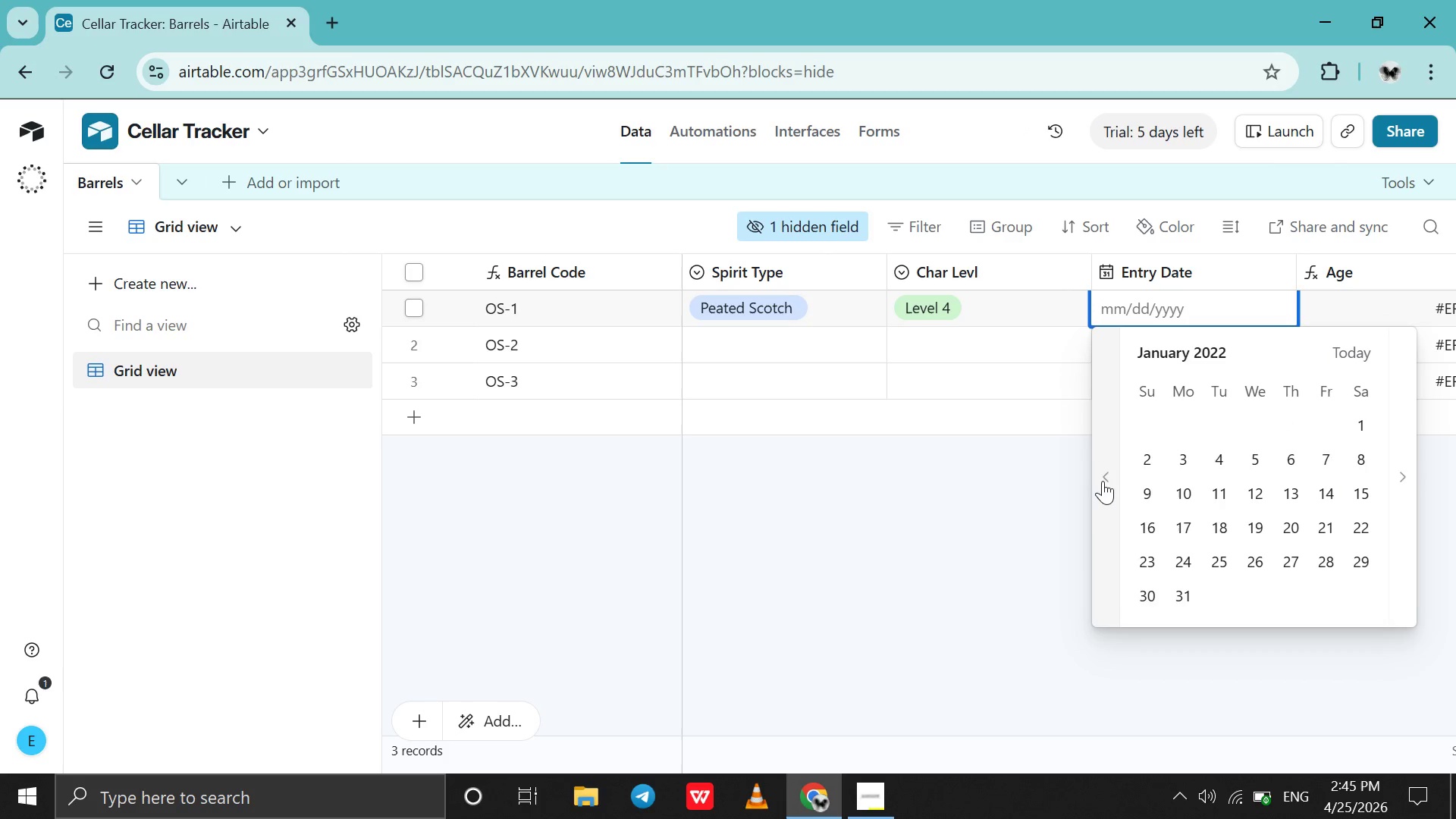 
triple_click([1103, 481])
 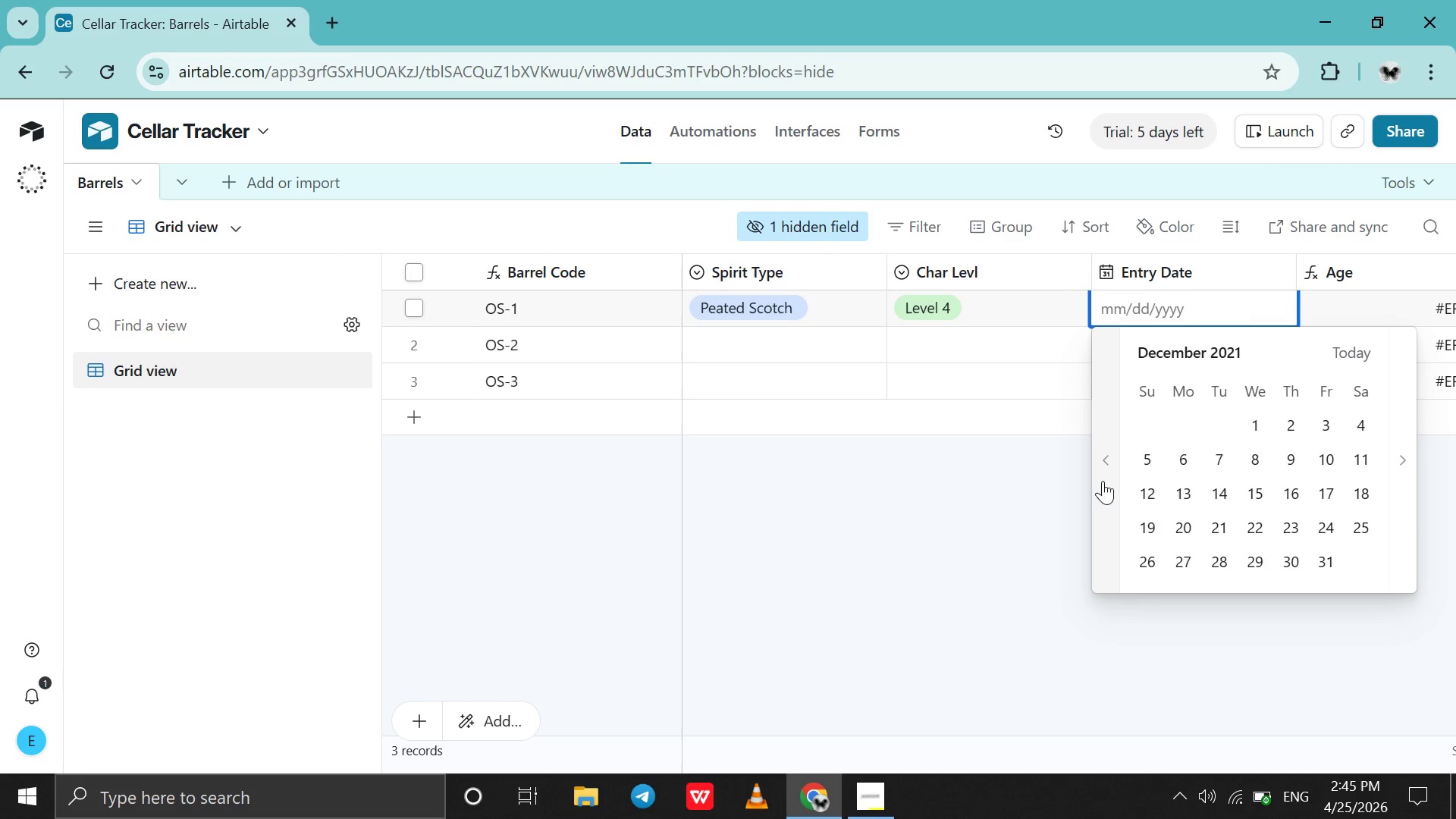 
triple_click([1103, 481])
 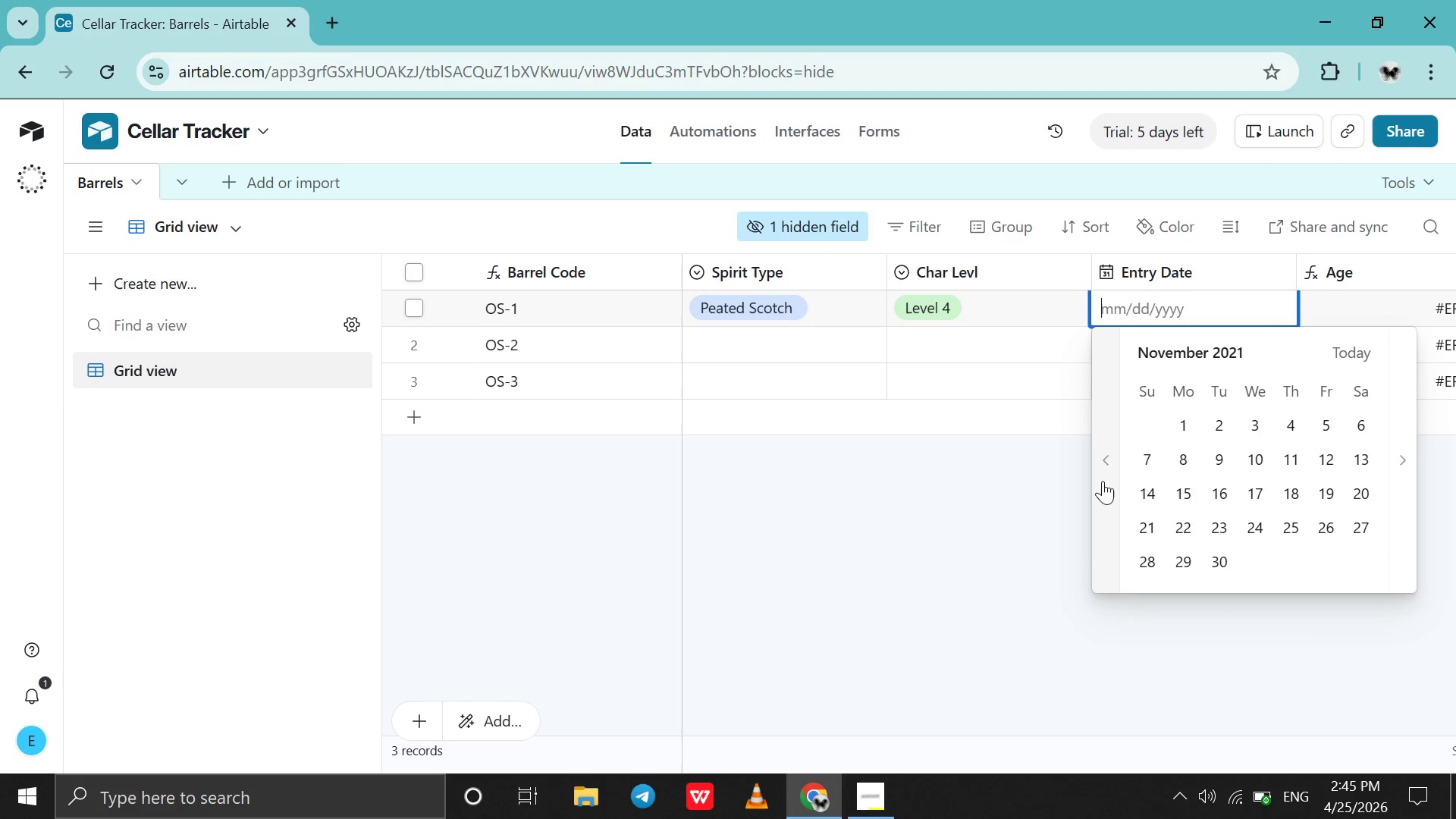 
triple_click([1103, 481])
 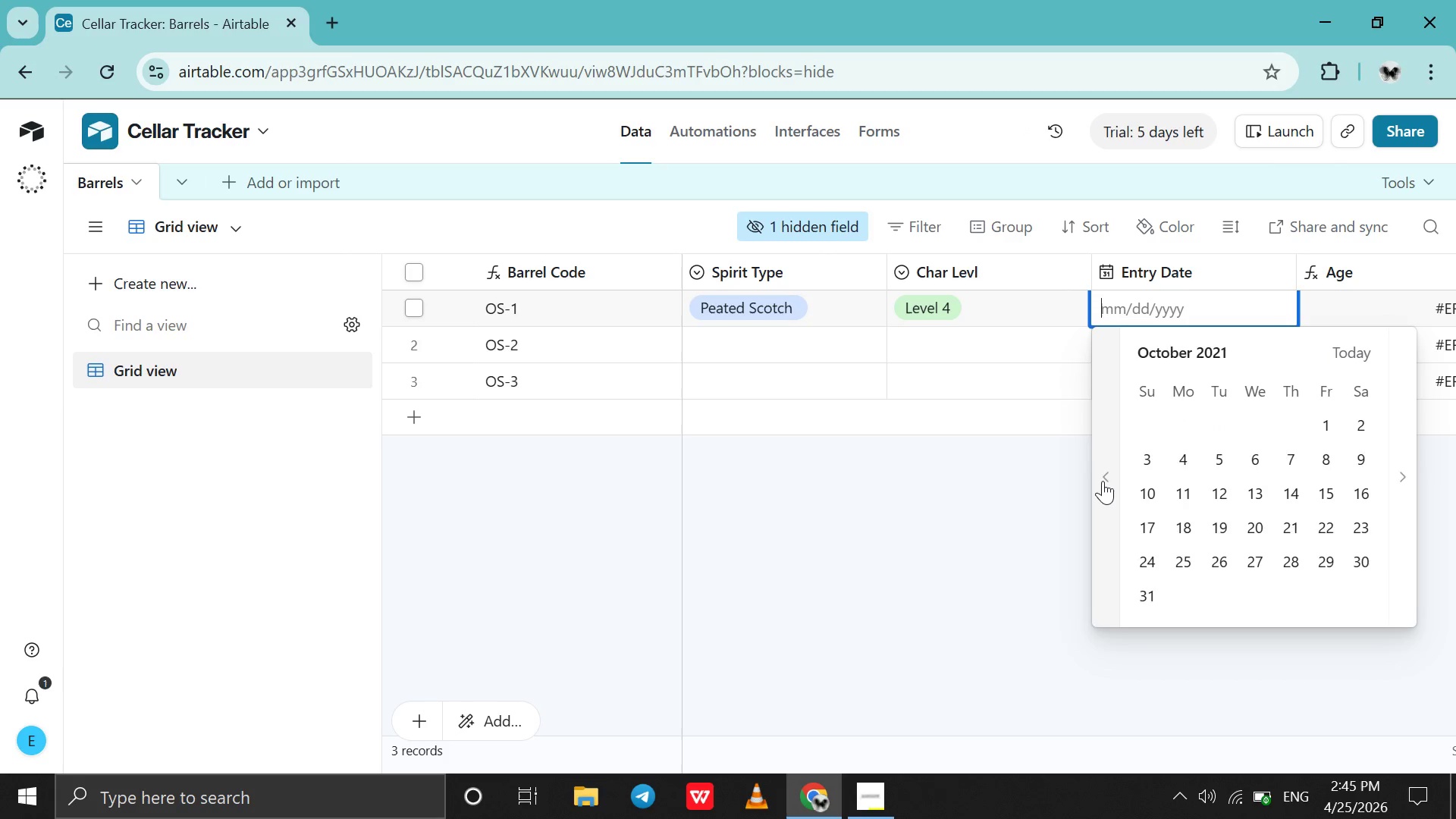 
triple_click([1103, 481])
 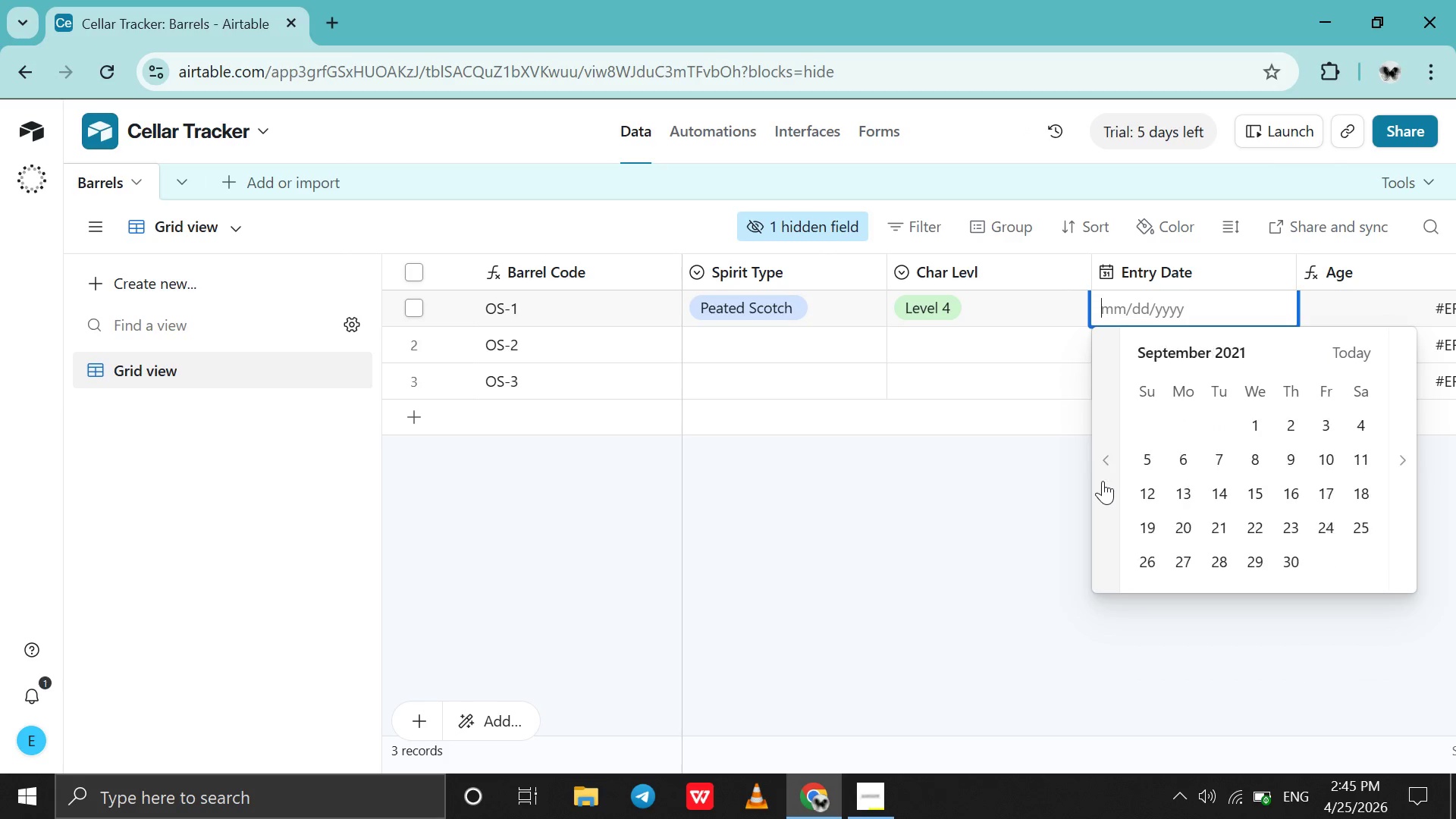 
triple_click([1103, 481])
 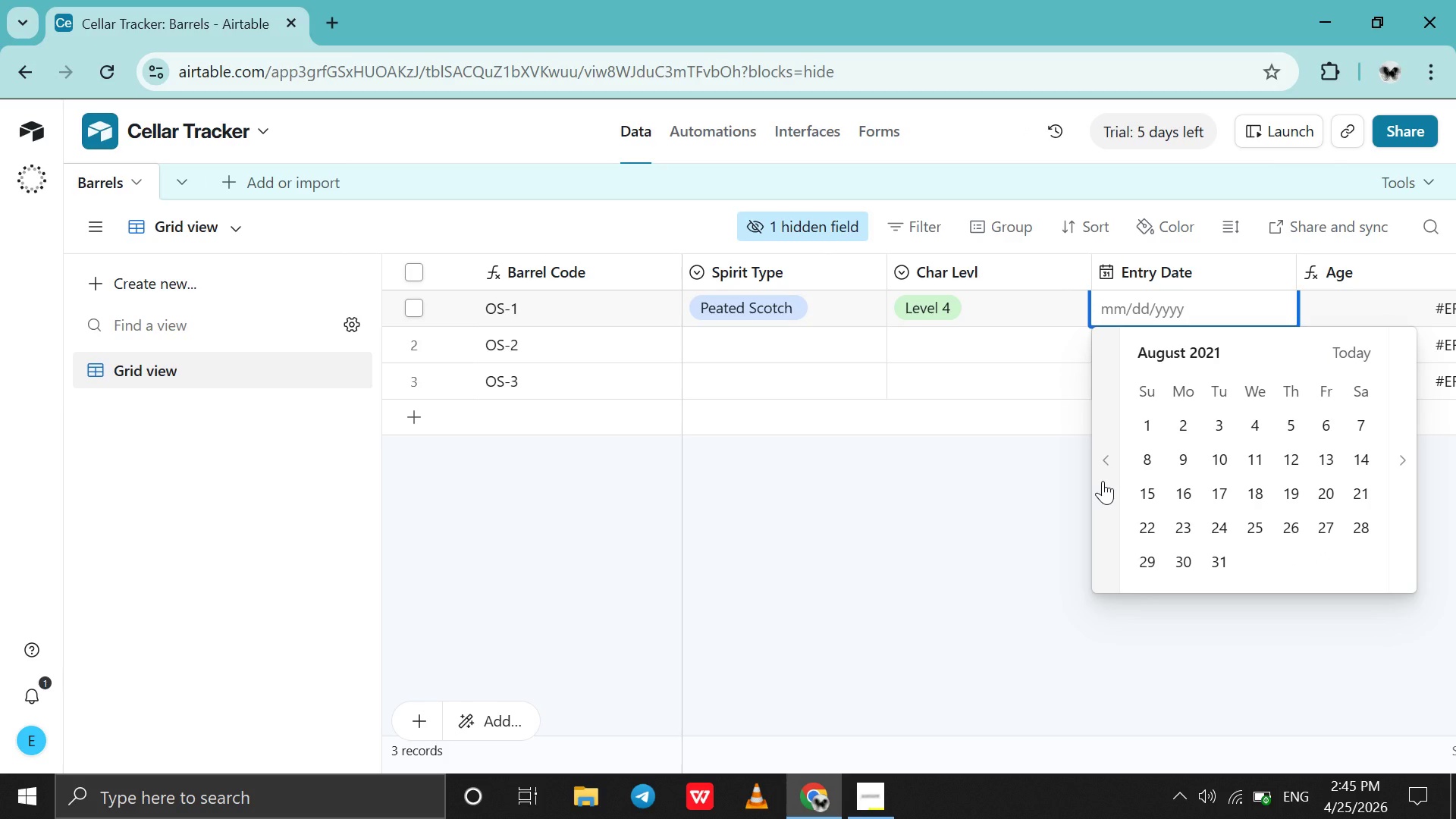 
left_click([1103, 481])
 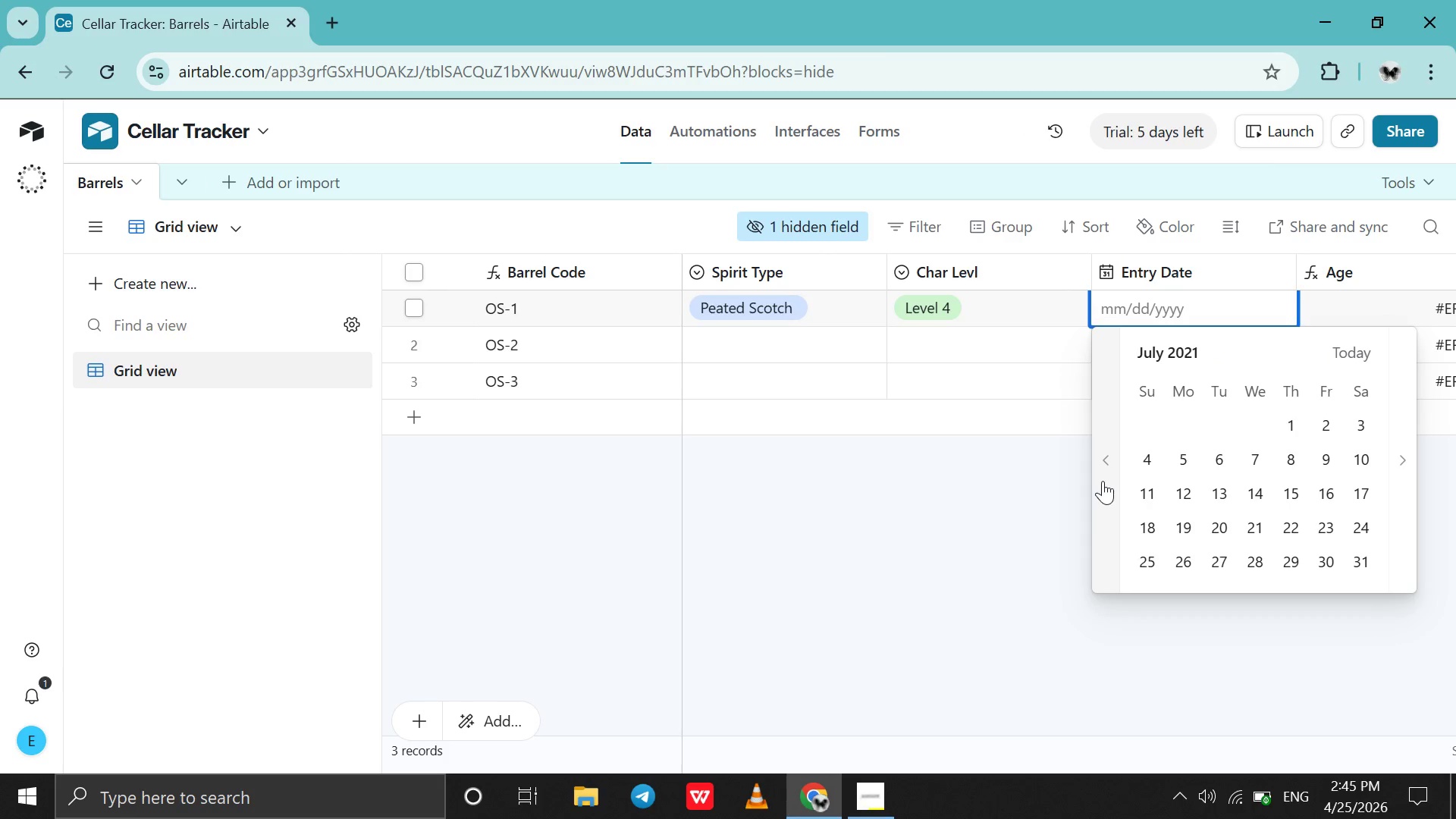 
left_click([1103, 481])
 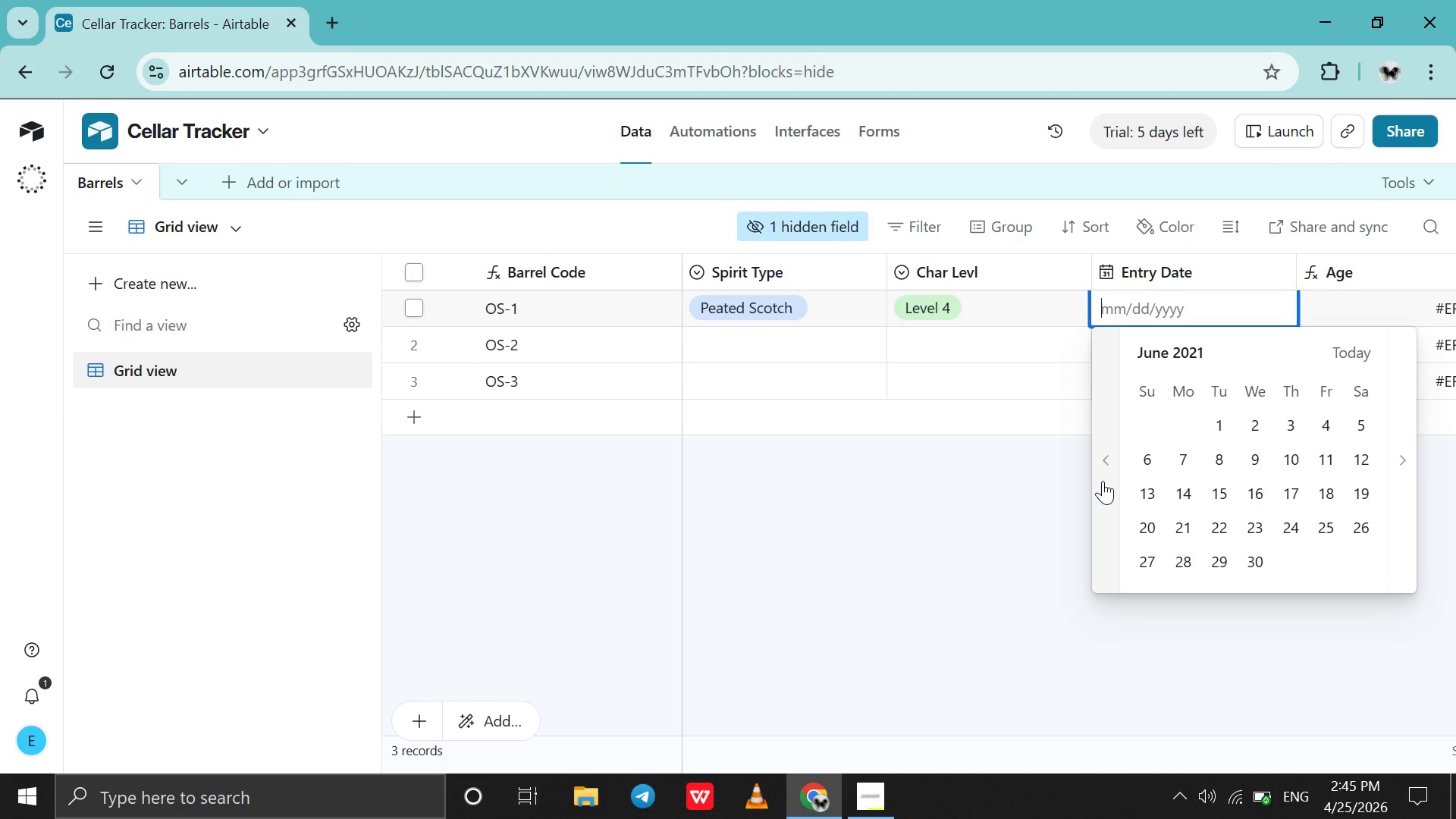 
left_click([1103, 481])
 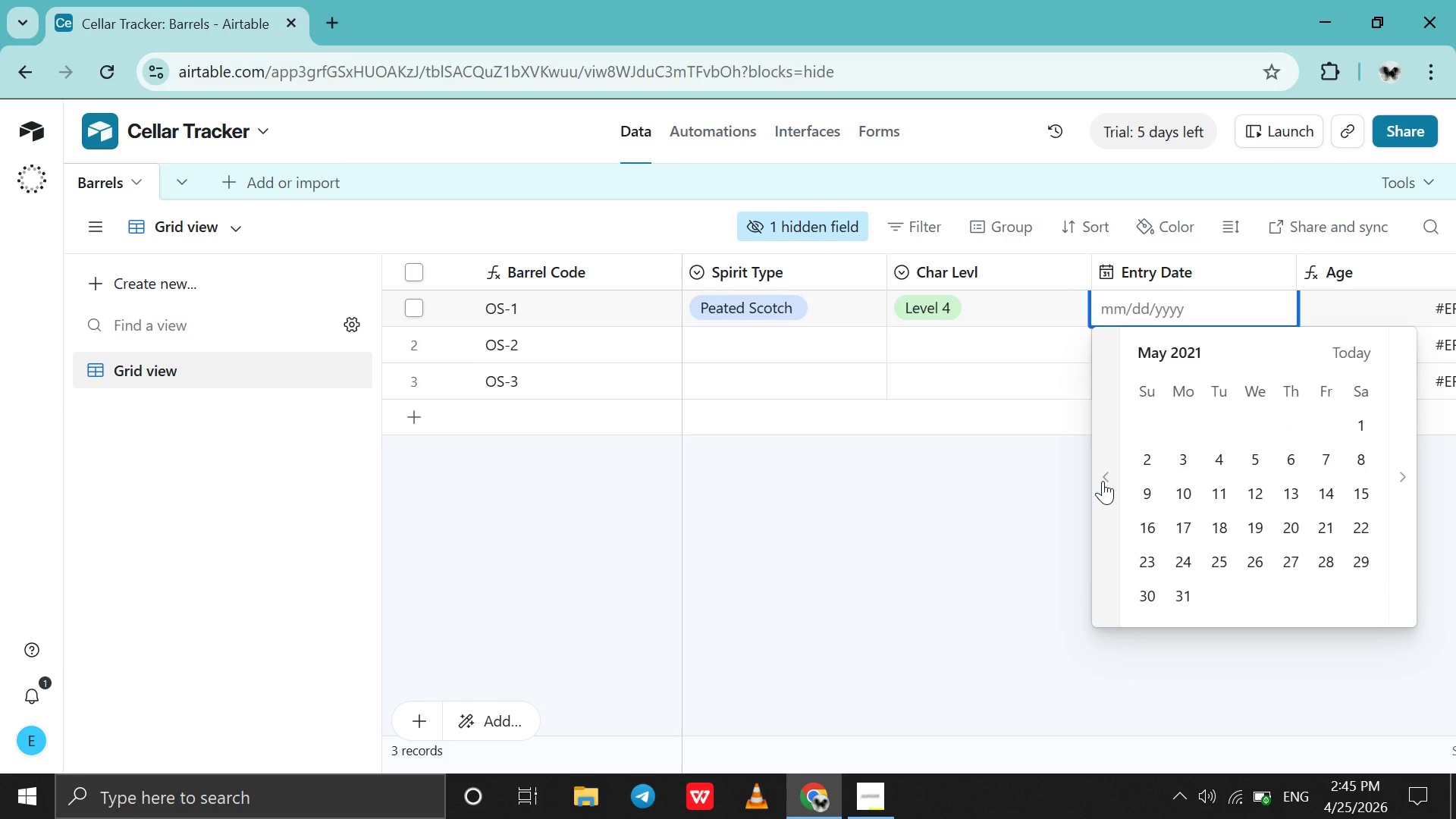 
left_click([1103, 481])
 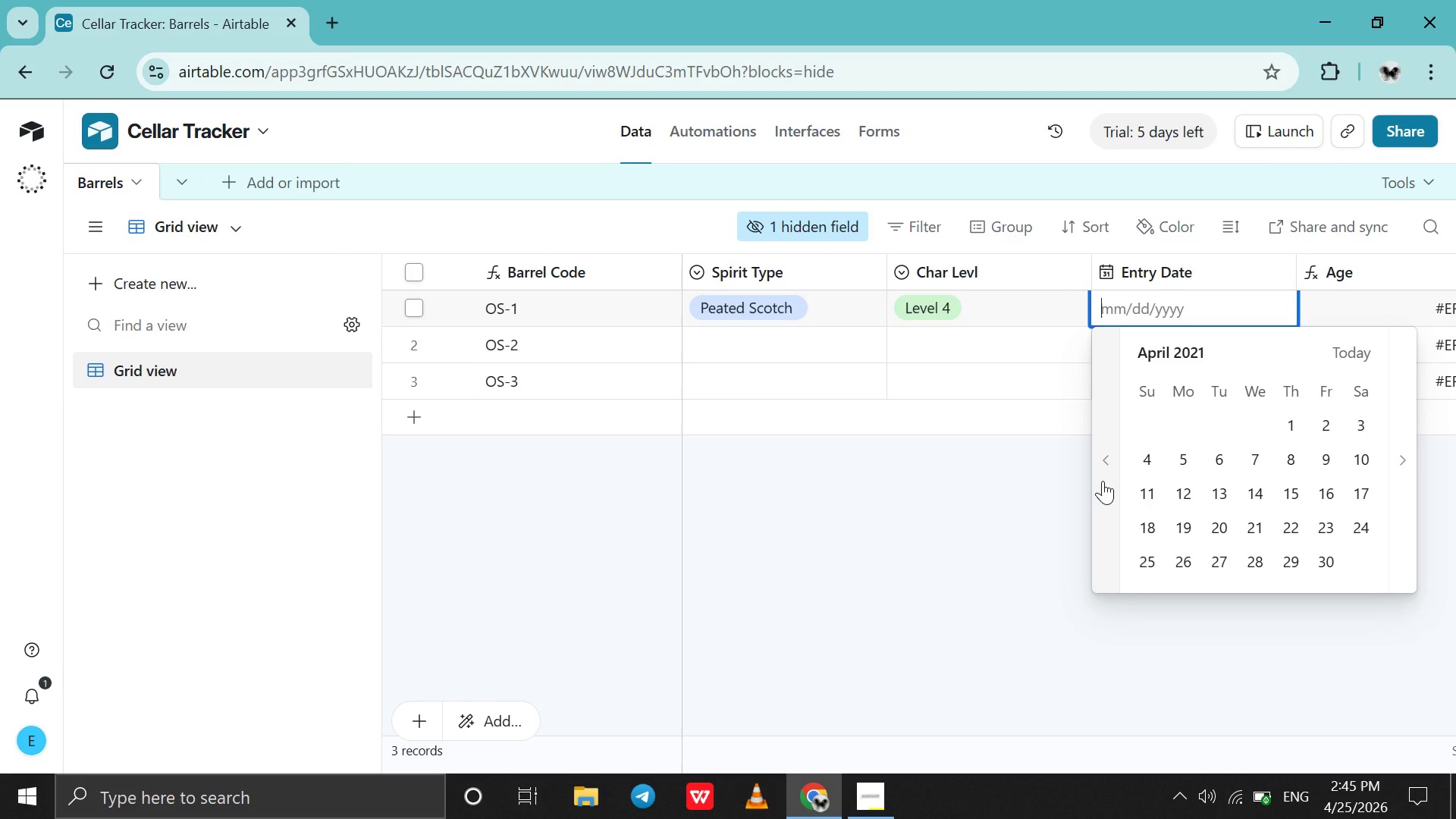 
left_click([1103, 481])
 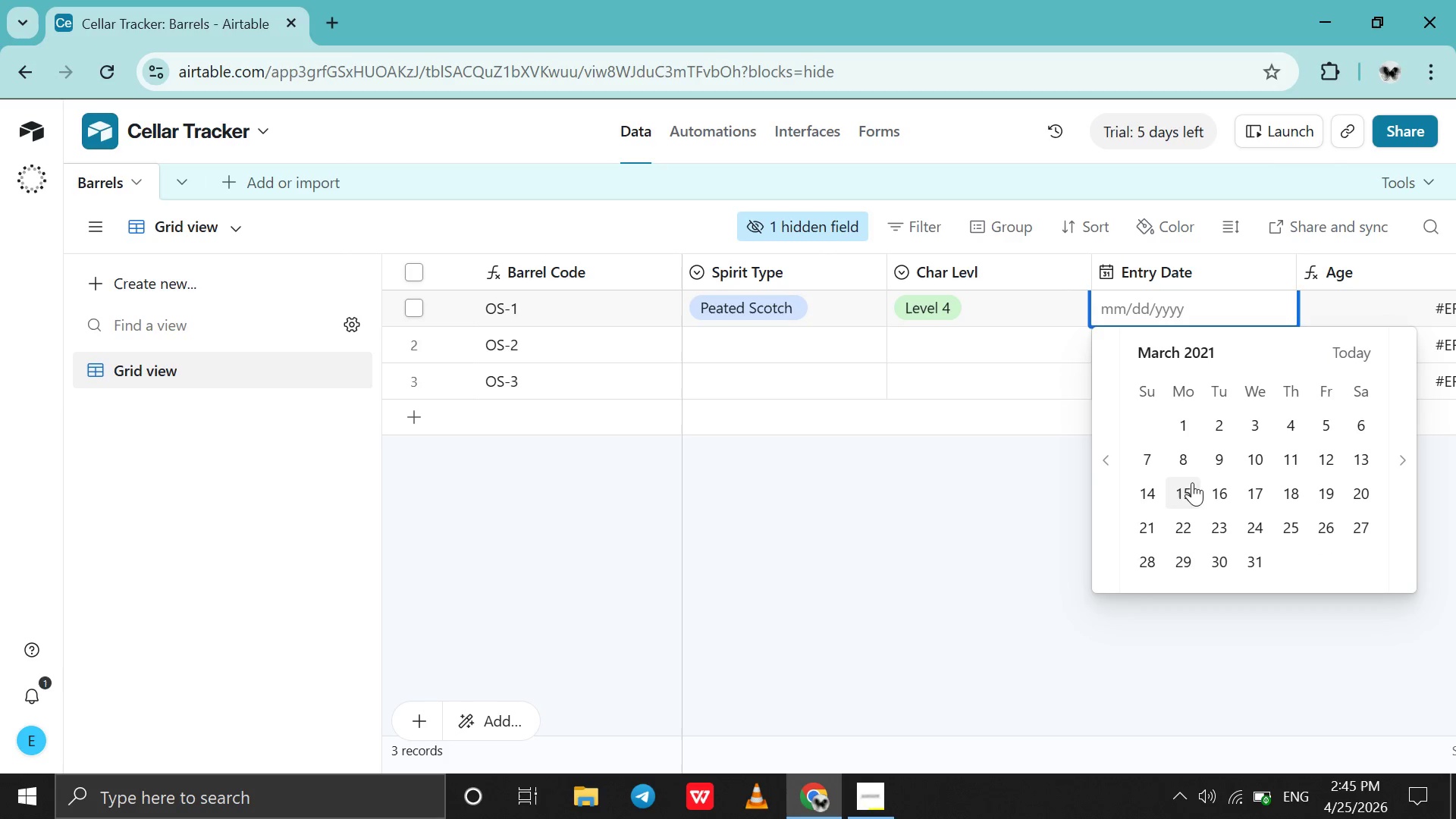 
wait(5.55)
 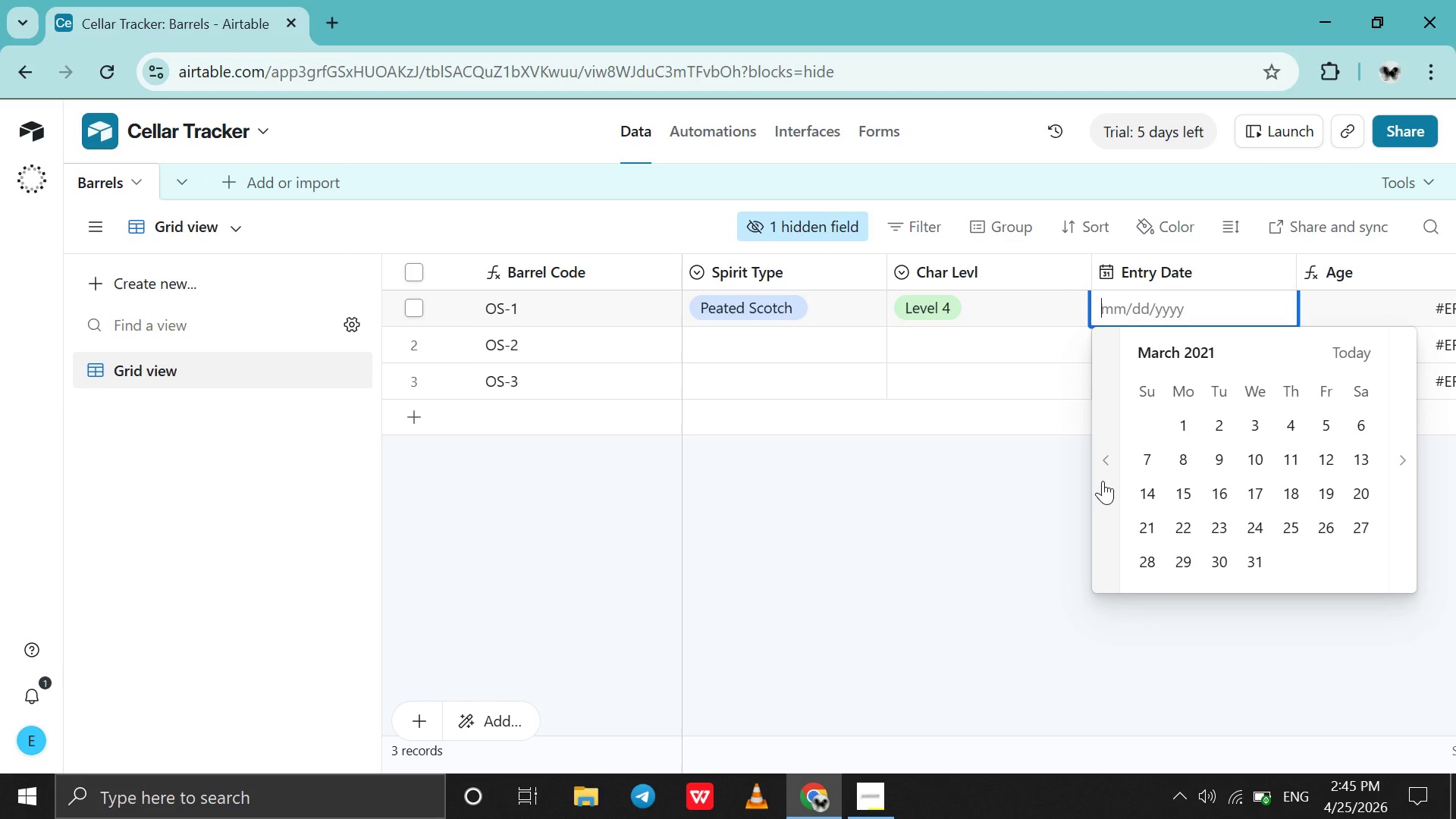 
left_click([1304, 469])
 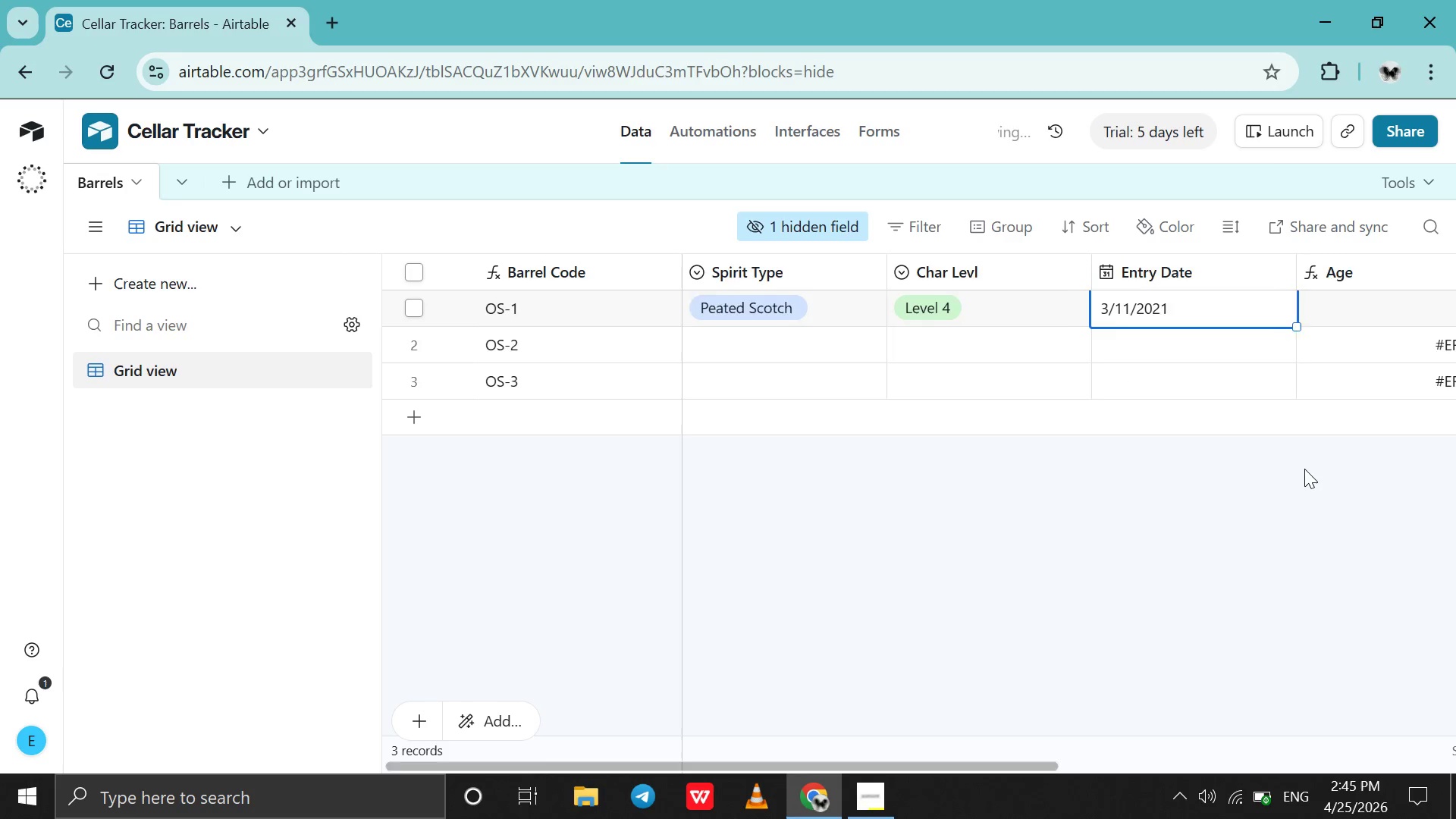 
scroll: coordinate [1169, 312], scroll_direction: down, amount: 4.0
 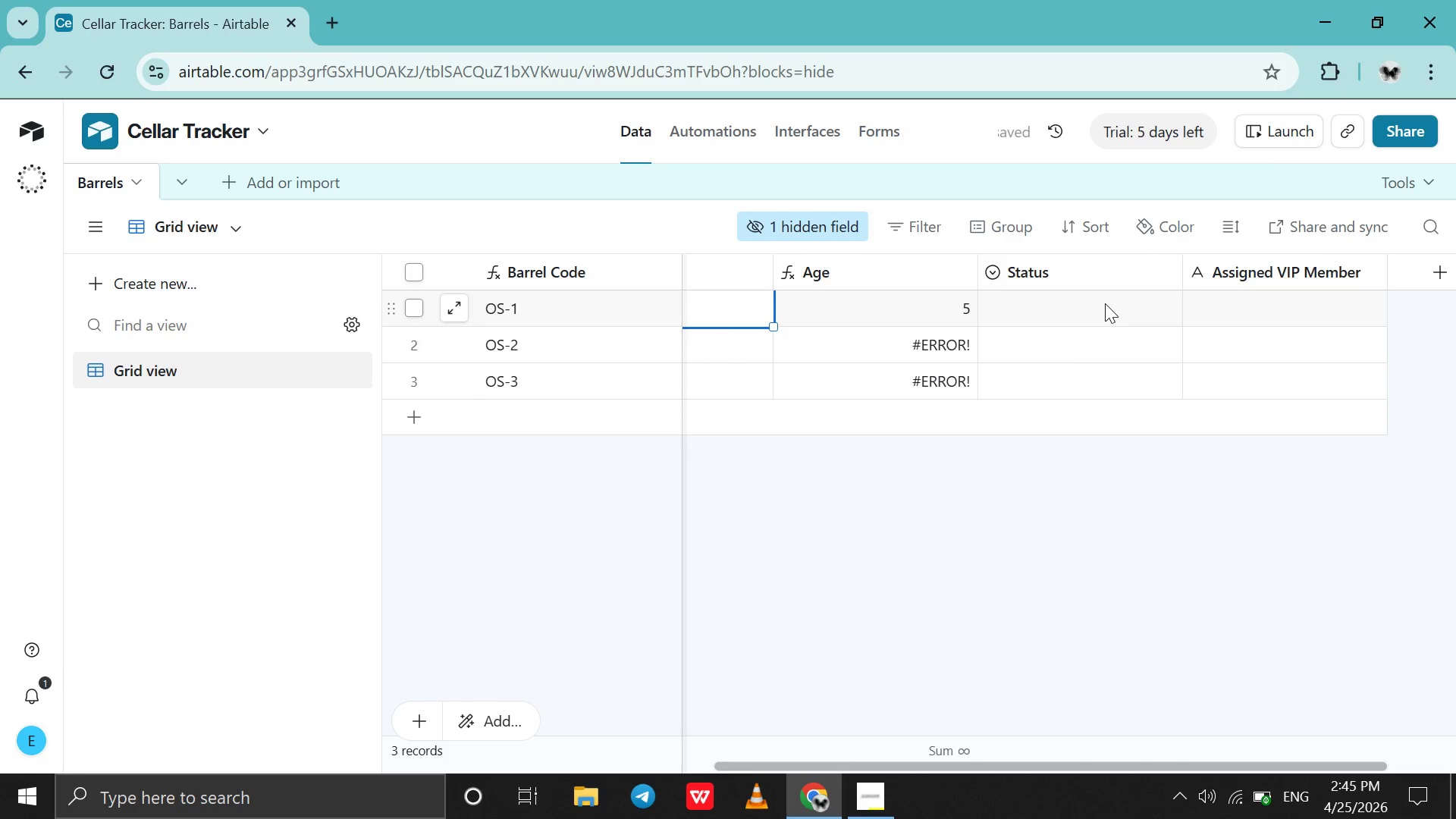 
left_click([1104, 303])
 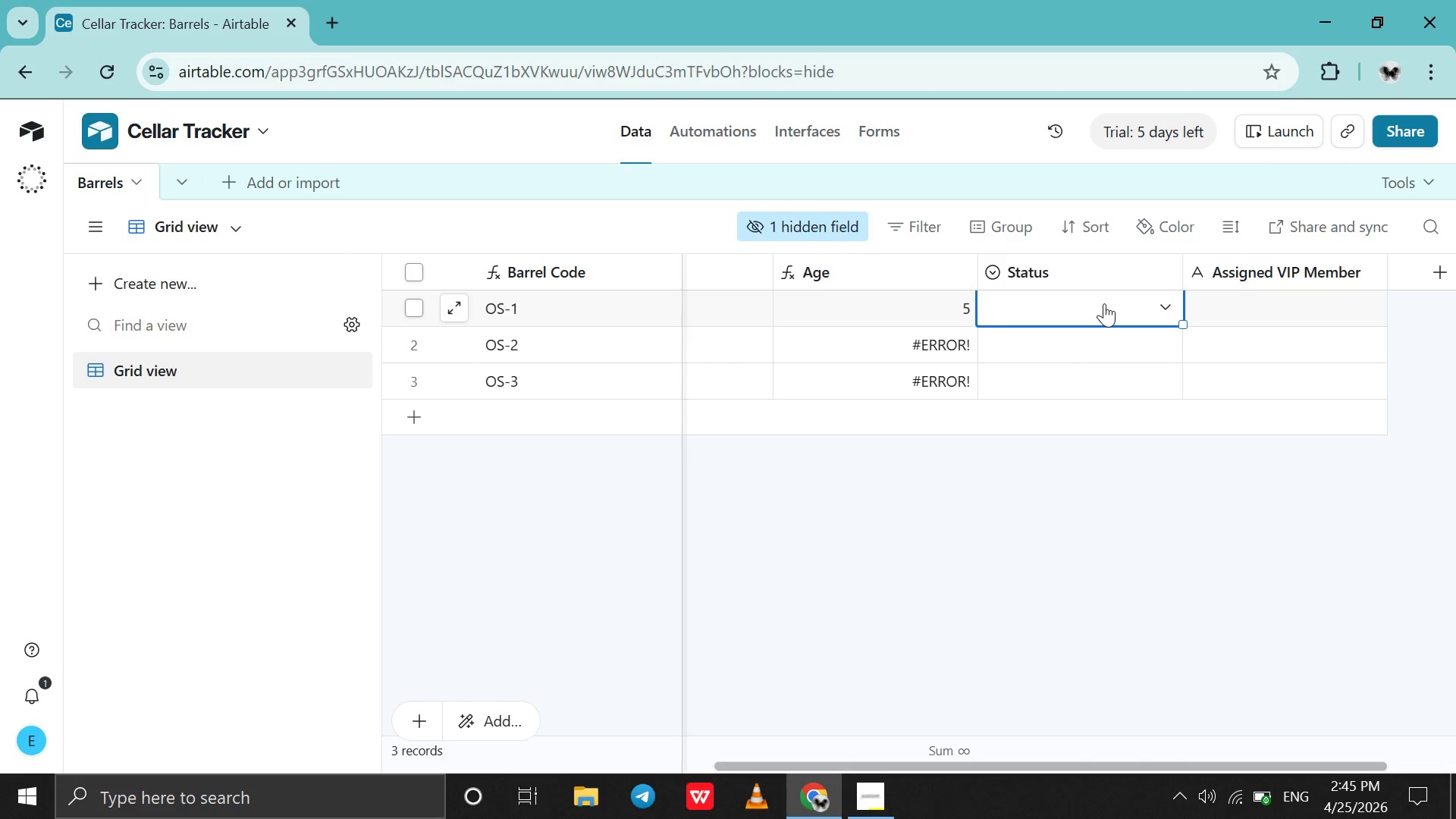 
double_click([1104, 303])
 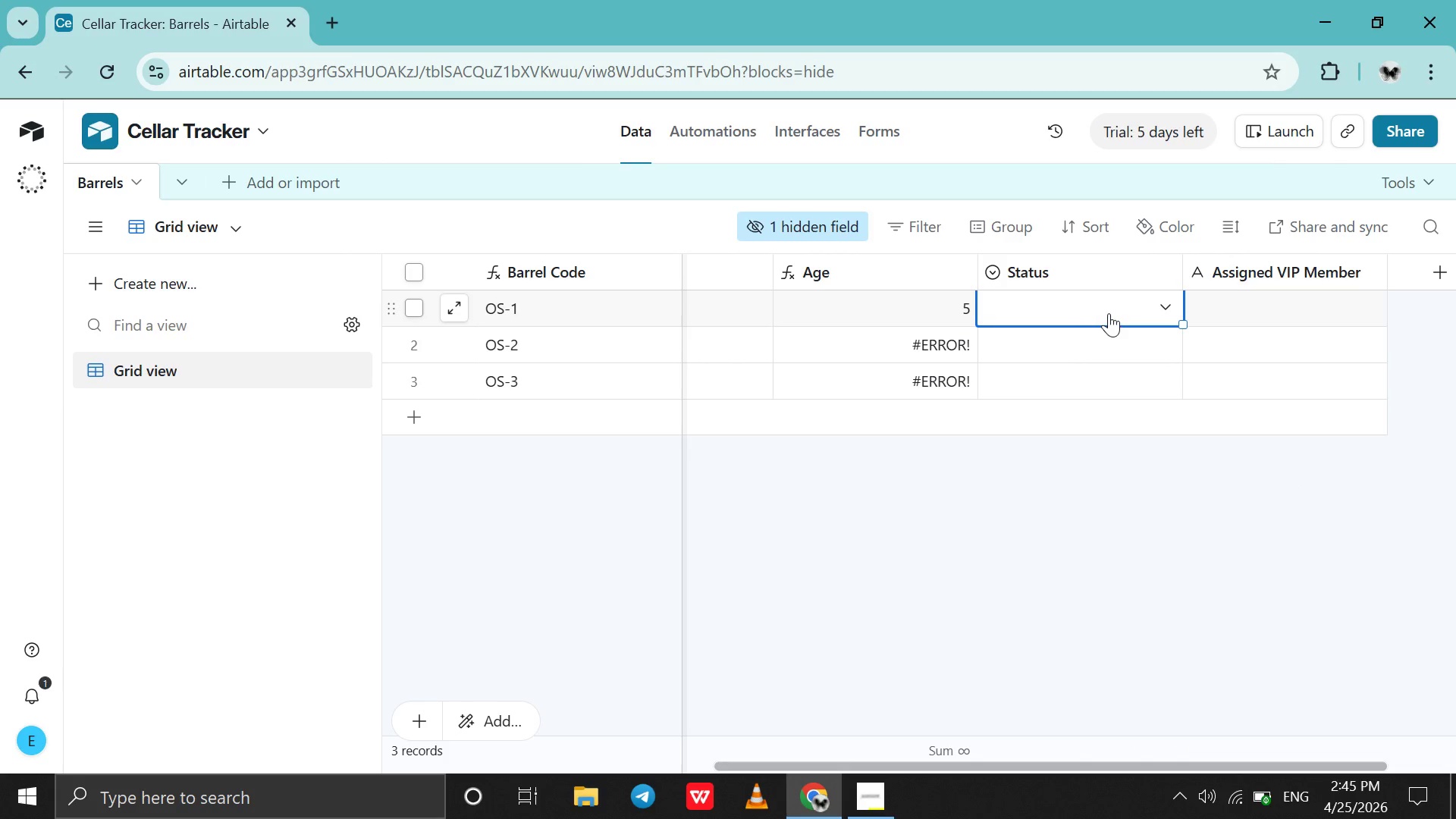 
left_click([1109, 313])
 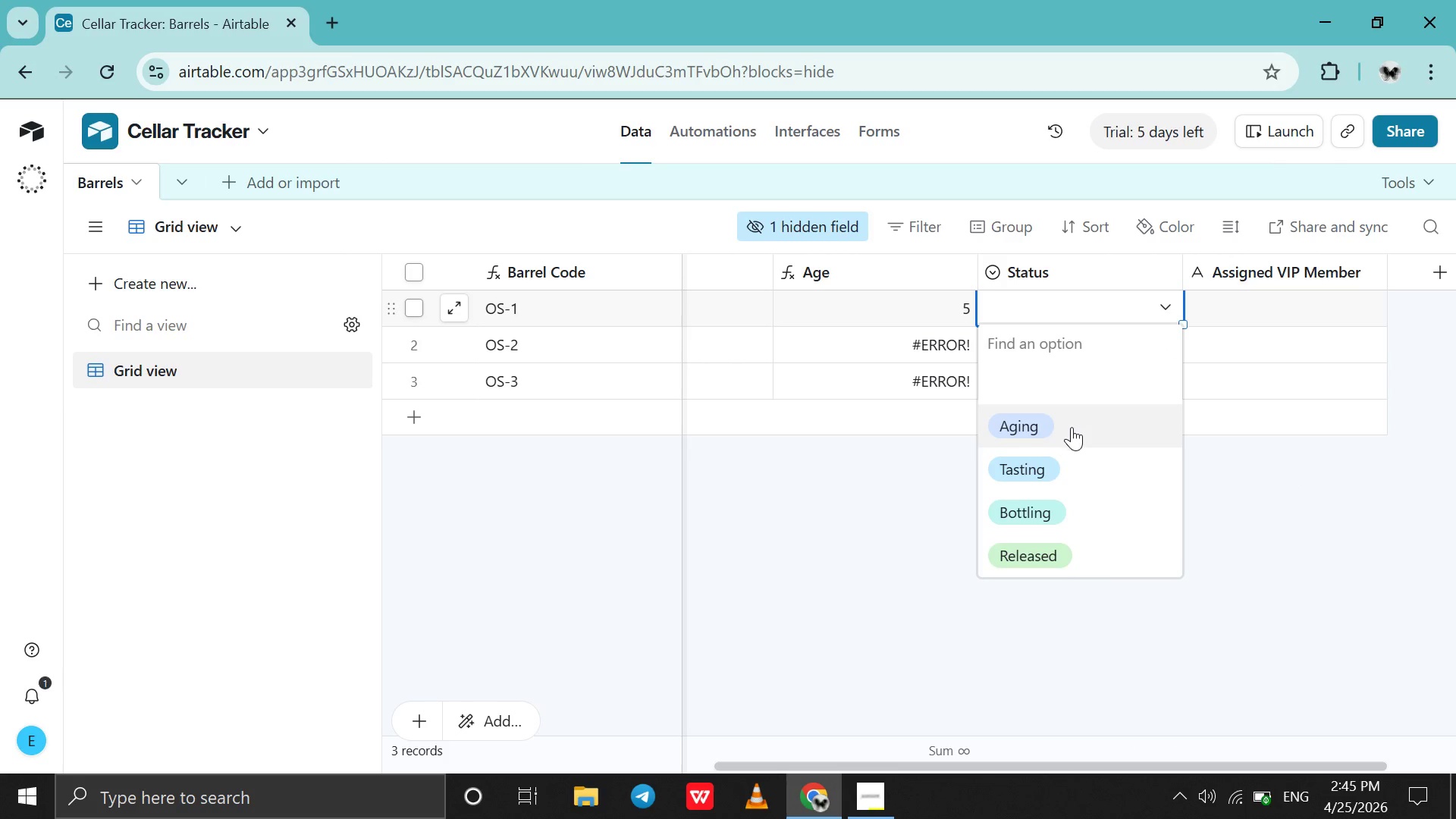 
left_click([1072, 427])
 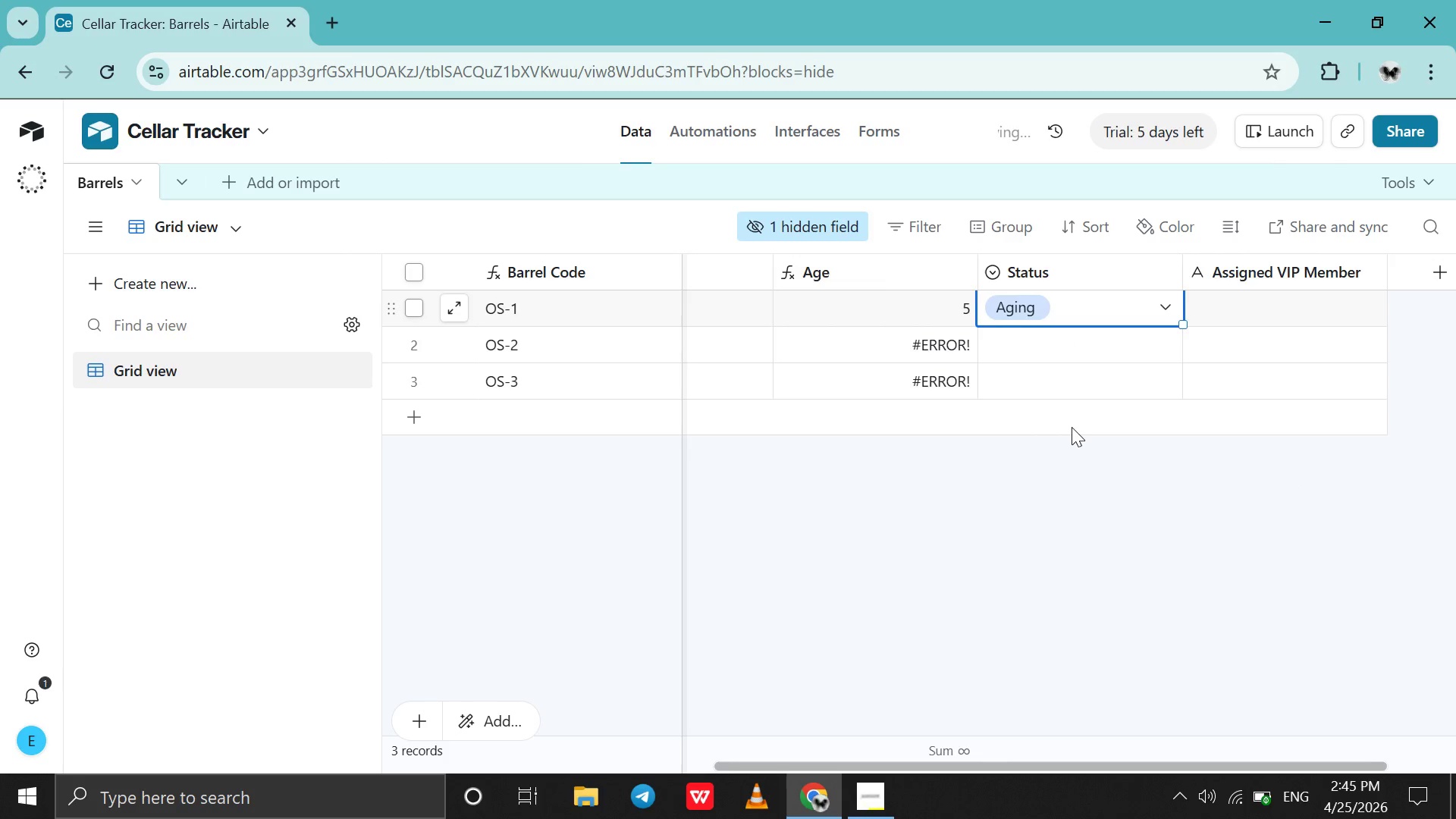 
scroll: coordinate [1072, 427], scroll_direction: up, amount: 76.0
 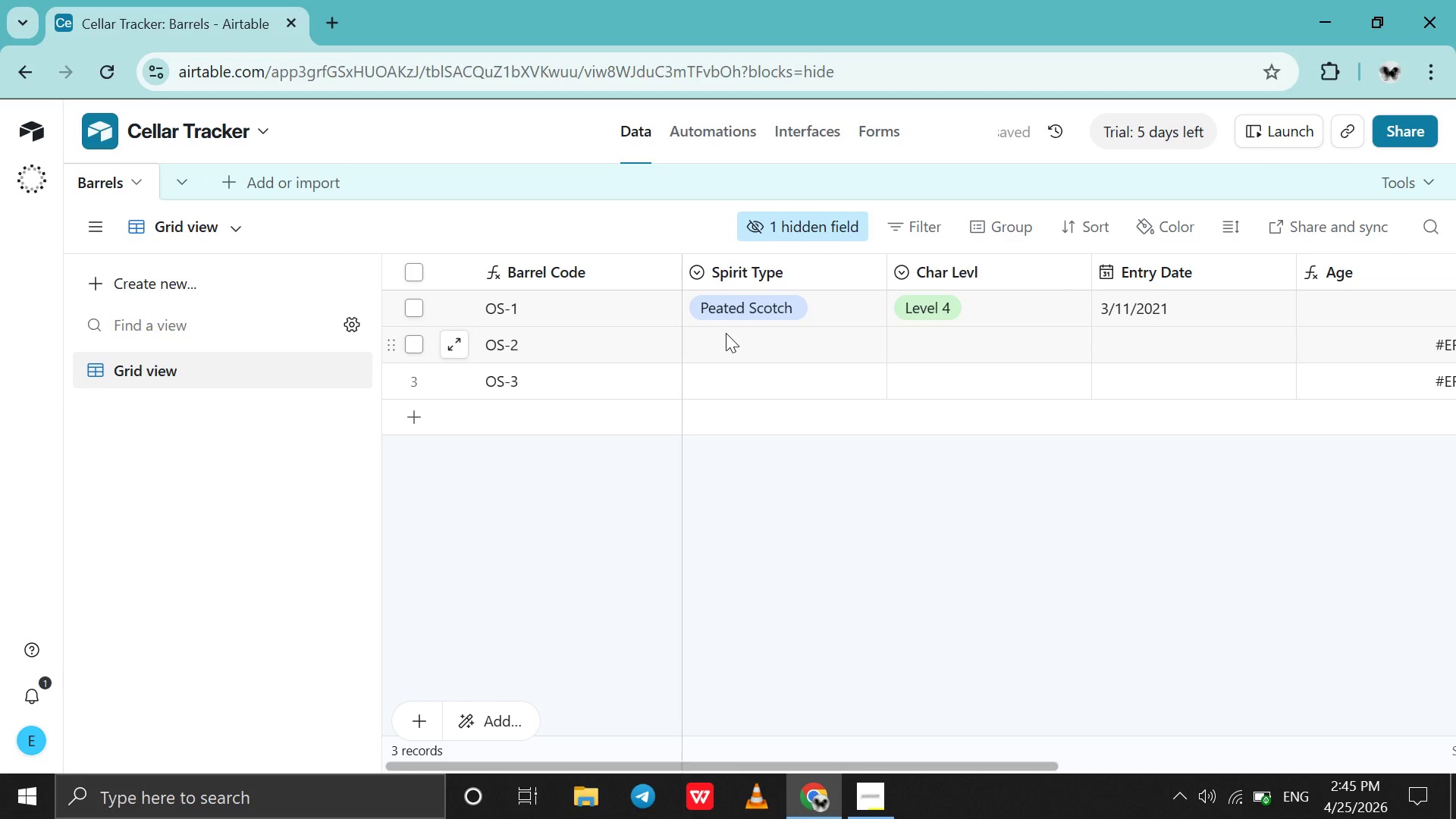 
double_click([726, 333])
 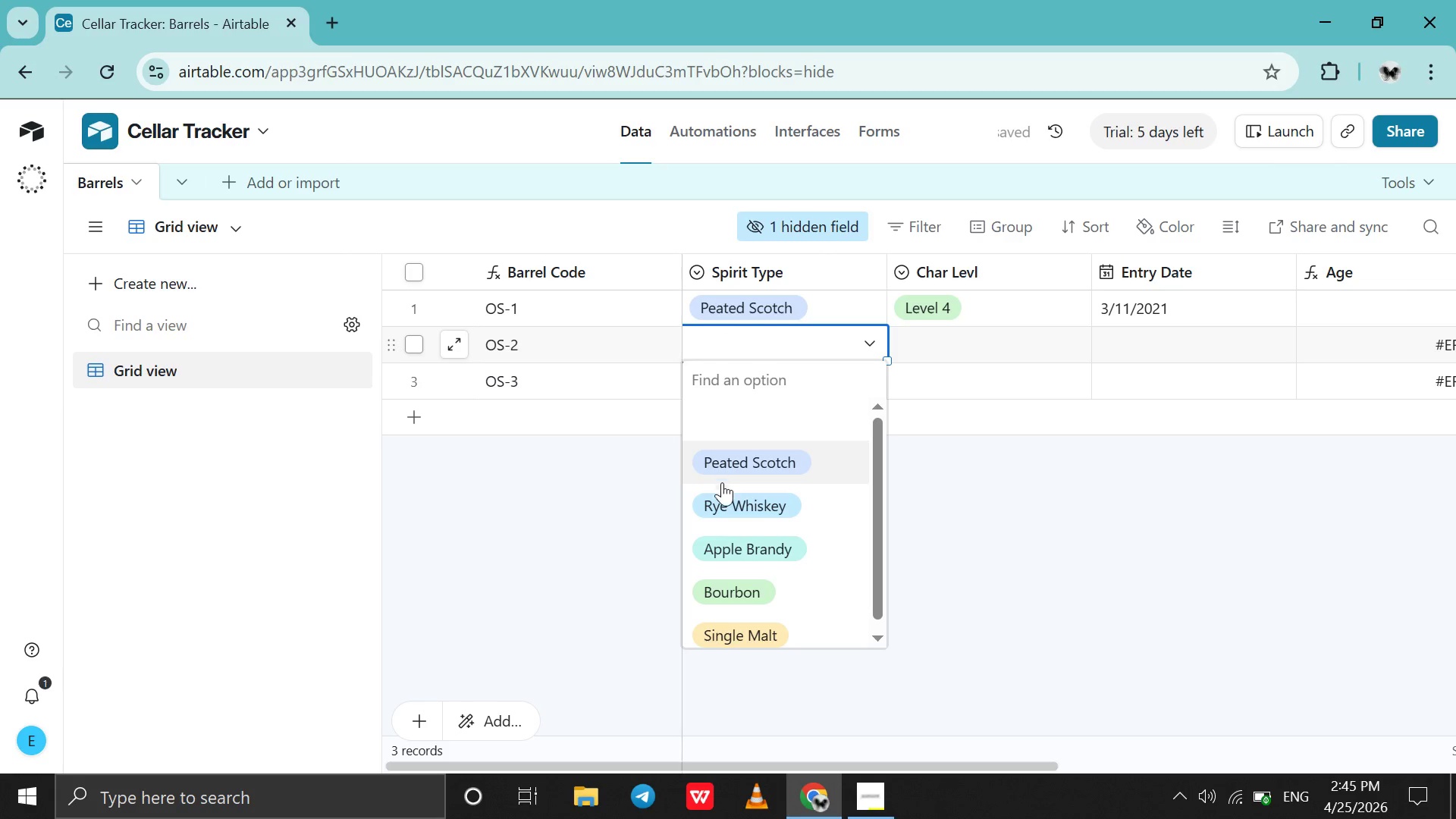 
left_click([723, 506])
 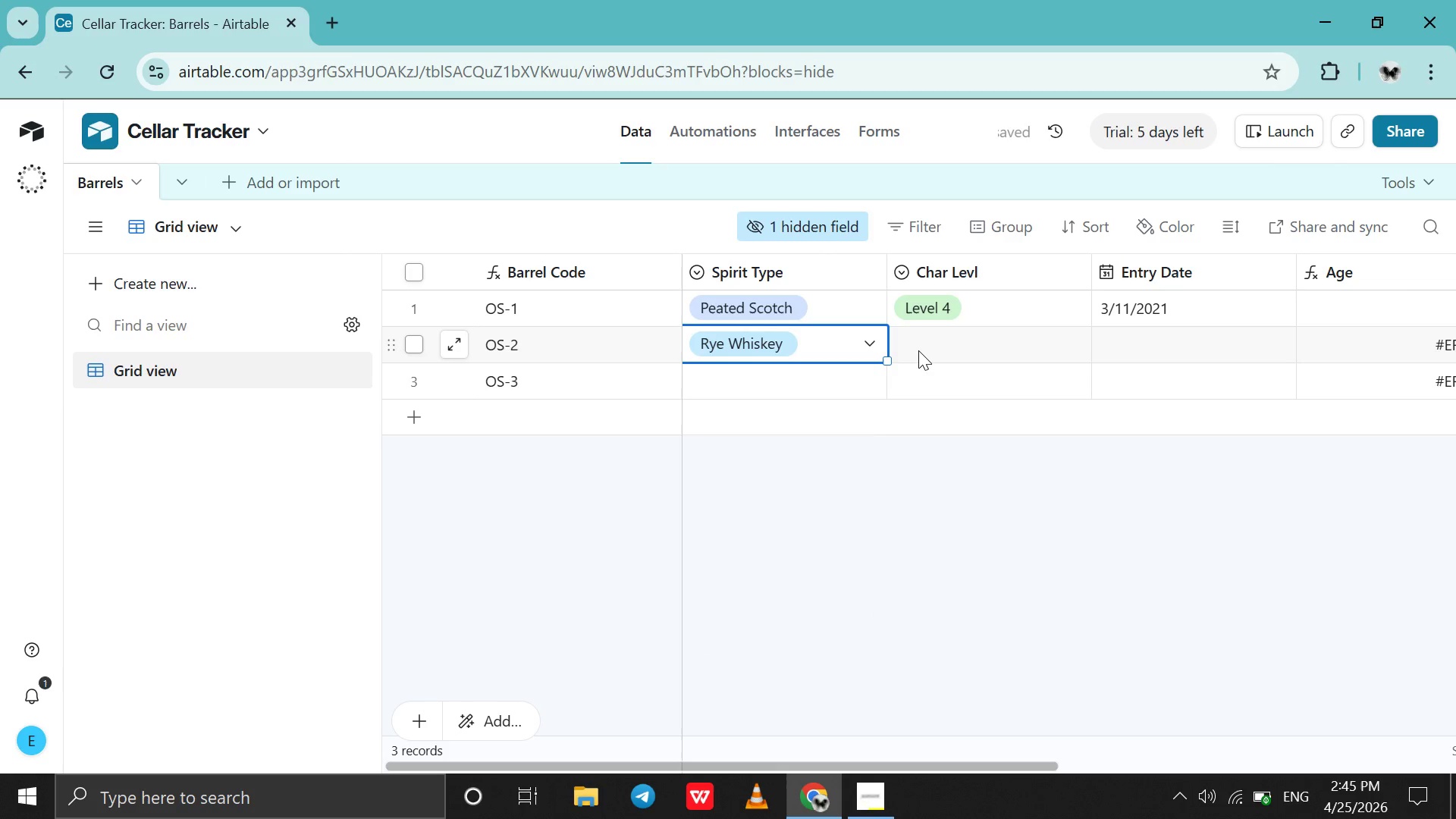 
double_click([918, 350])
 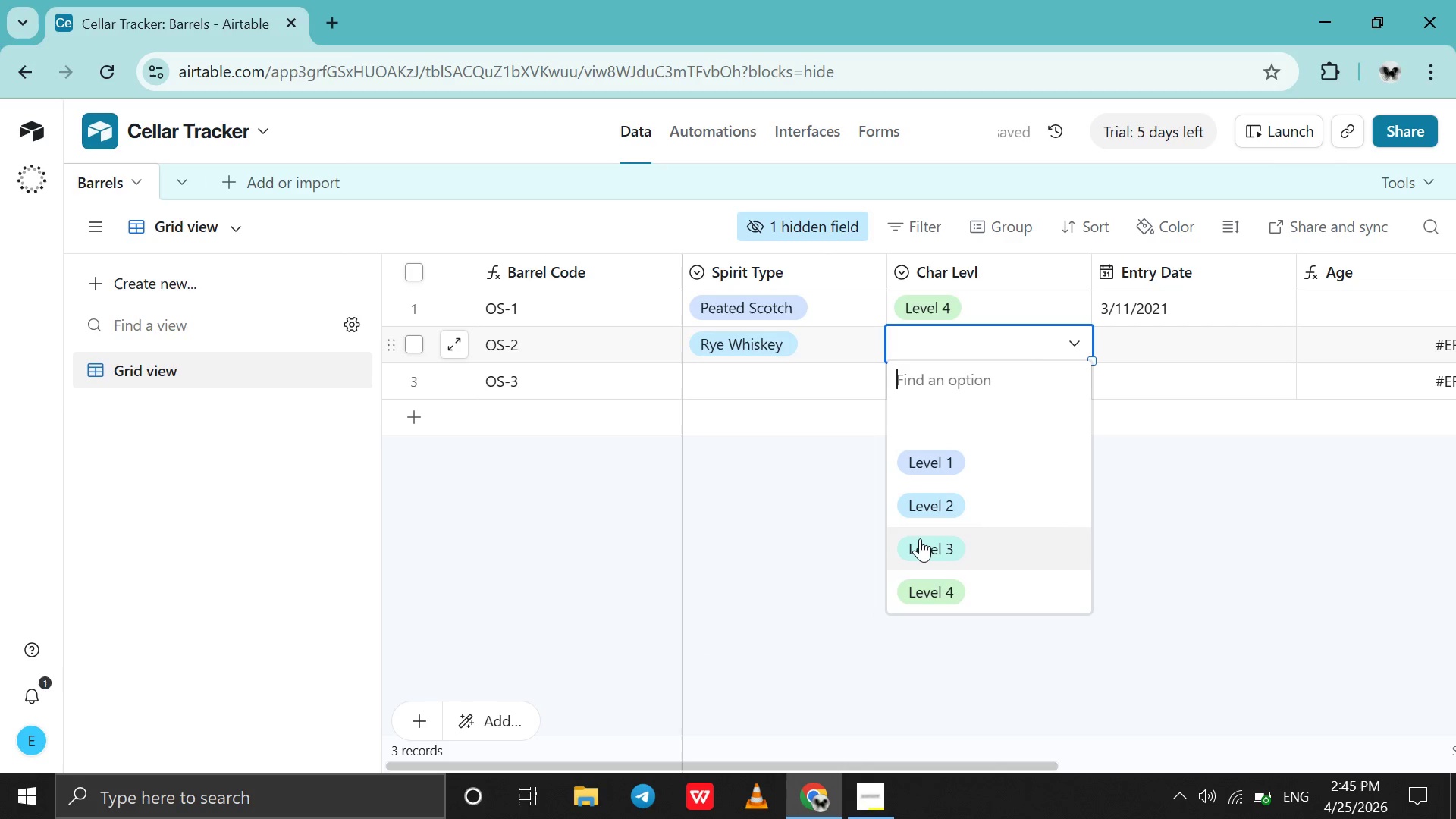 
left_click([920, 538])
 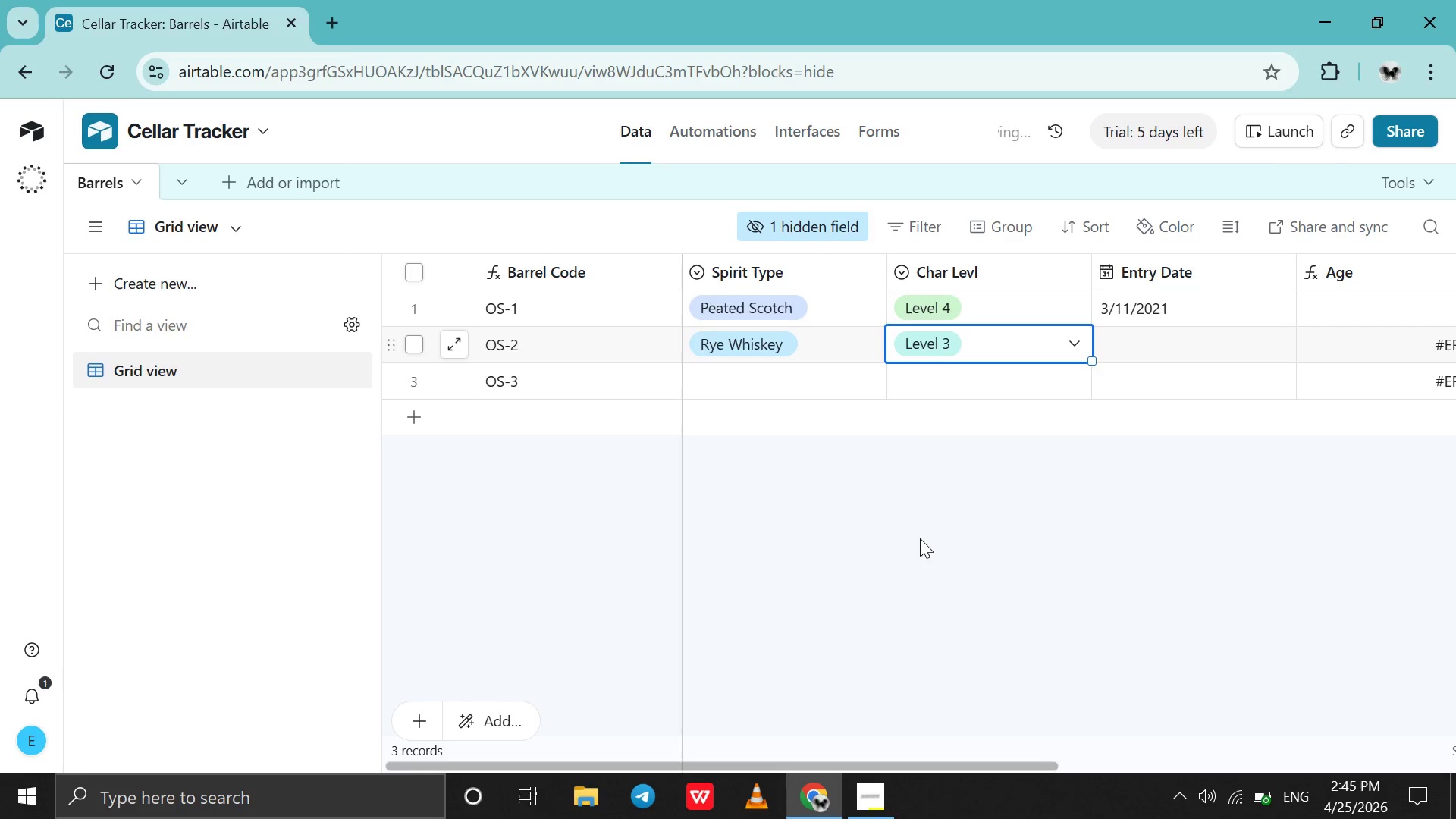 
scroll: coordinate [920, 538], scroll_direction: none, amount: 0.0
 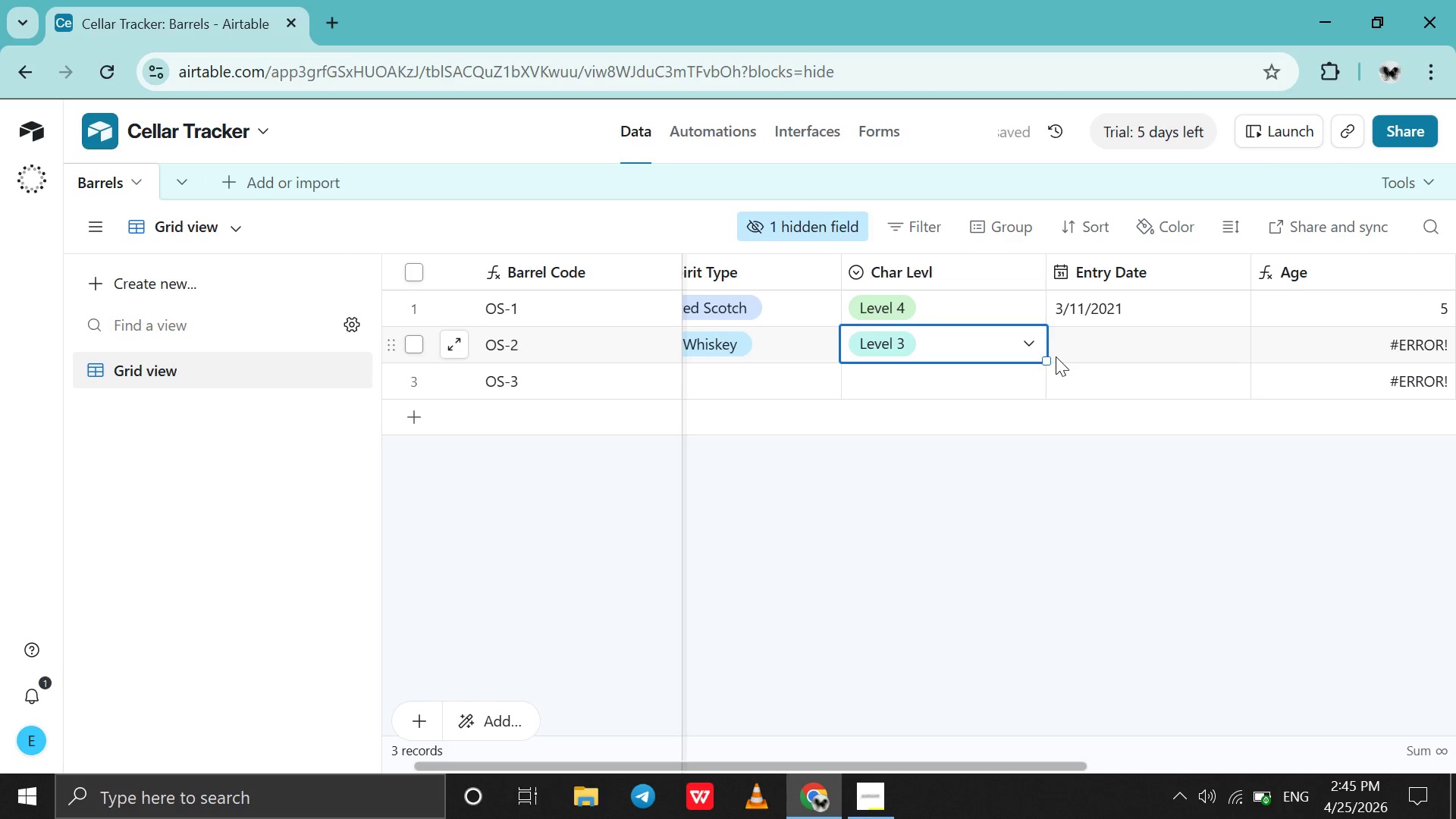 
double_click([1078, 351])
 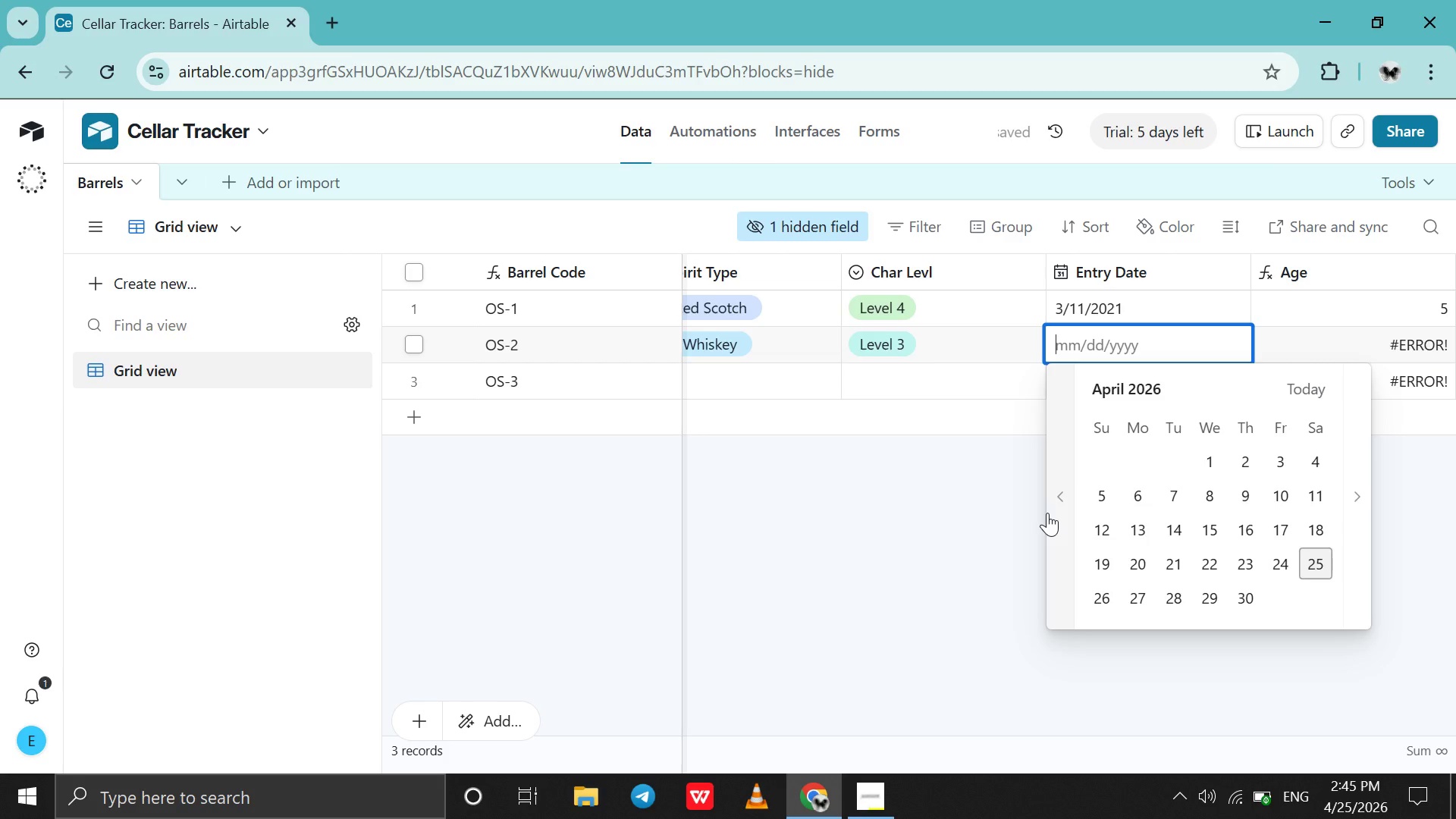 
double_click([1047, 513])
 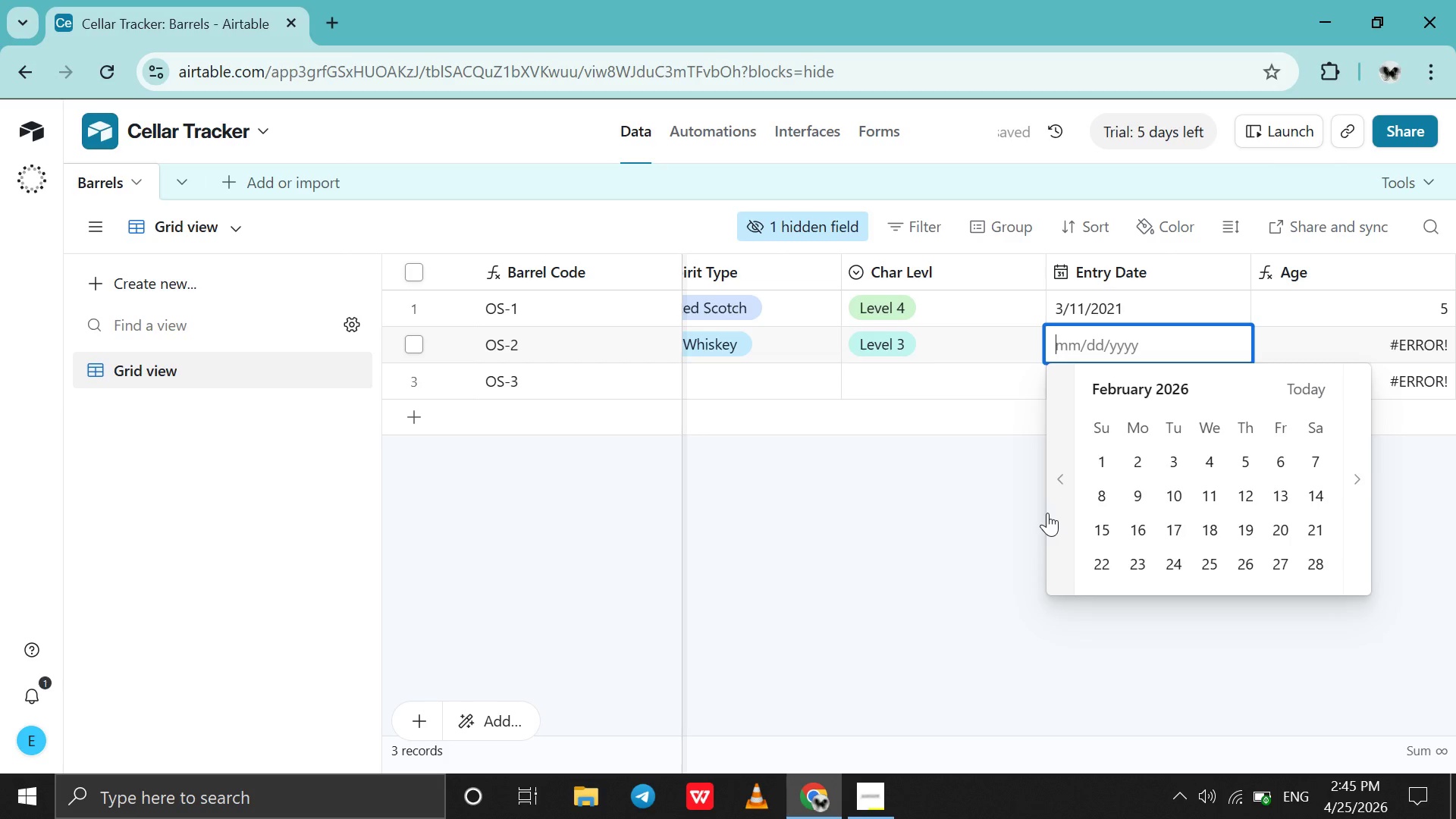 
triple_click([1047, 513])
 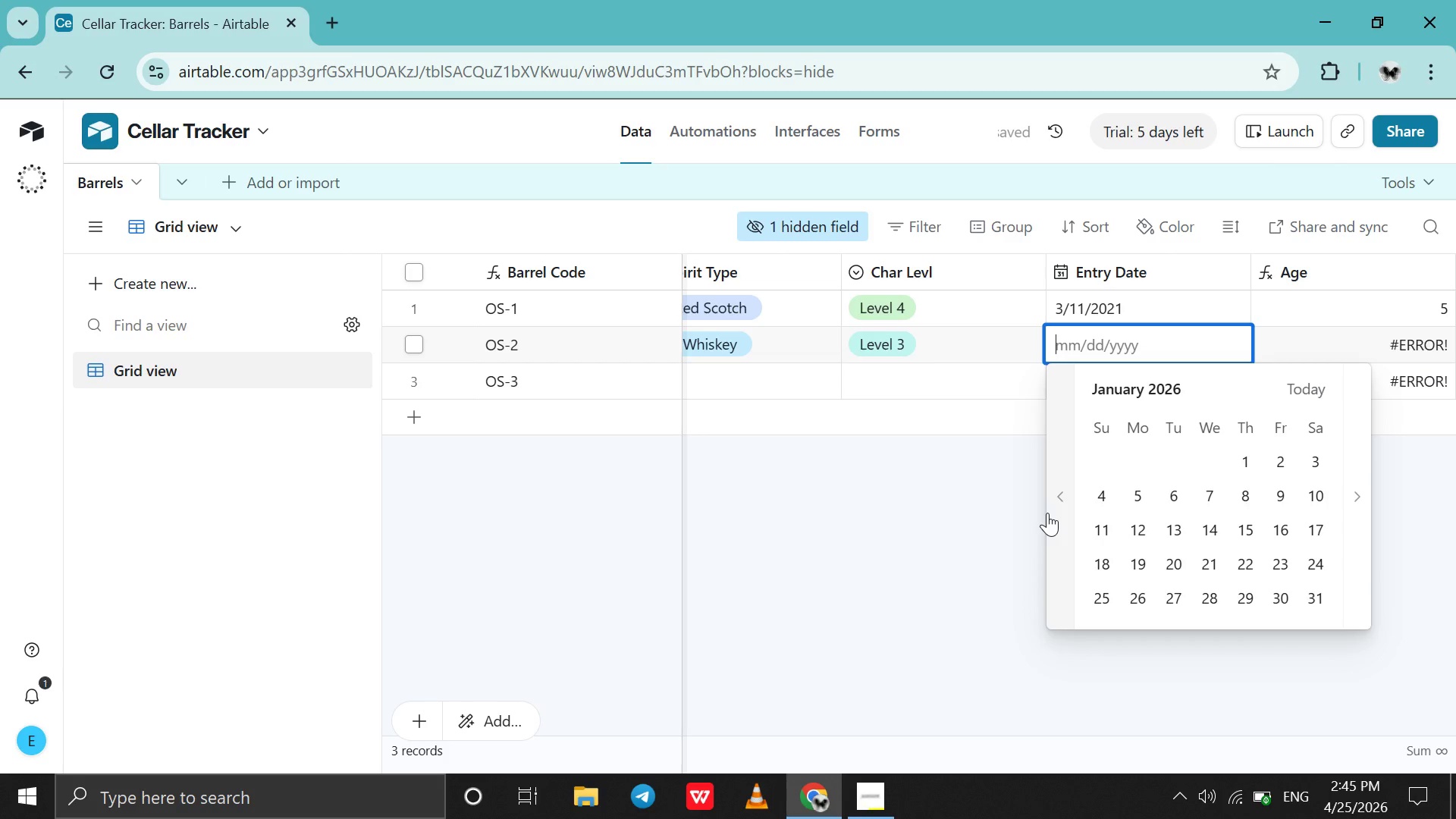 
triple_click([1047, 513])
 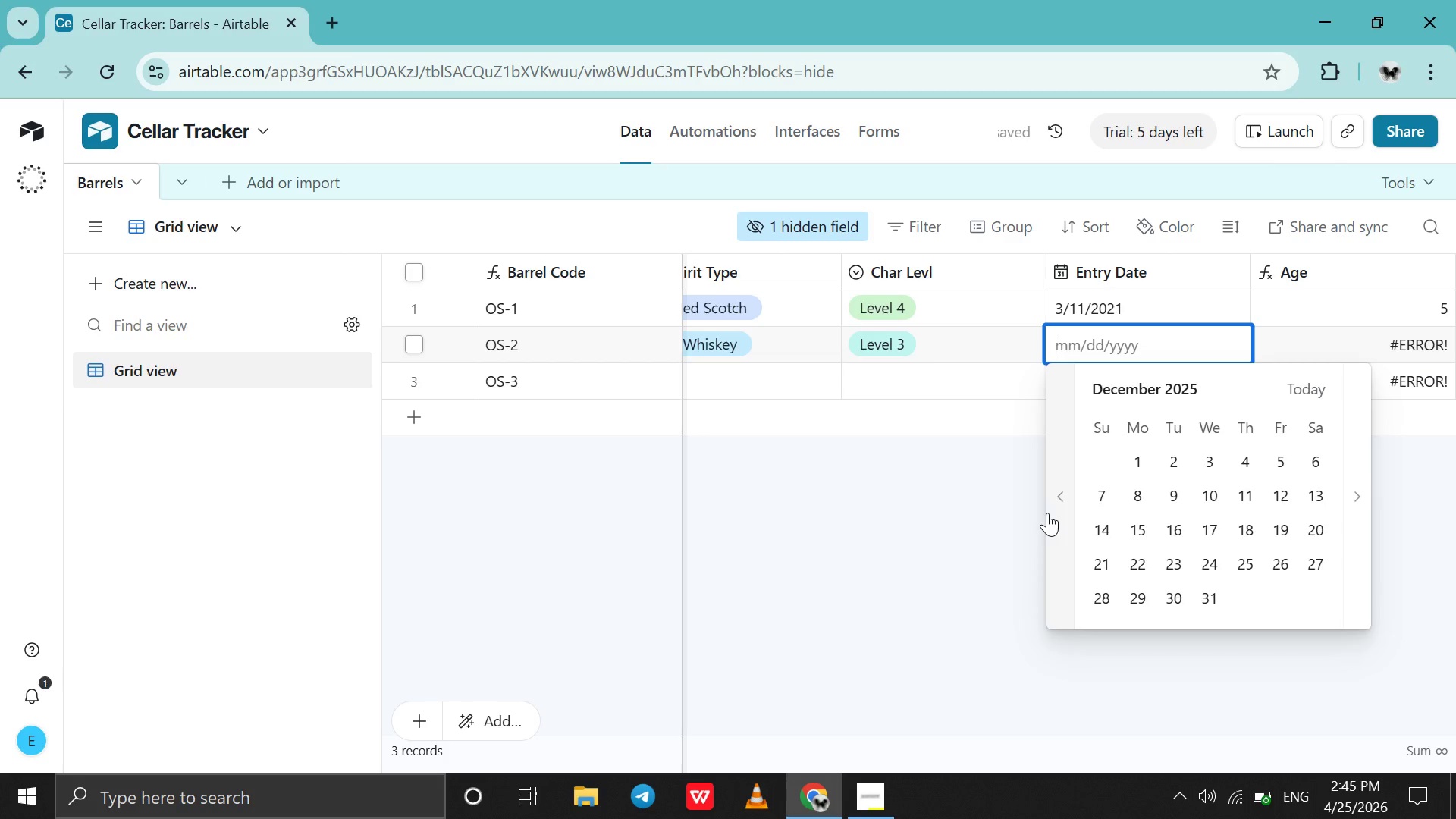 
triple_click([1047, 513])
 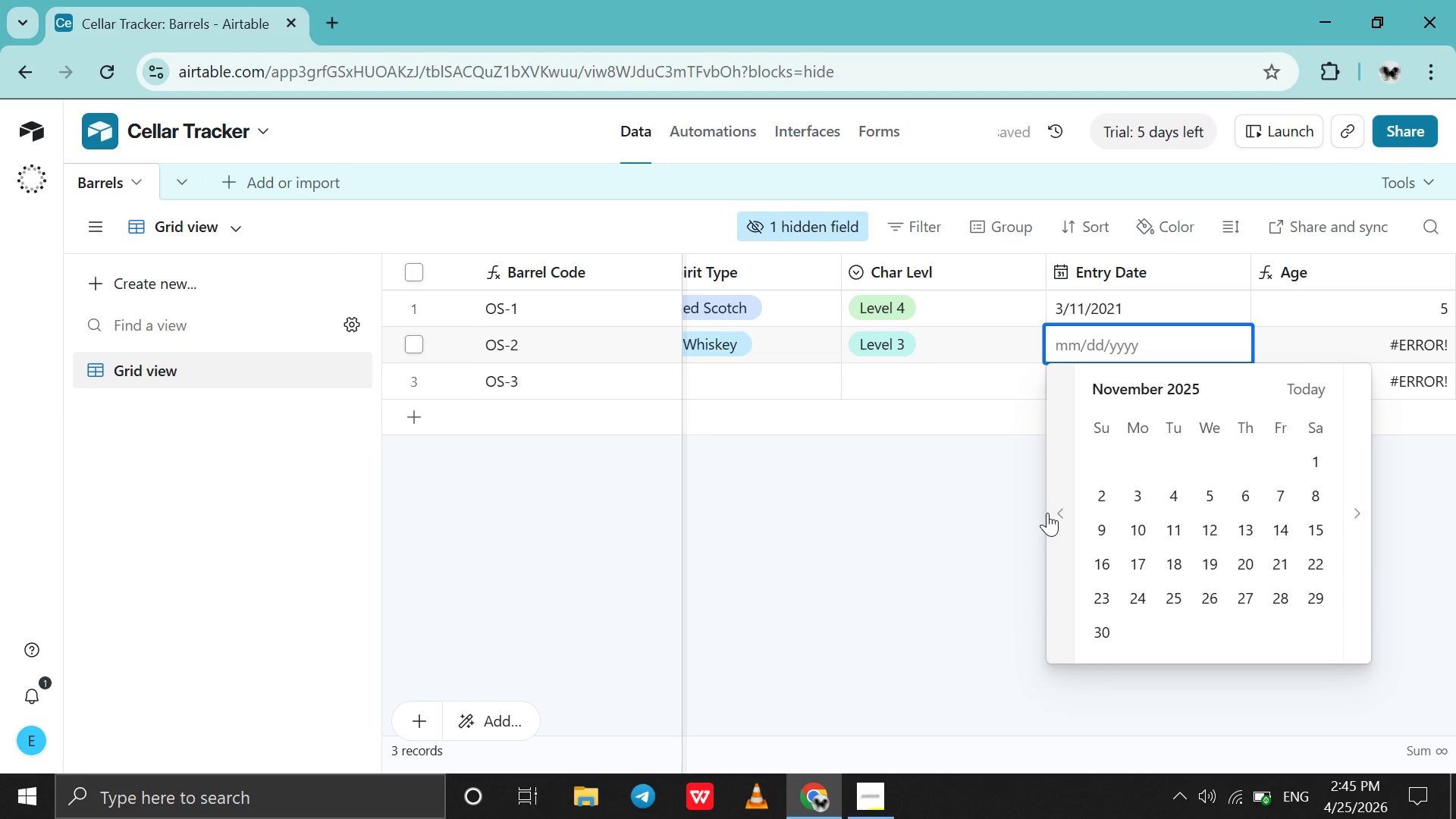 
triple_click([1047, 513])
 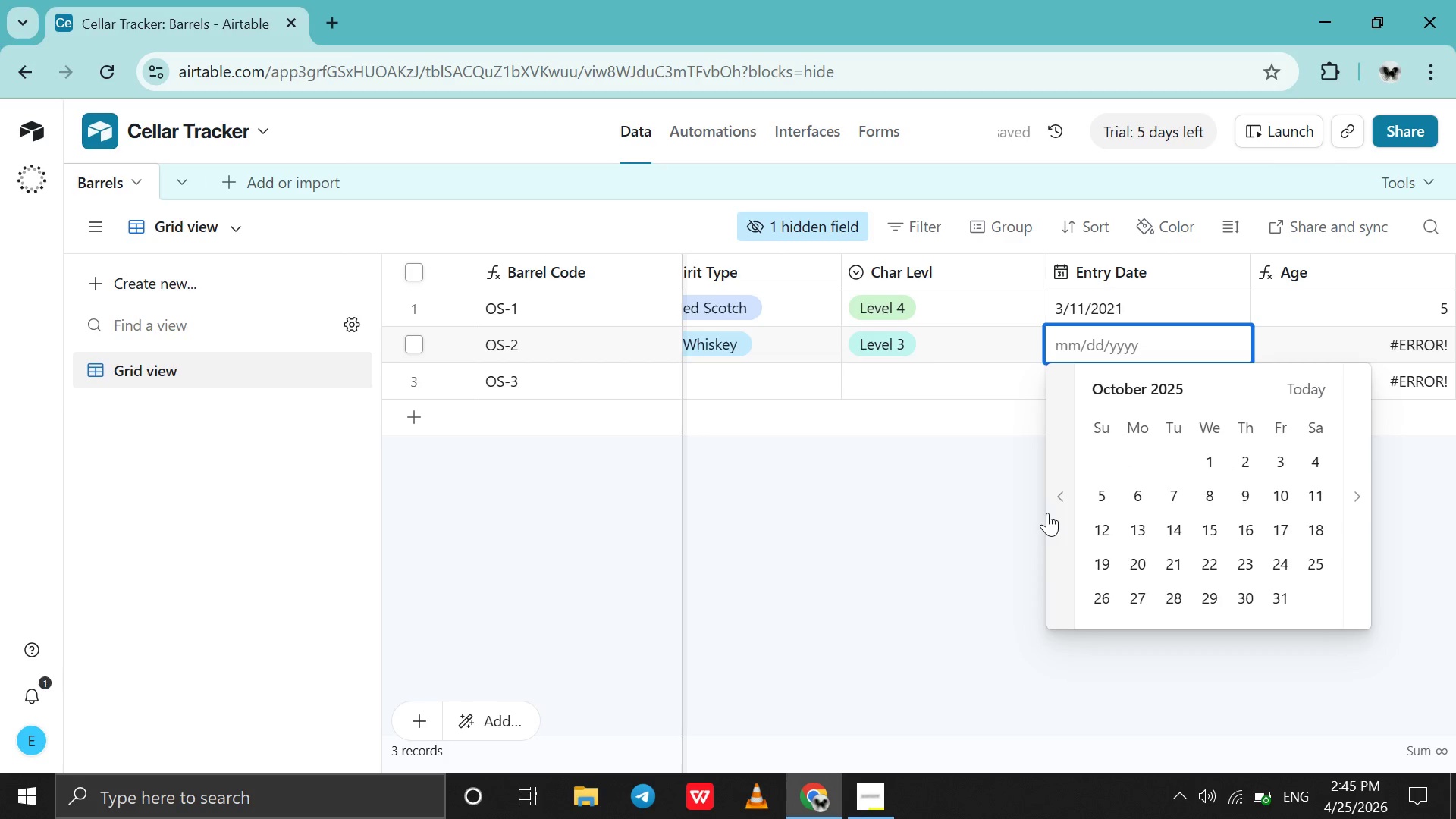 
triple_click([1047, 513])
 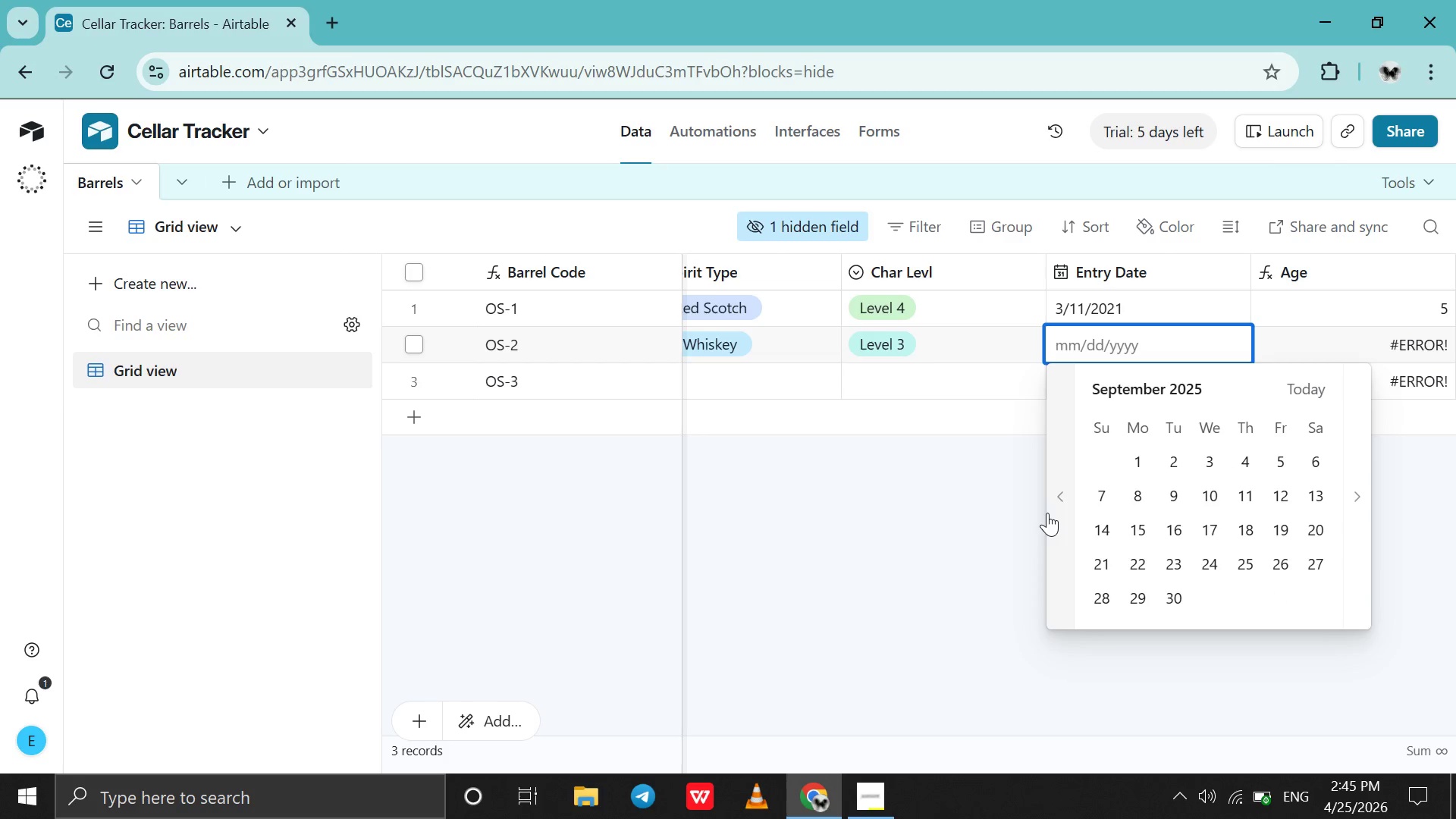 
triple_click([1047, 513])
 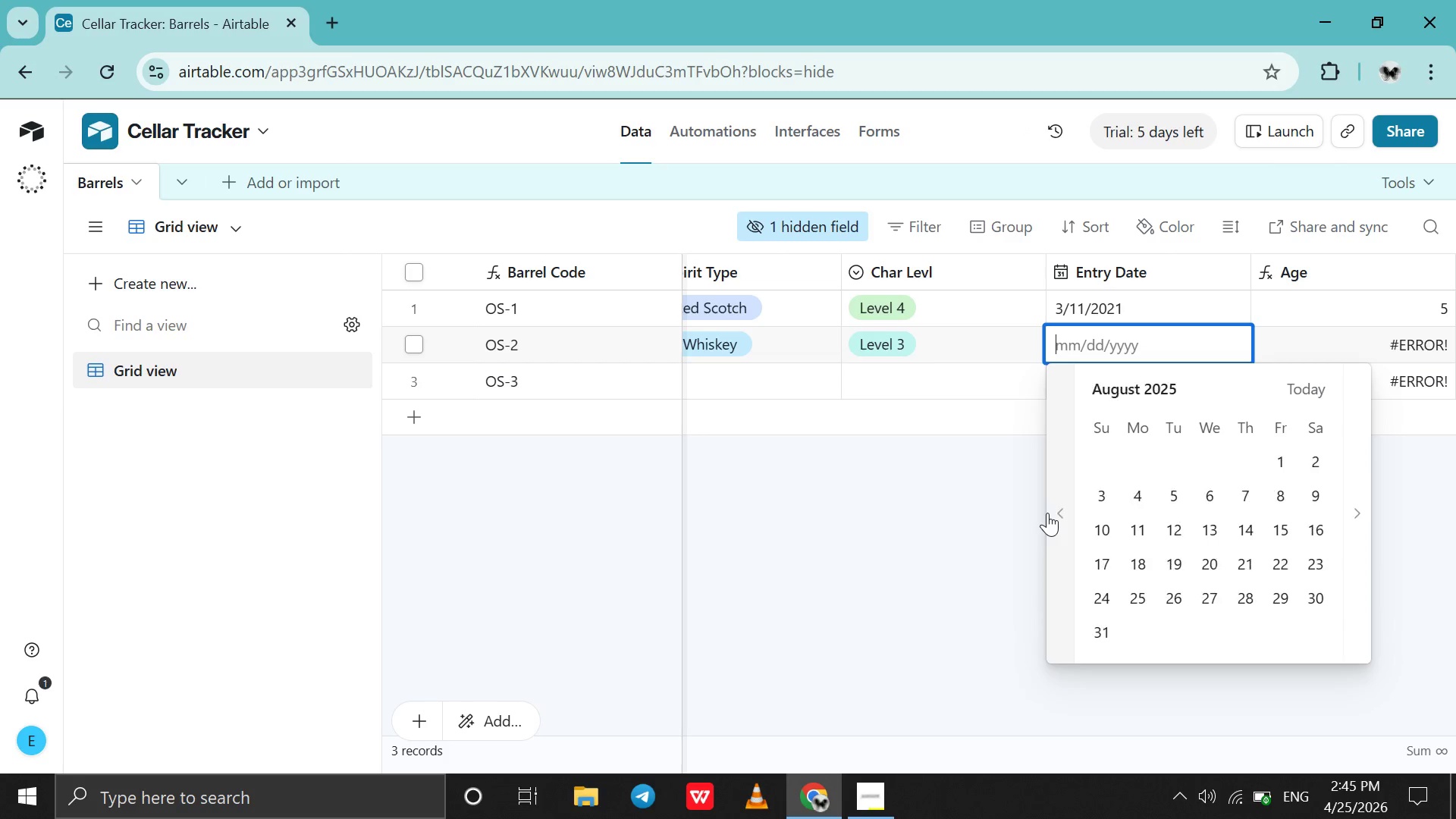 
triple_click([1047, 513])
 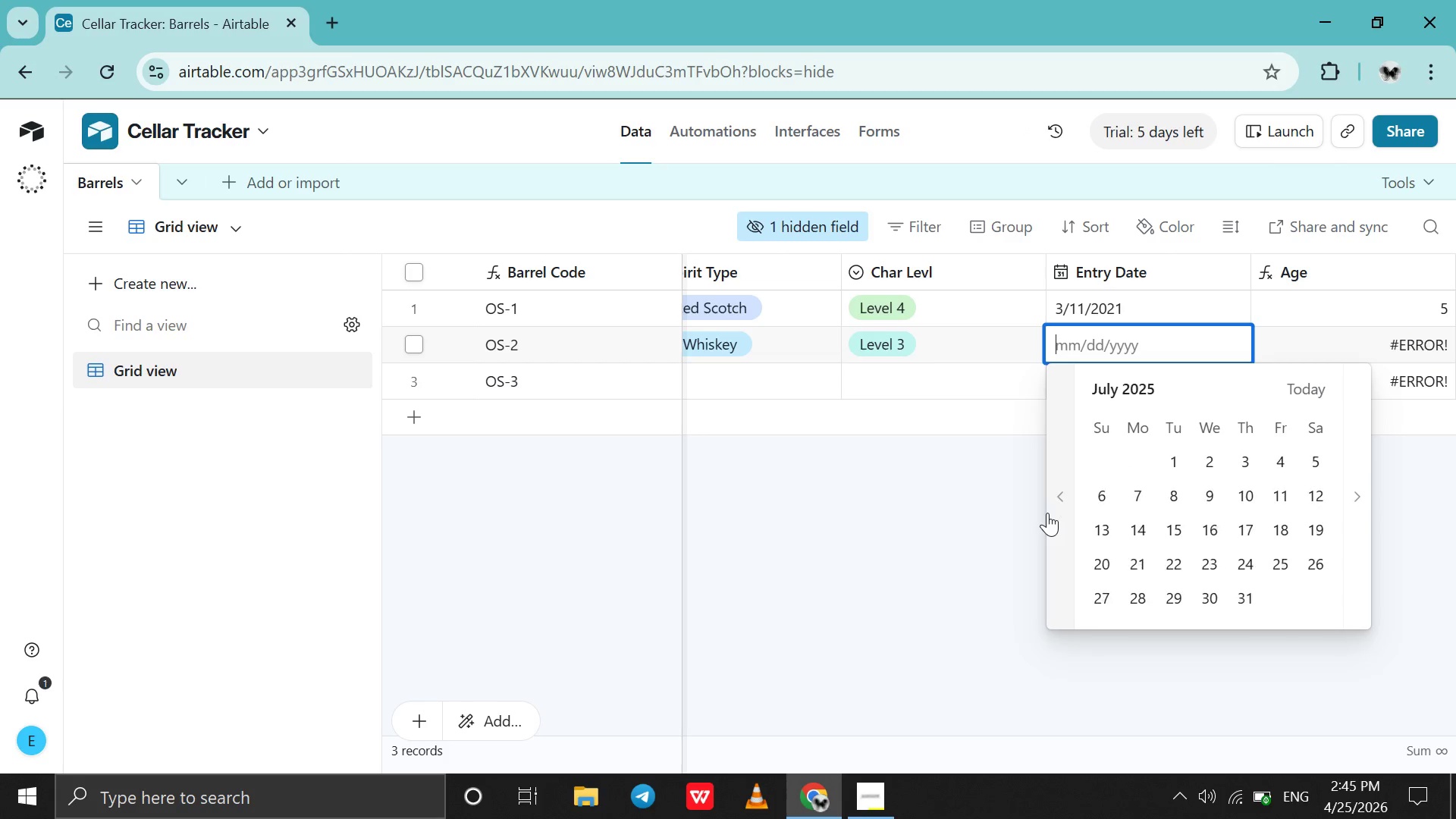 
triple_click([1047, 513])
 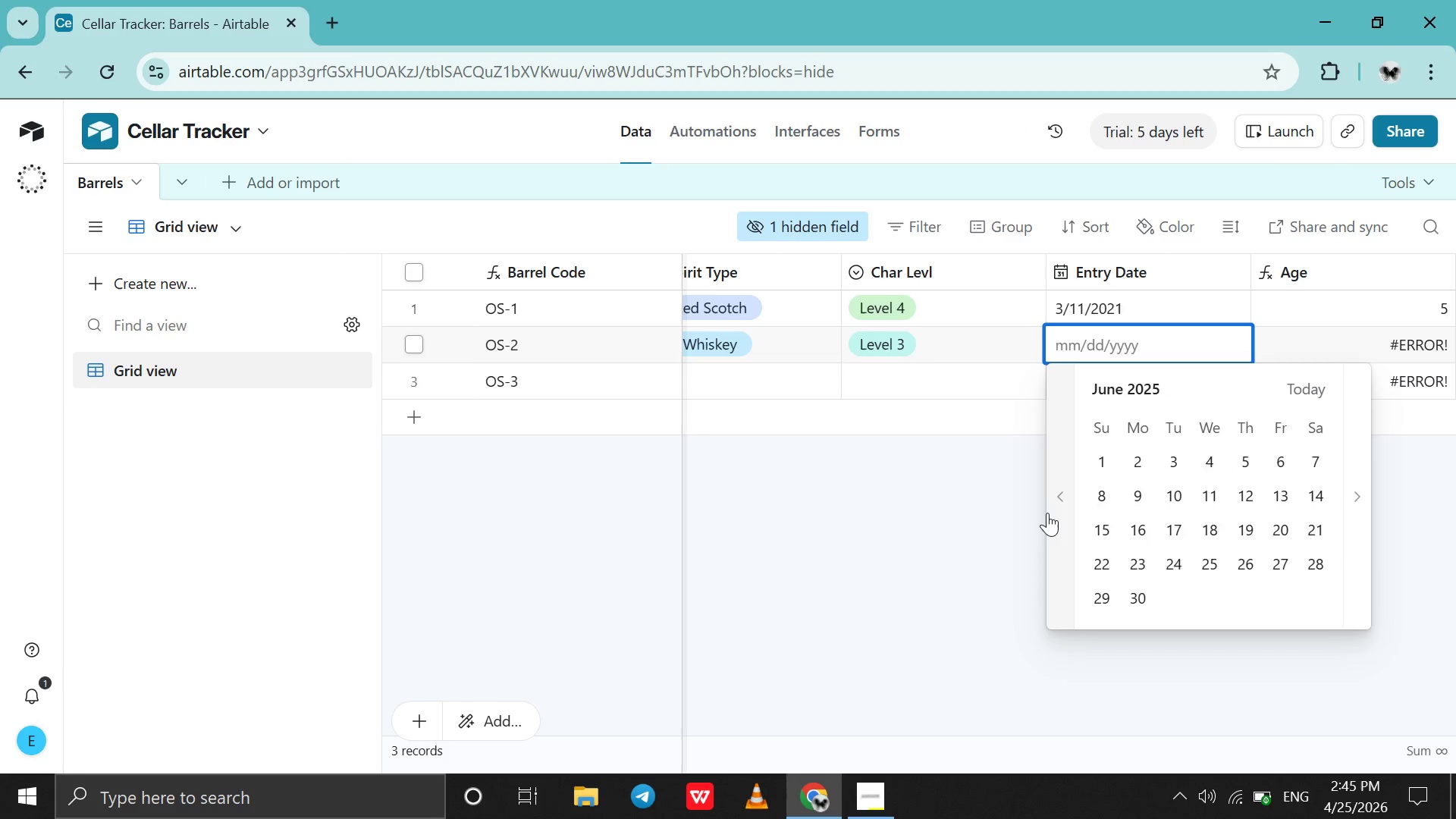 
triple_click([1047, 513])
 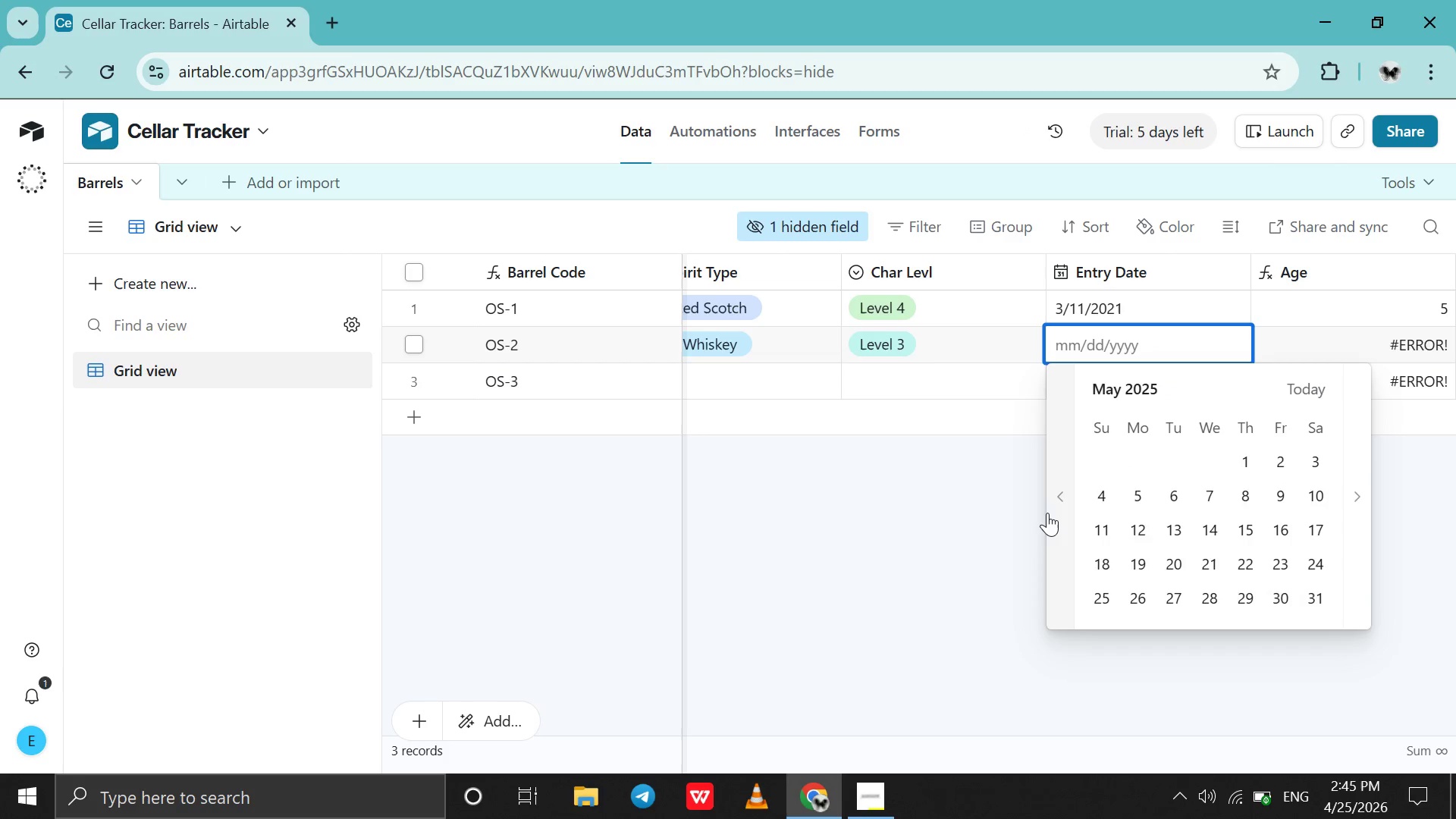 
triple_click([1047, 513])
 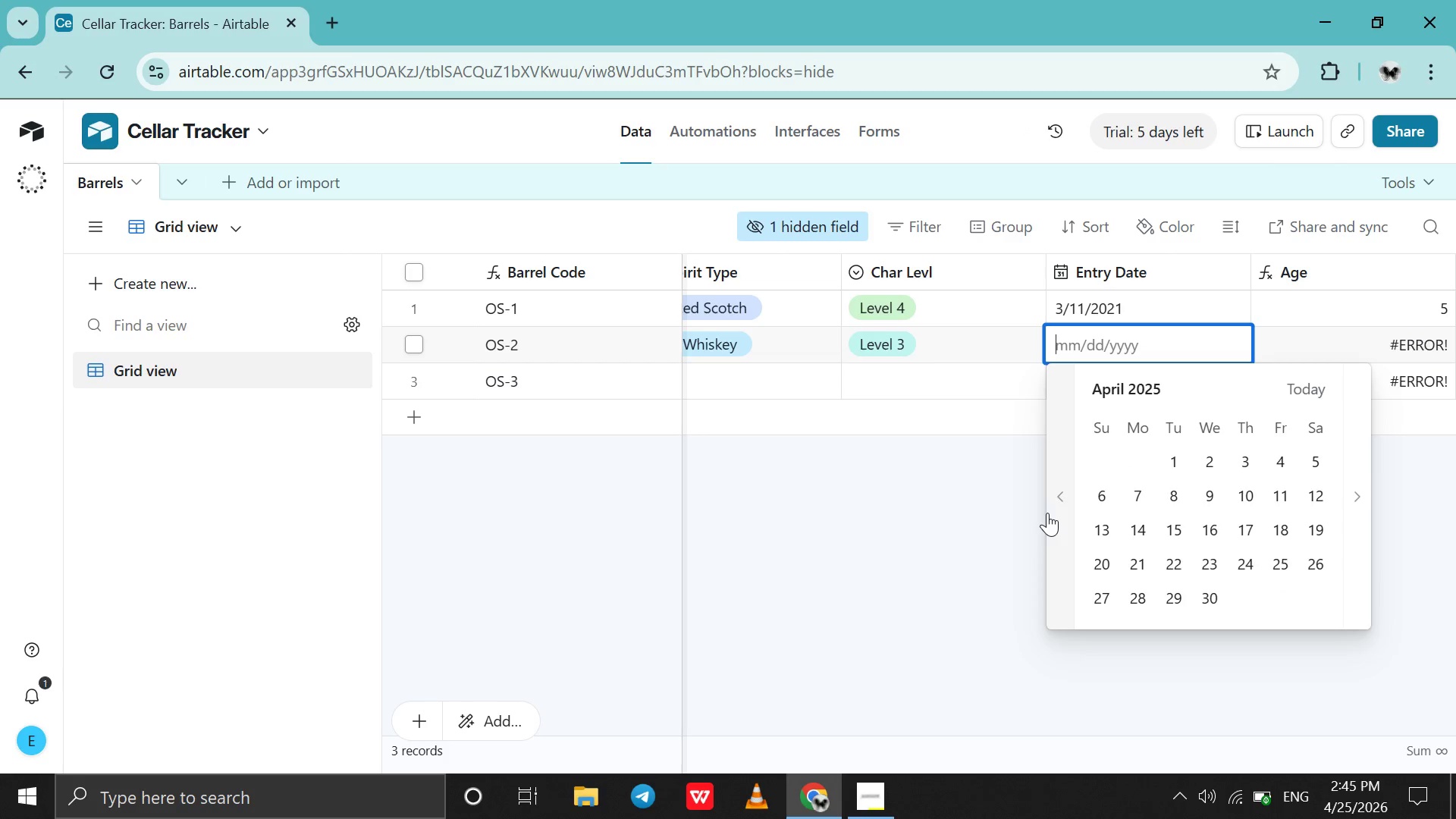 
triple_click([1047, 513])
 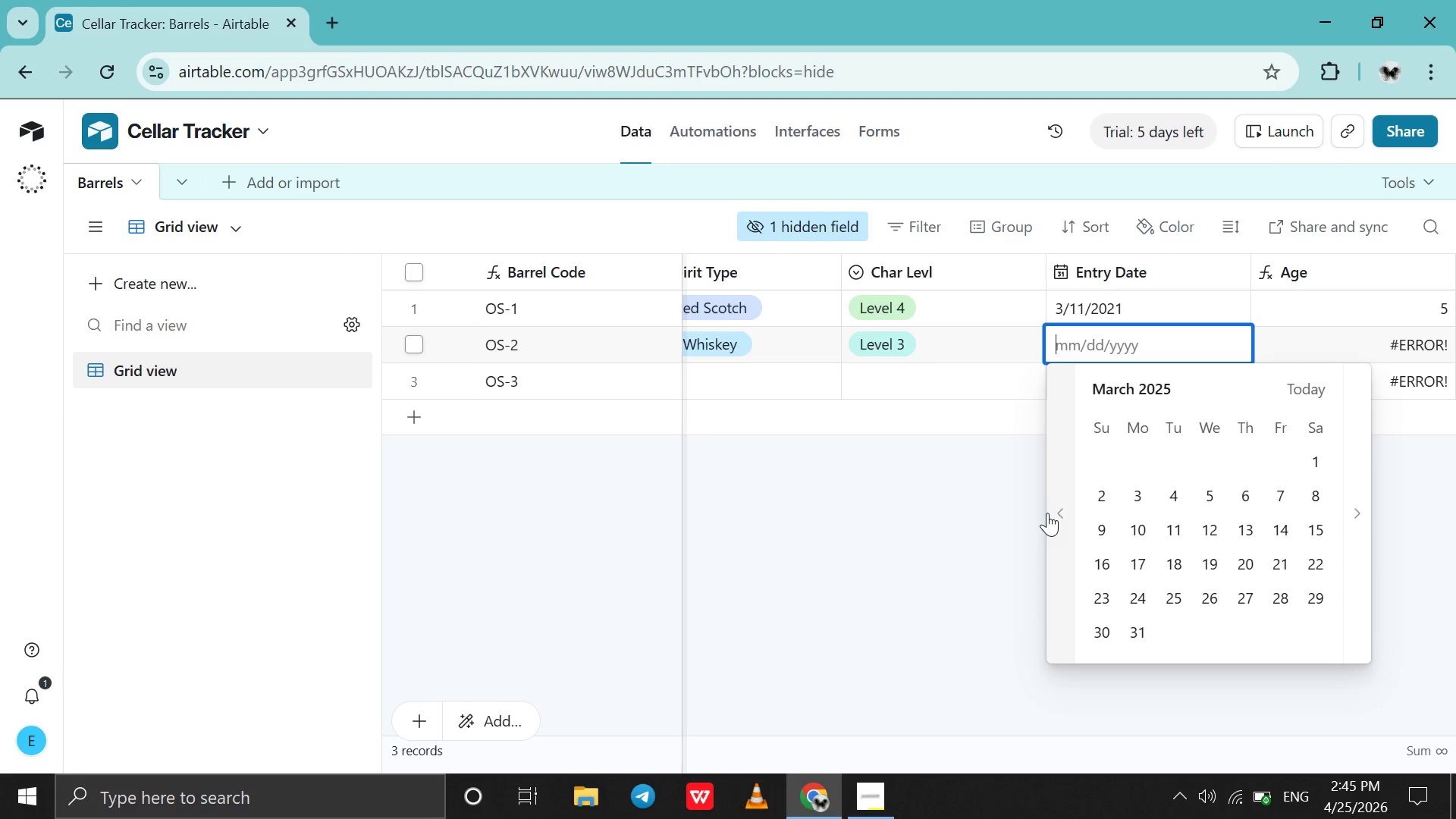 
triple_click([1047, 513])
 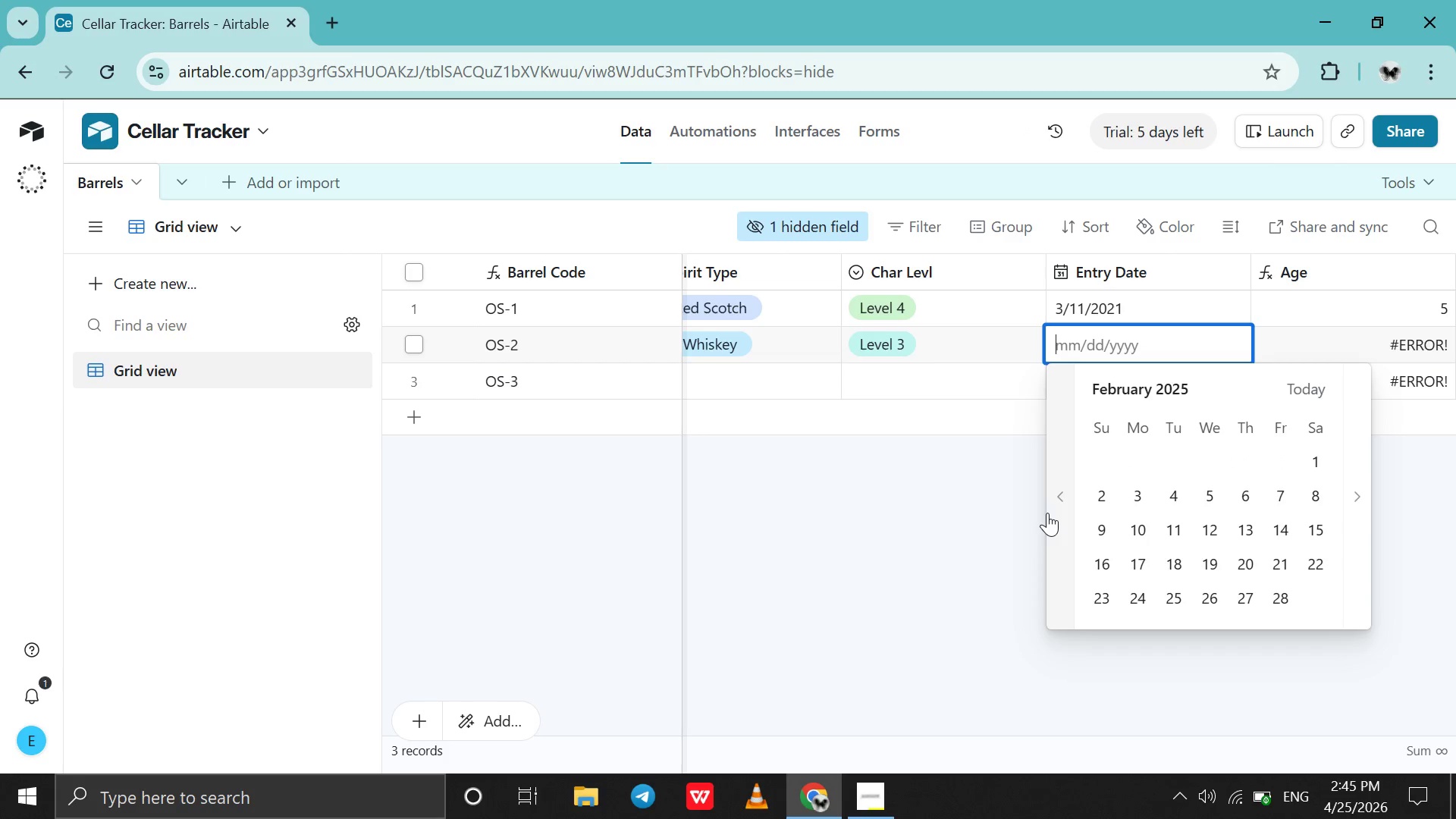 
triple_click([1047, 513])
 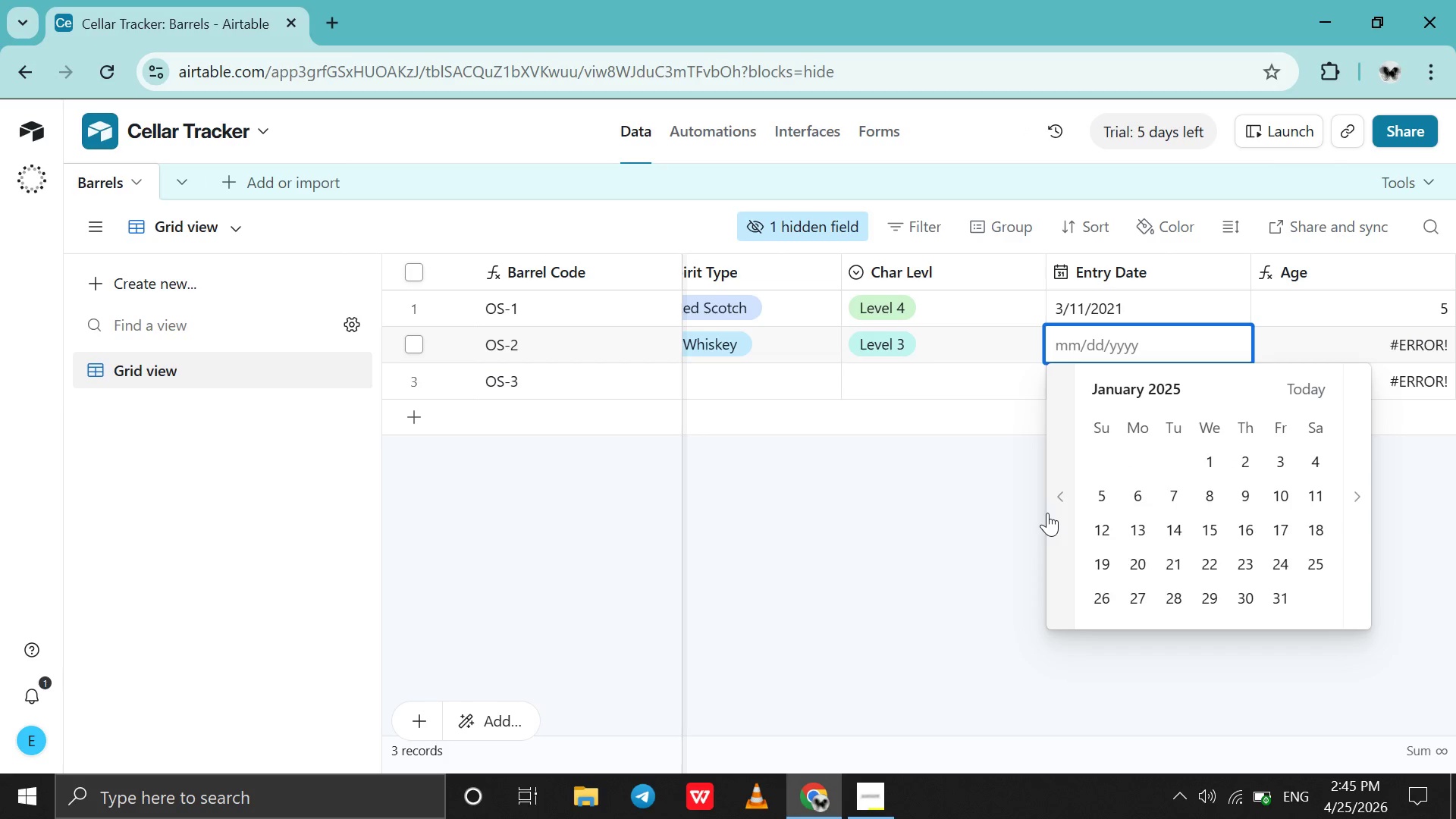 
triple_click([1047, 513])
 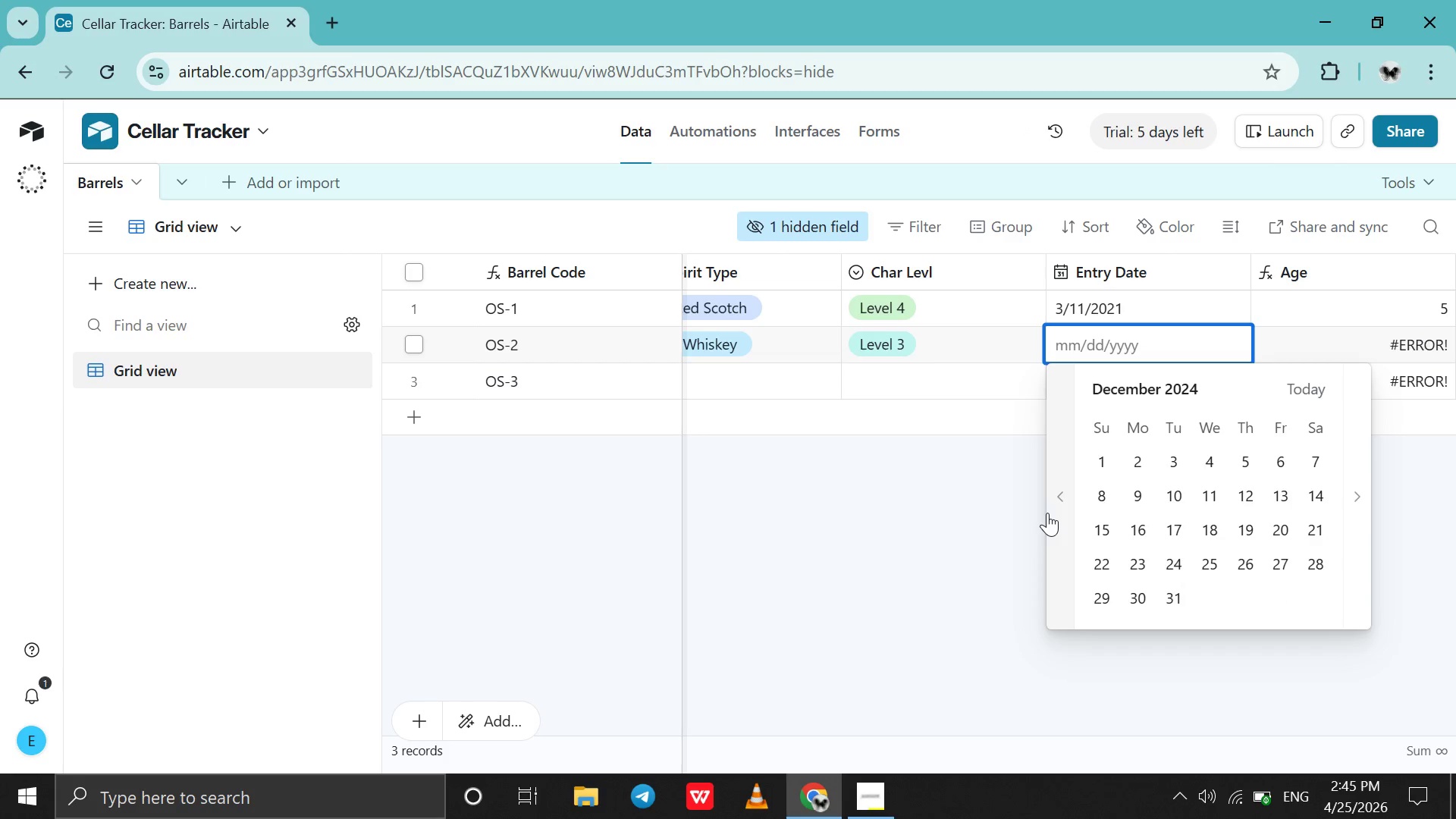 
triple_click([1047, 513])
 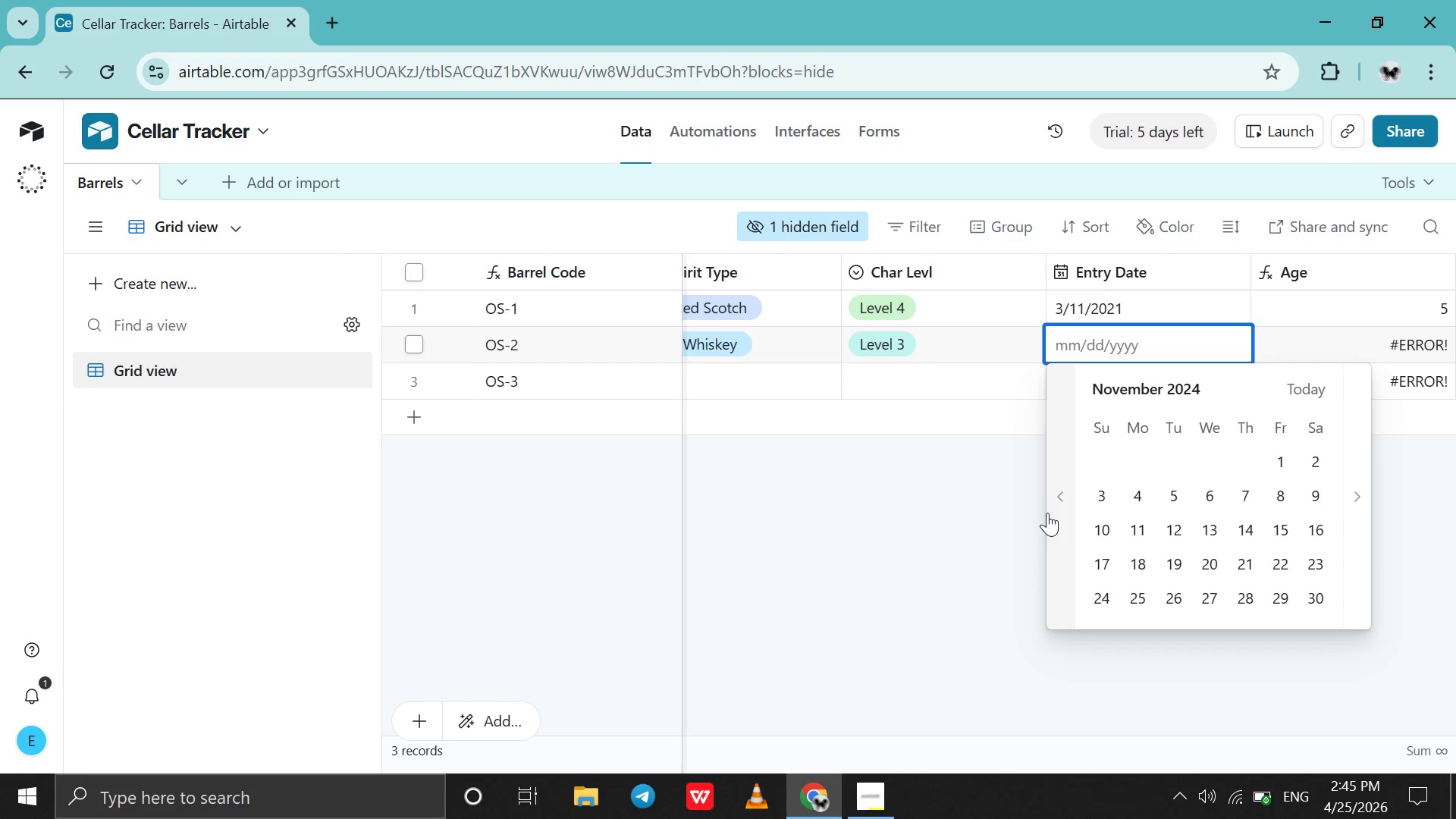 
triple_click([1047, 513])
 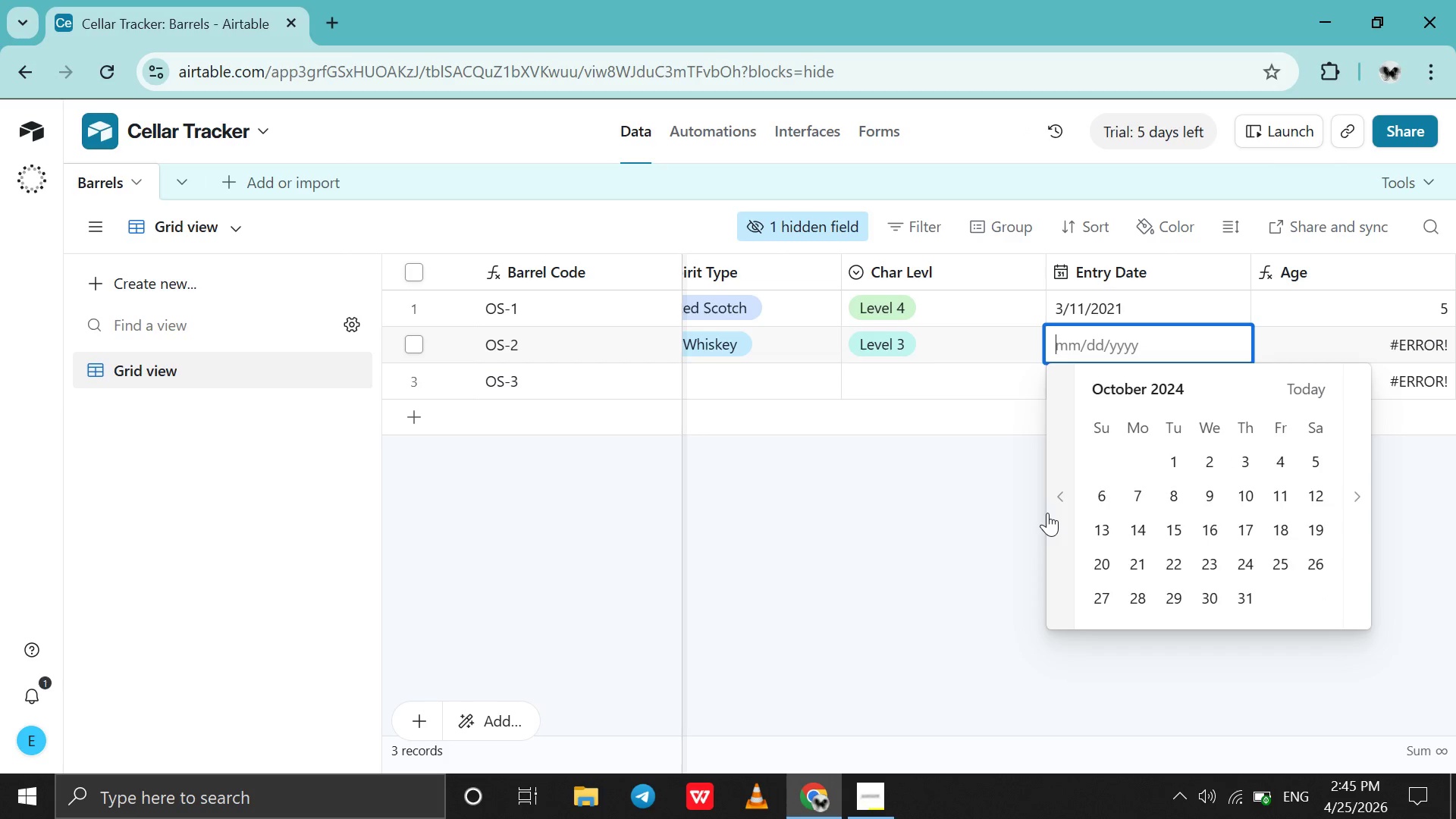 
triple_click([1047, 513])
 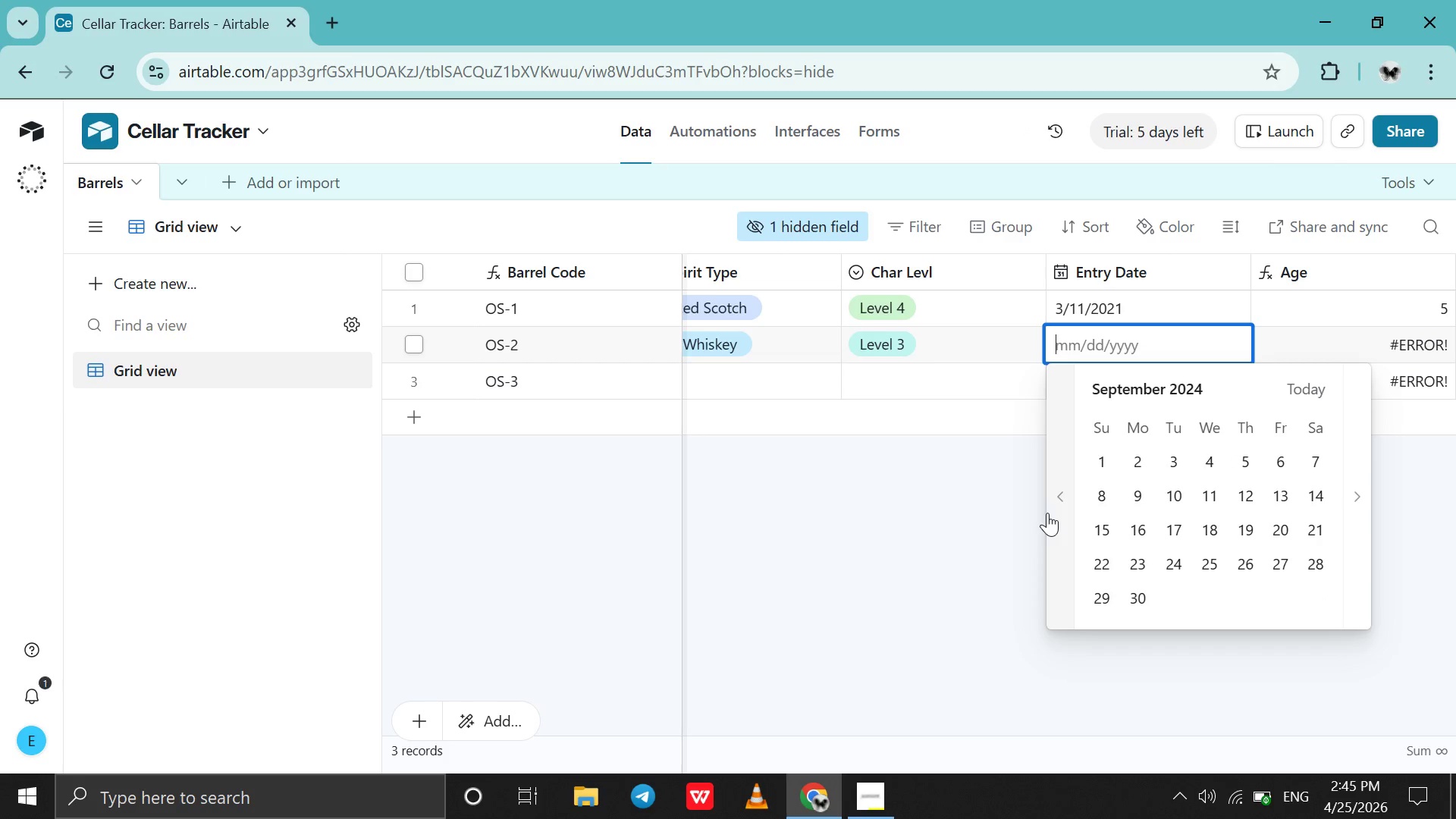 
triple_click([1047, 513])
 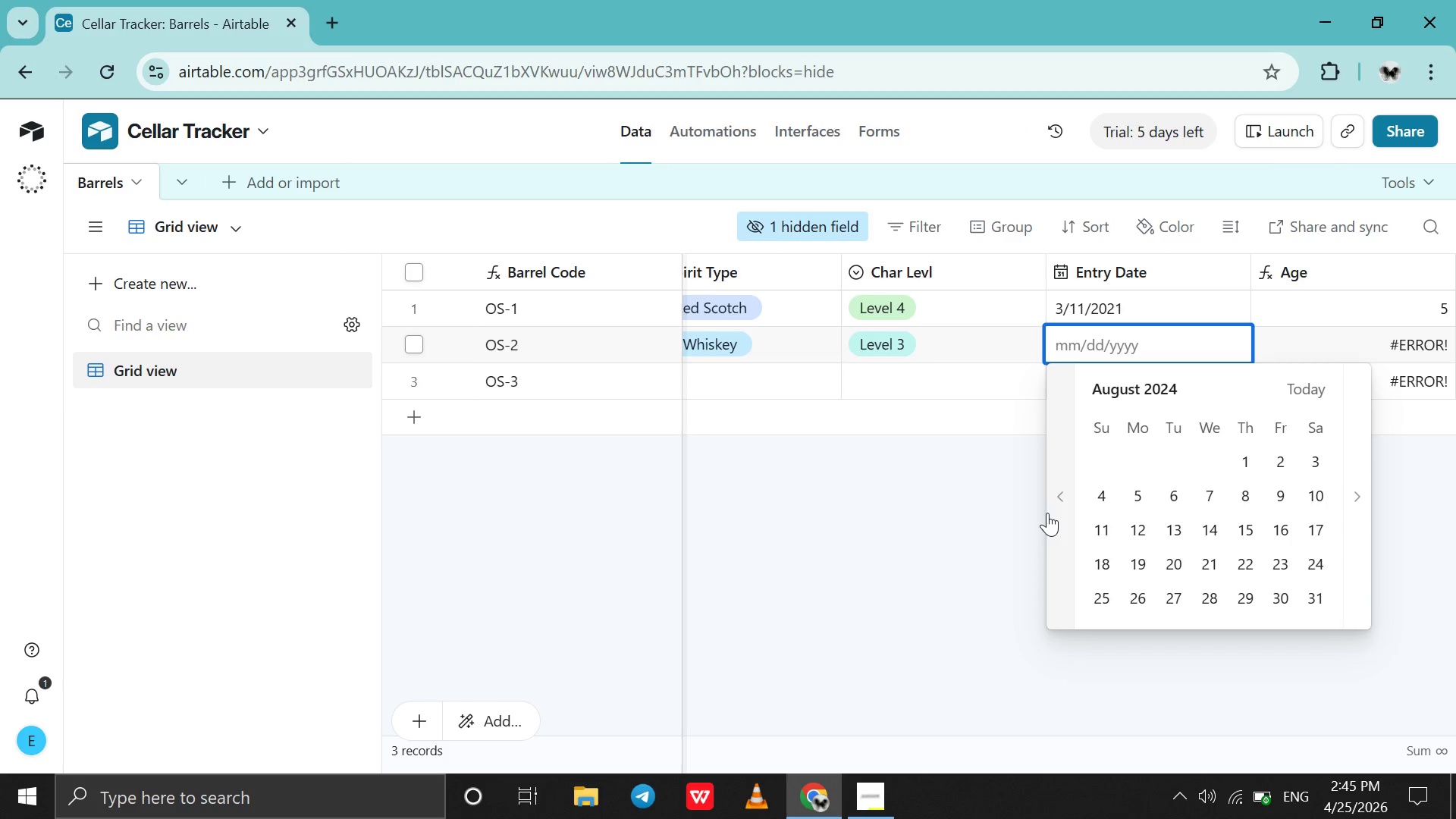 
triple_click([1047, 513])
 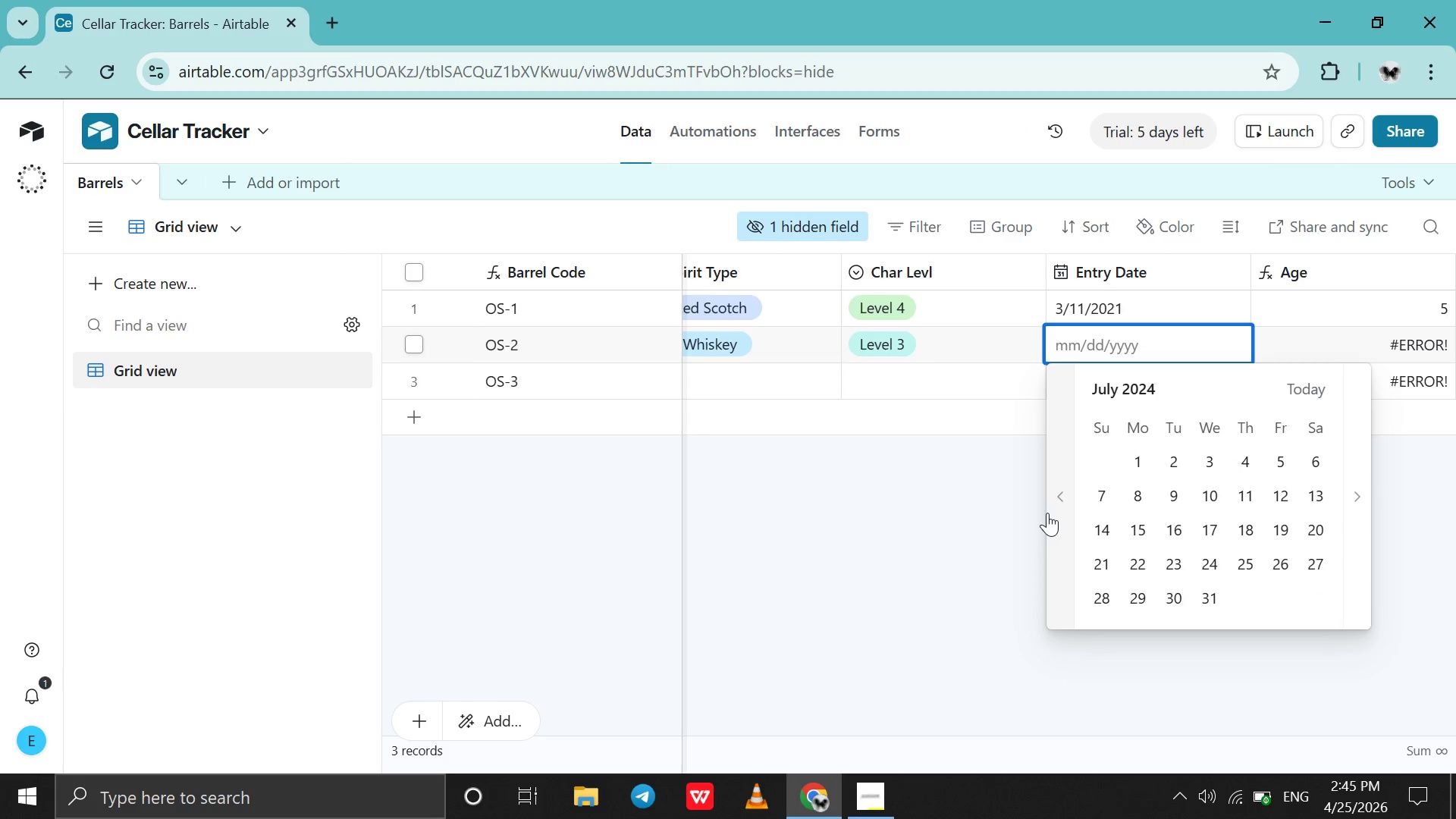 
triple_click([1047, 513])
 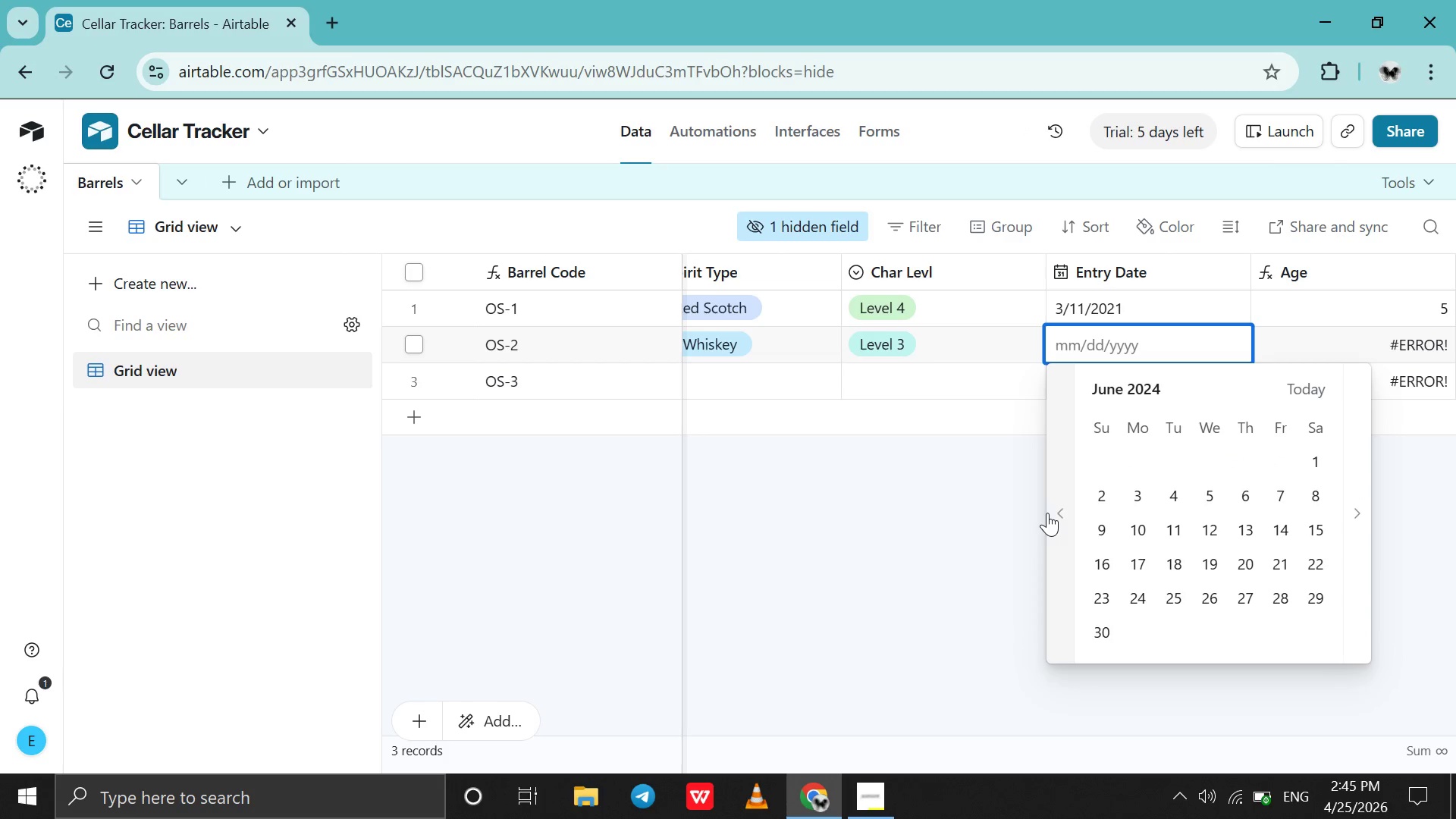 
triple_click([1047, 513])
 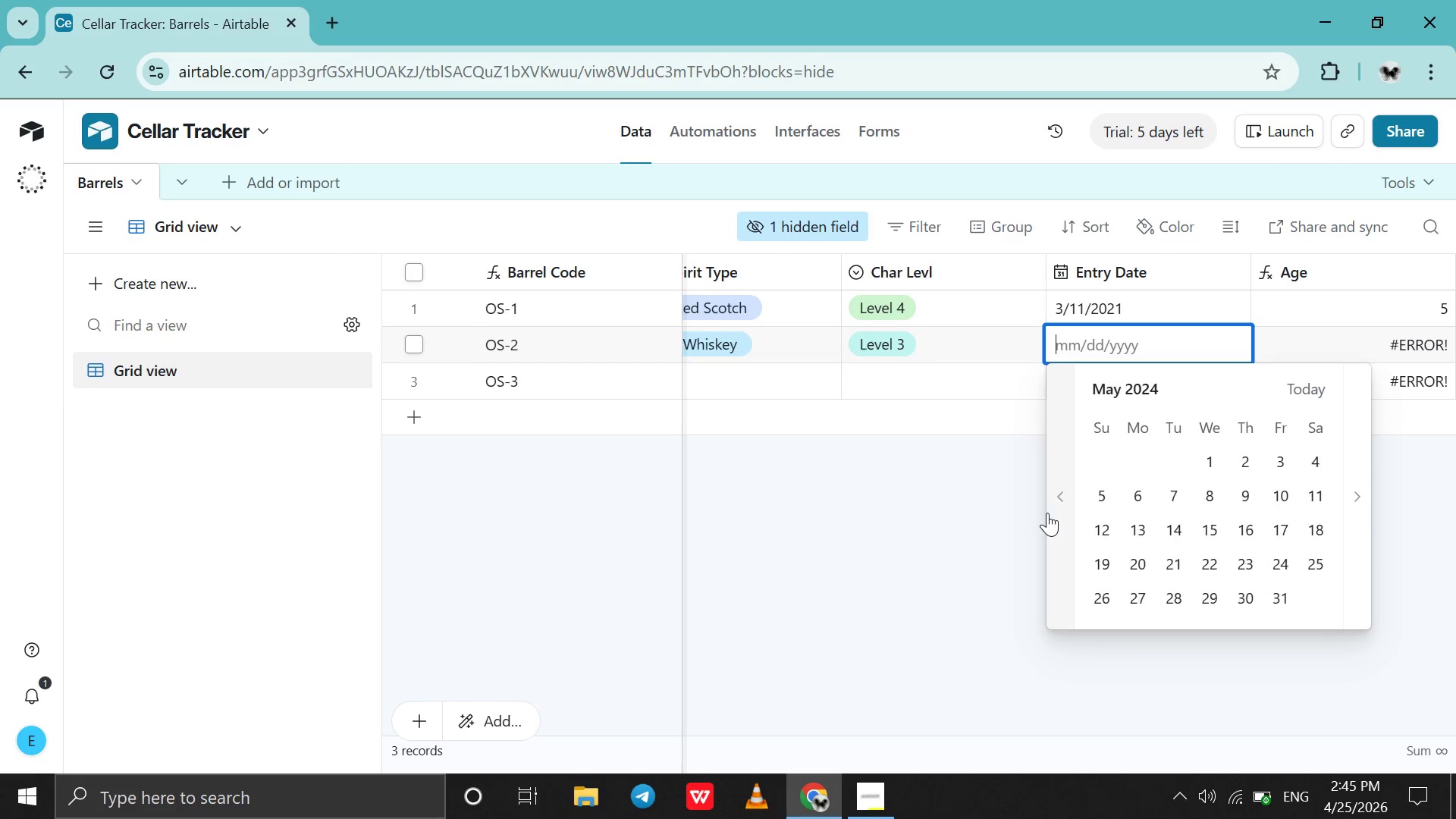 
triple_click([1047, 513])
 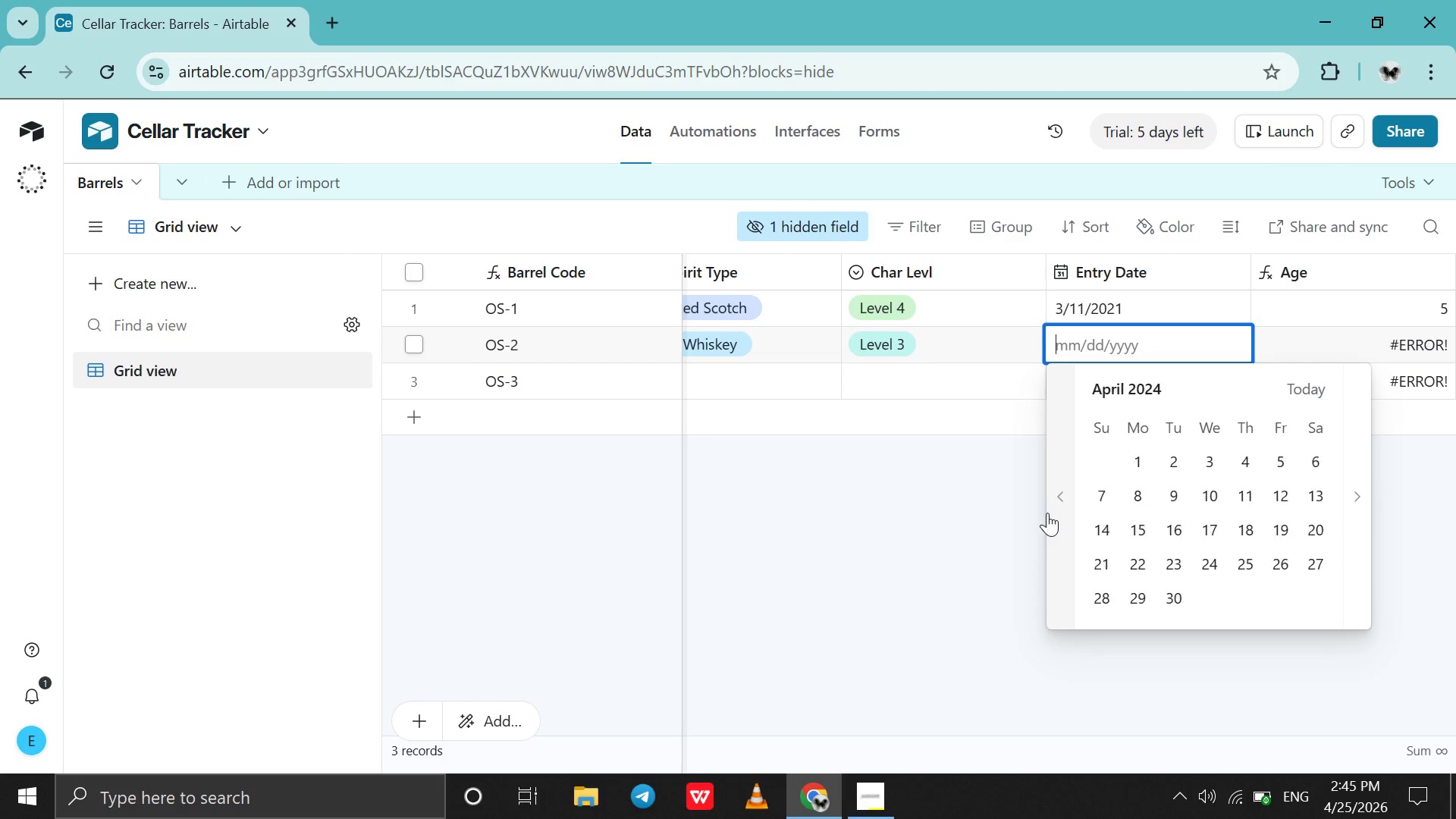 
triple_click([1047, 513])
 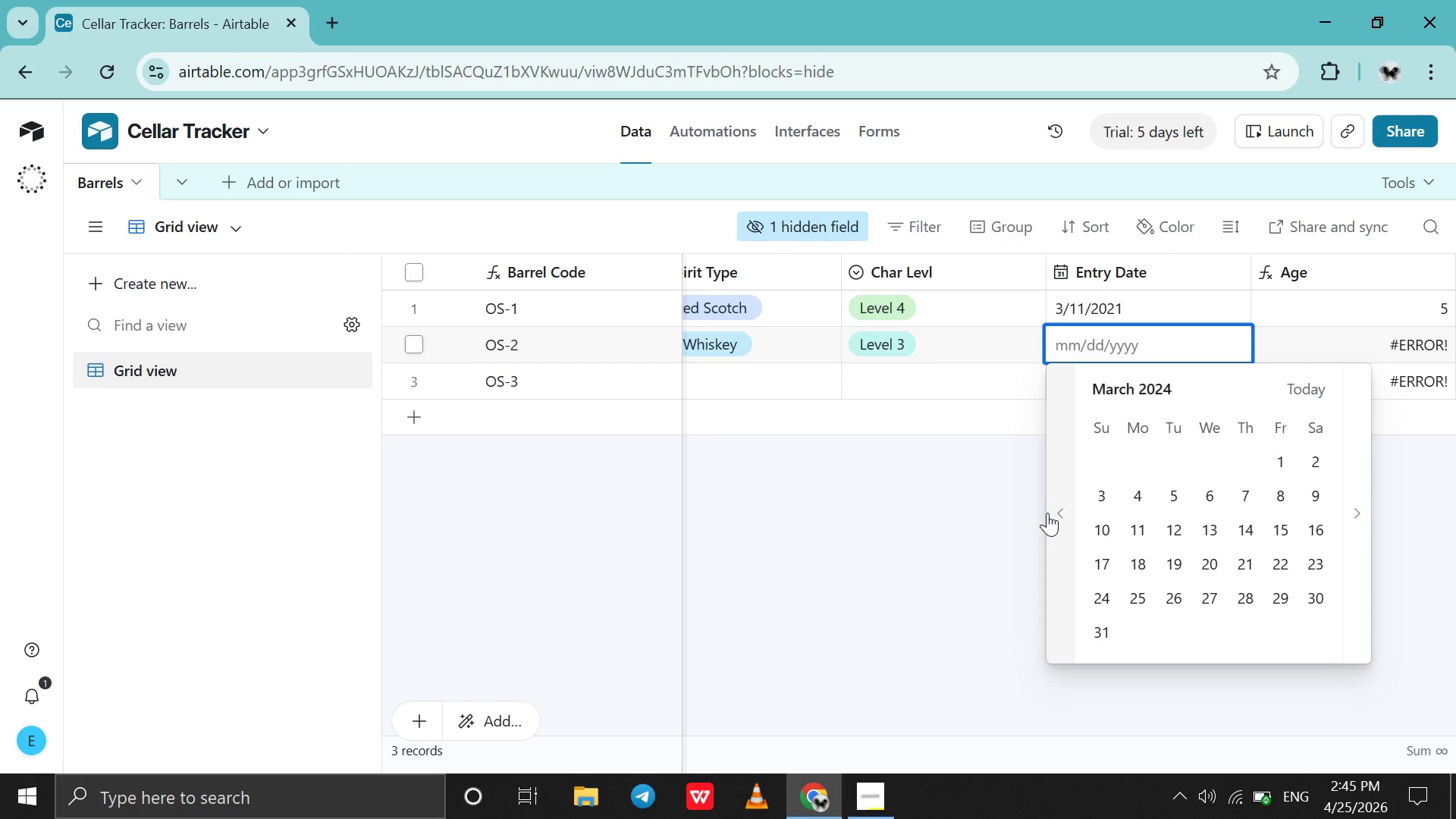 
triple_click([1047, 513])
 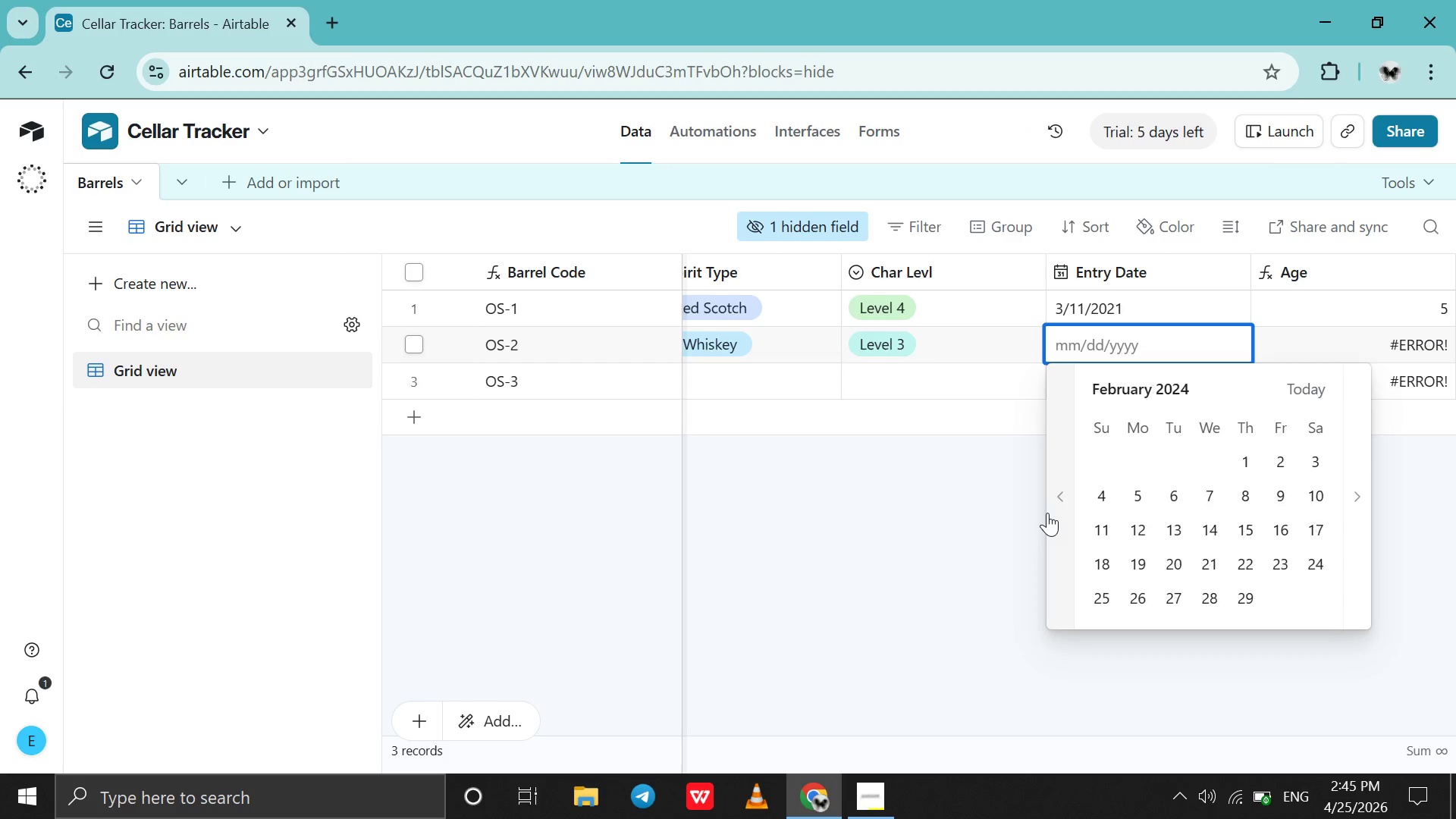 
triple_click([1047, 513])
 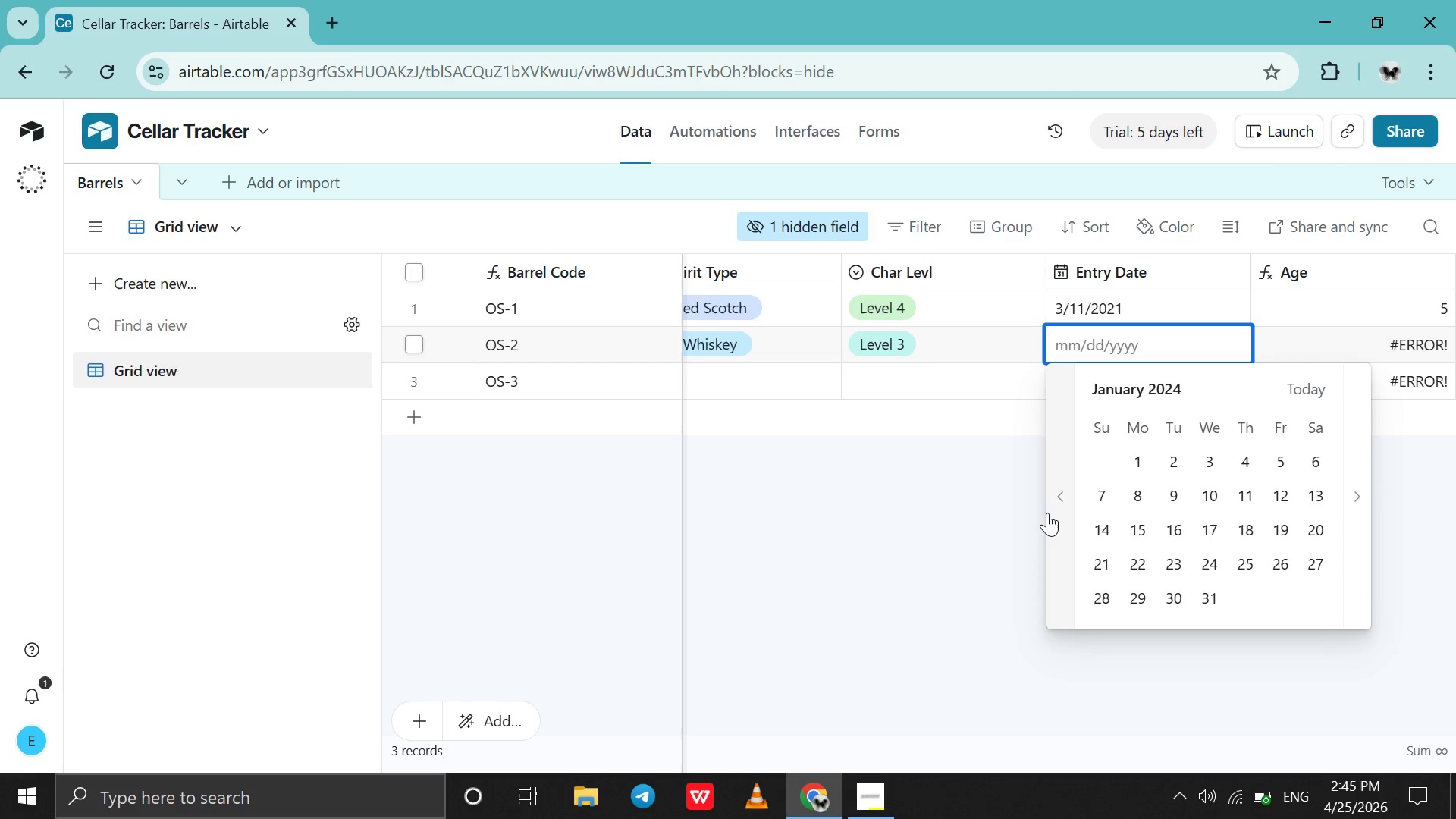 
triple_click([1047, 513])
 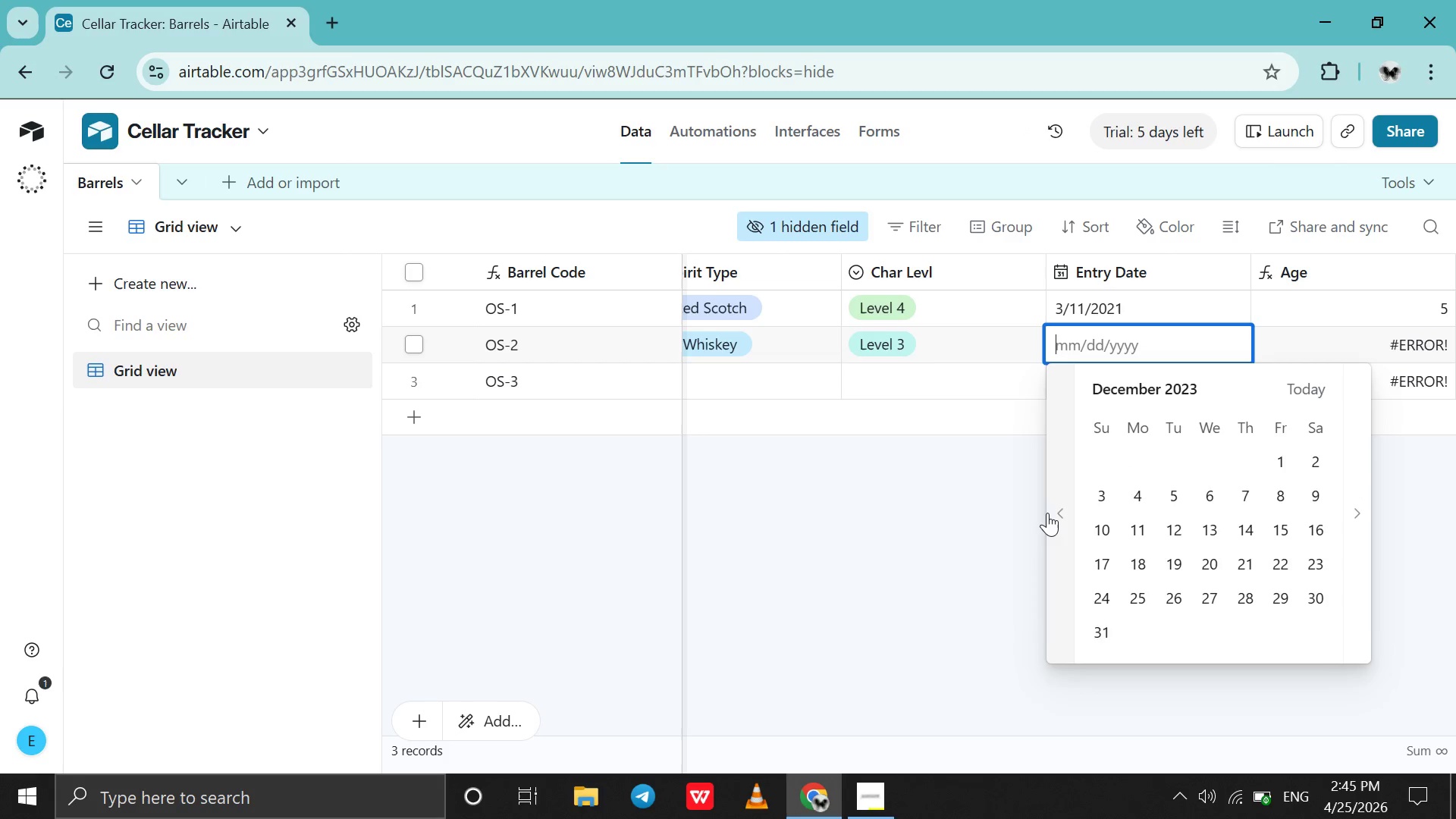 
triple_click([1047, 513])
 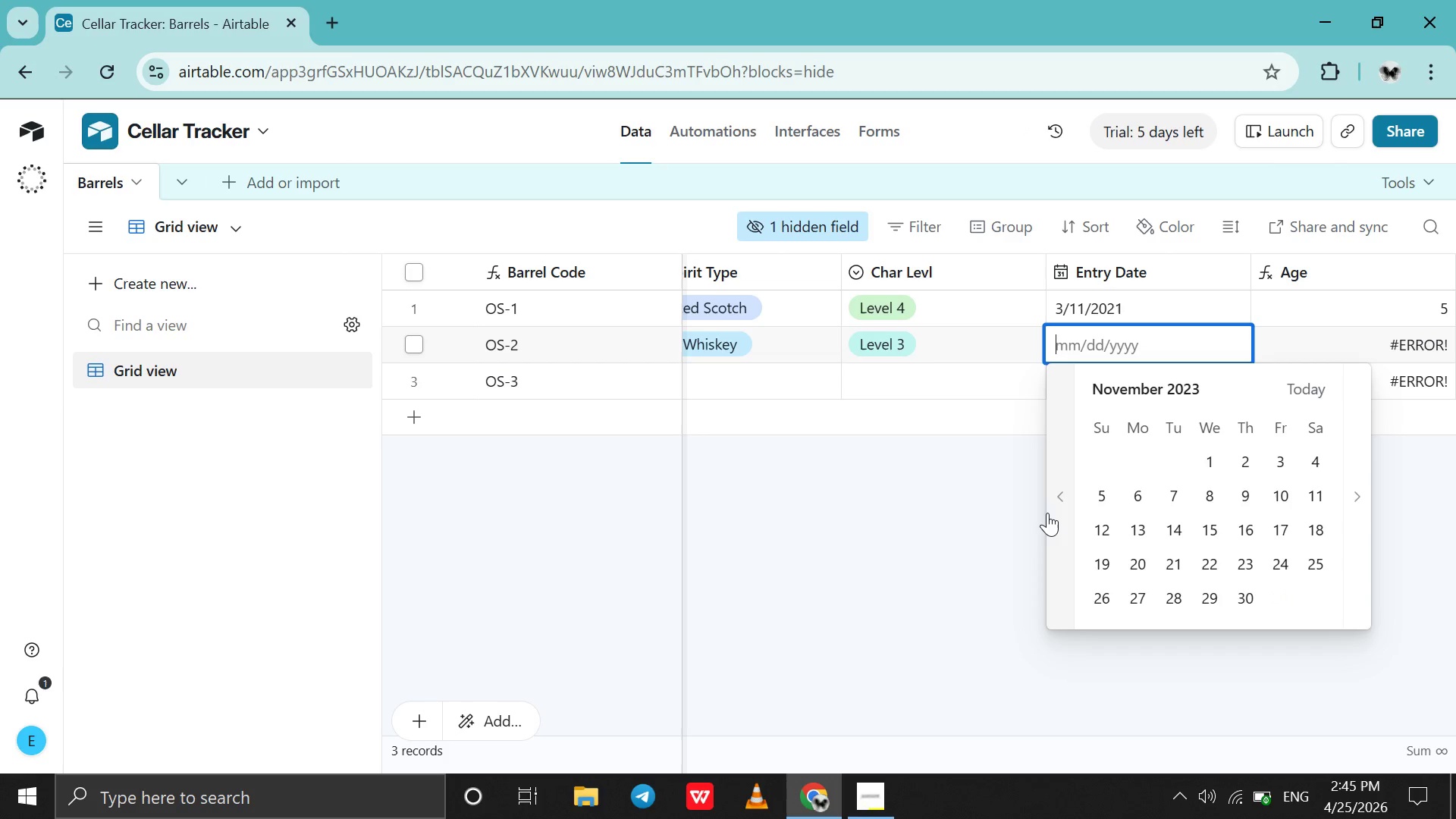 
triple_click([1047, 513])
 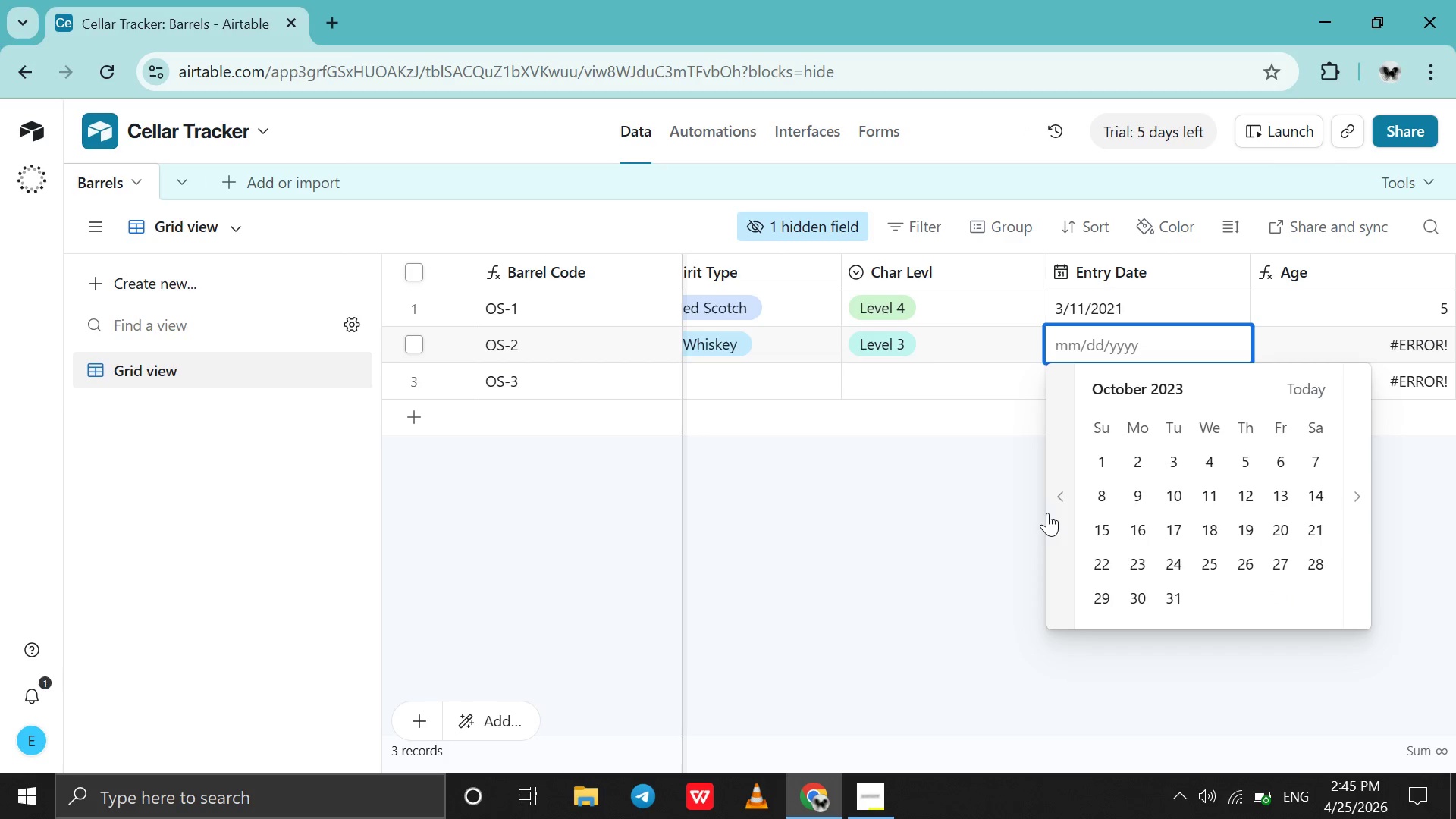 
triple_click([1047, 513])
 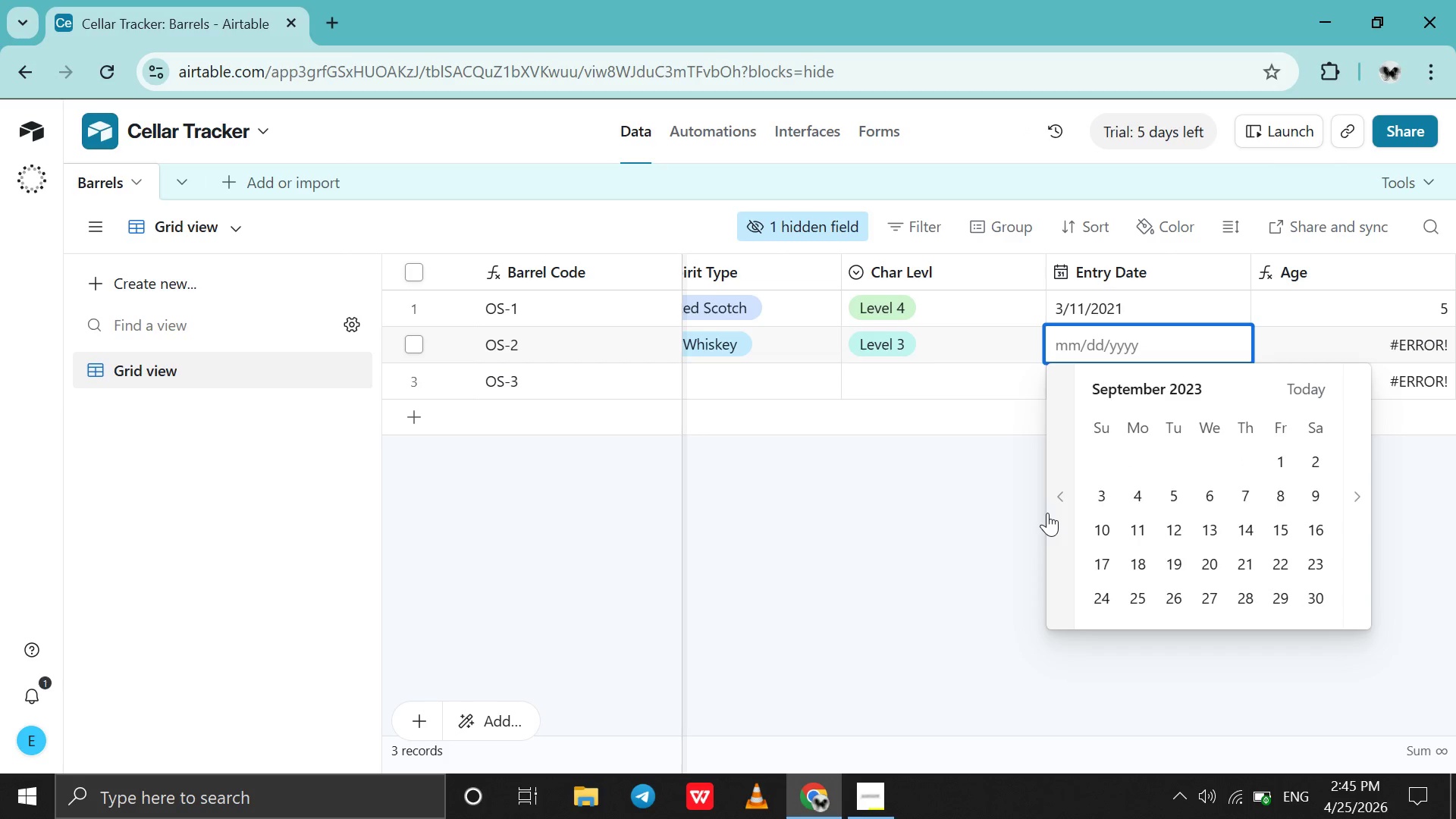 
triple_click([1047, 513])
 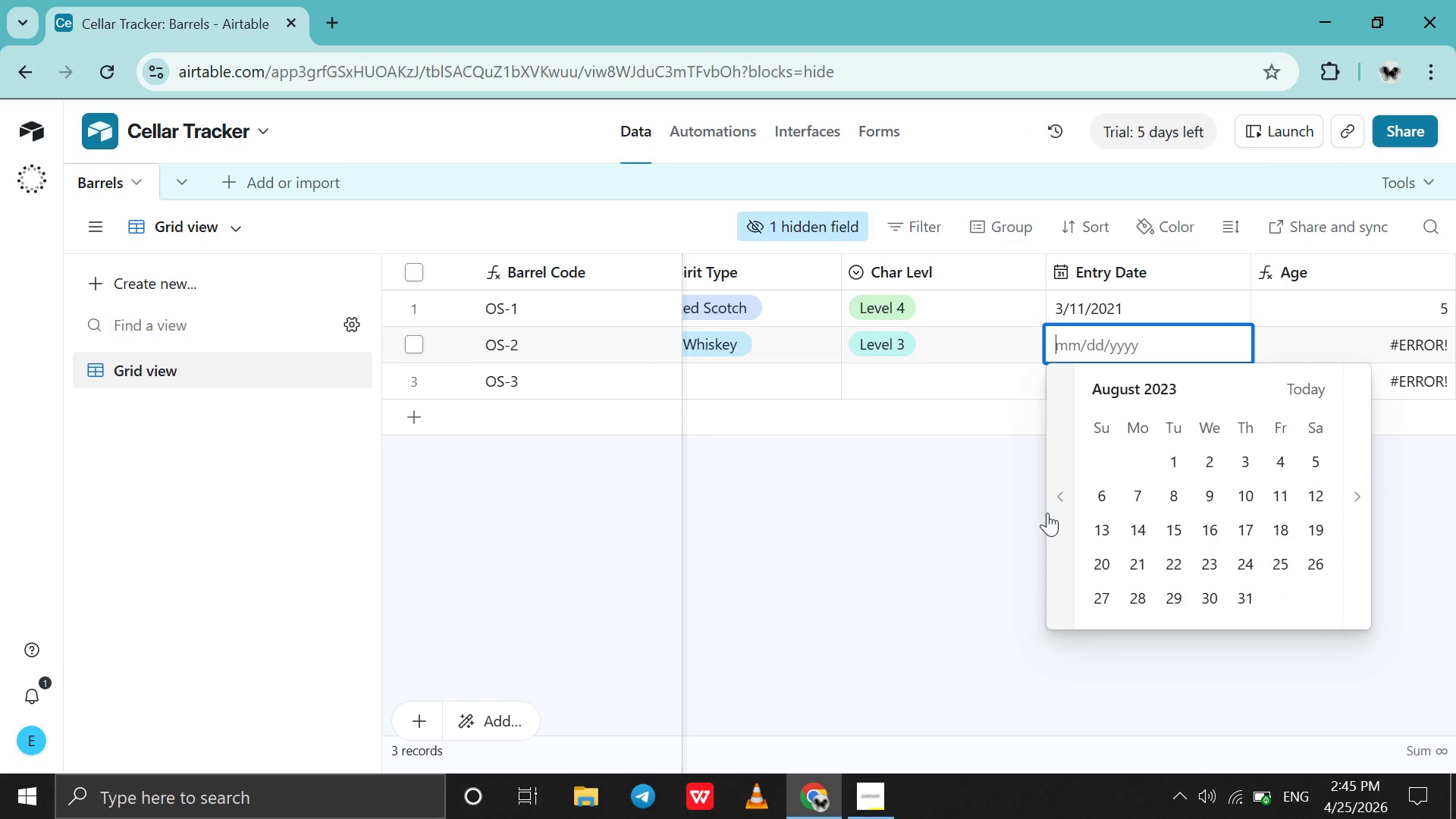 
triple_click([1047, 513])
 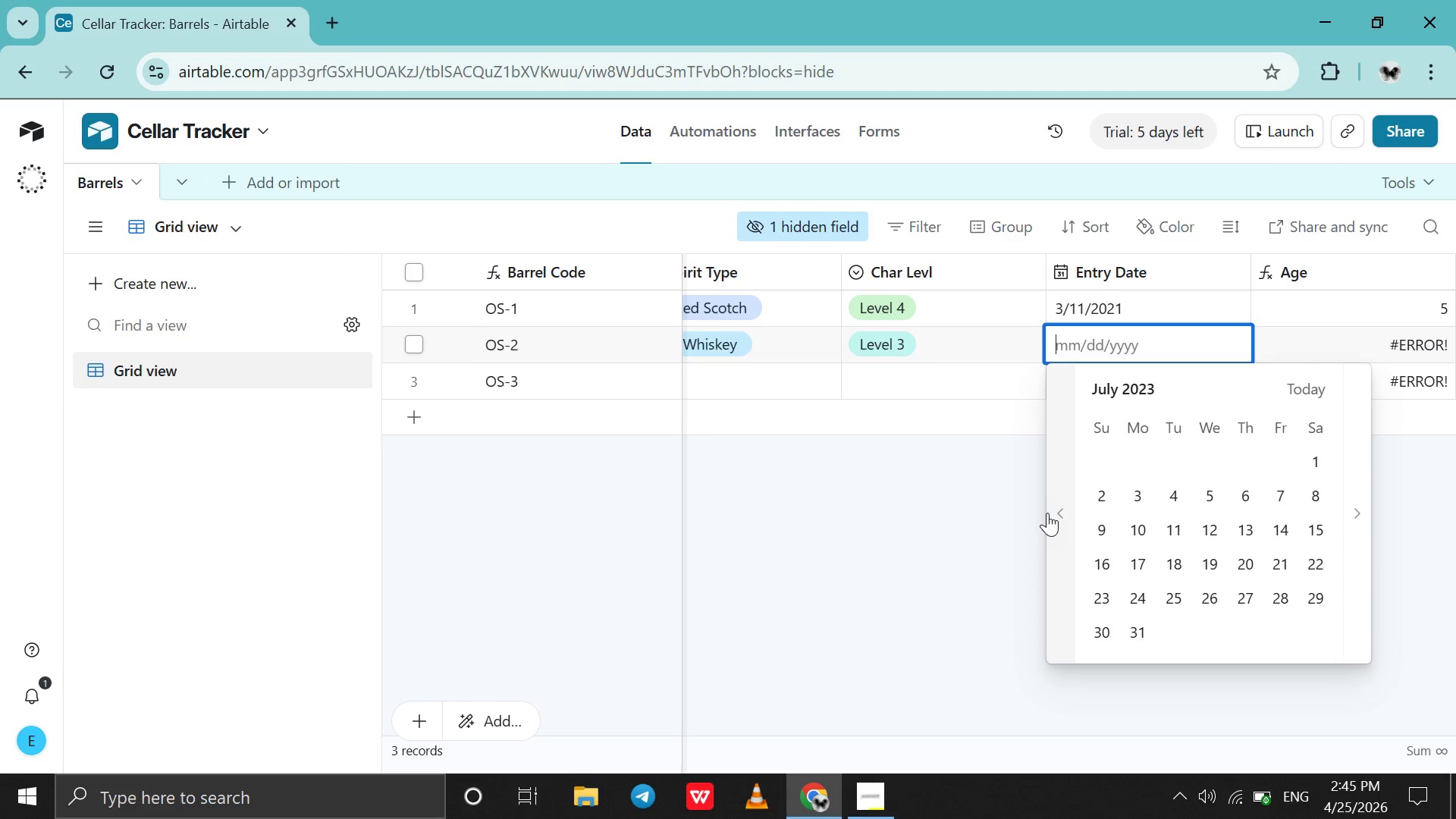 
triple_click([1047, 513])
 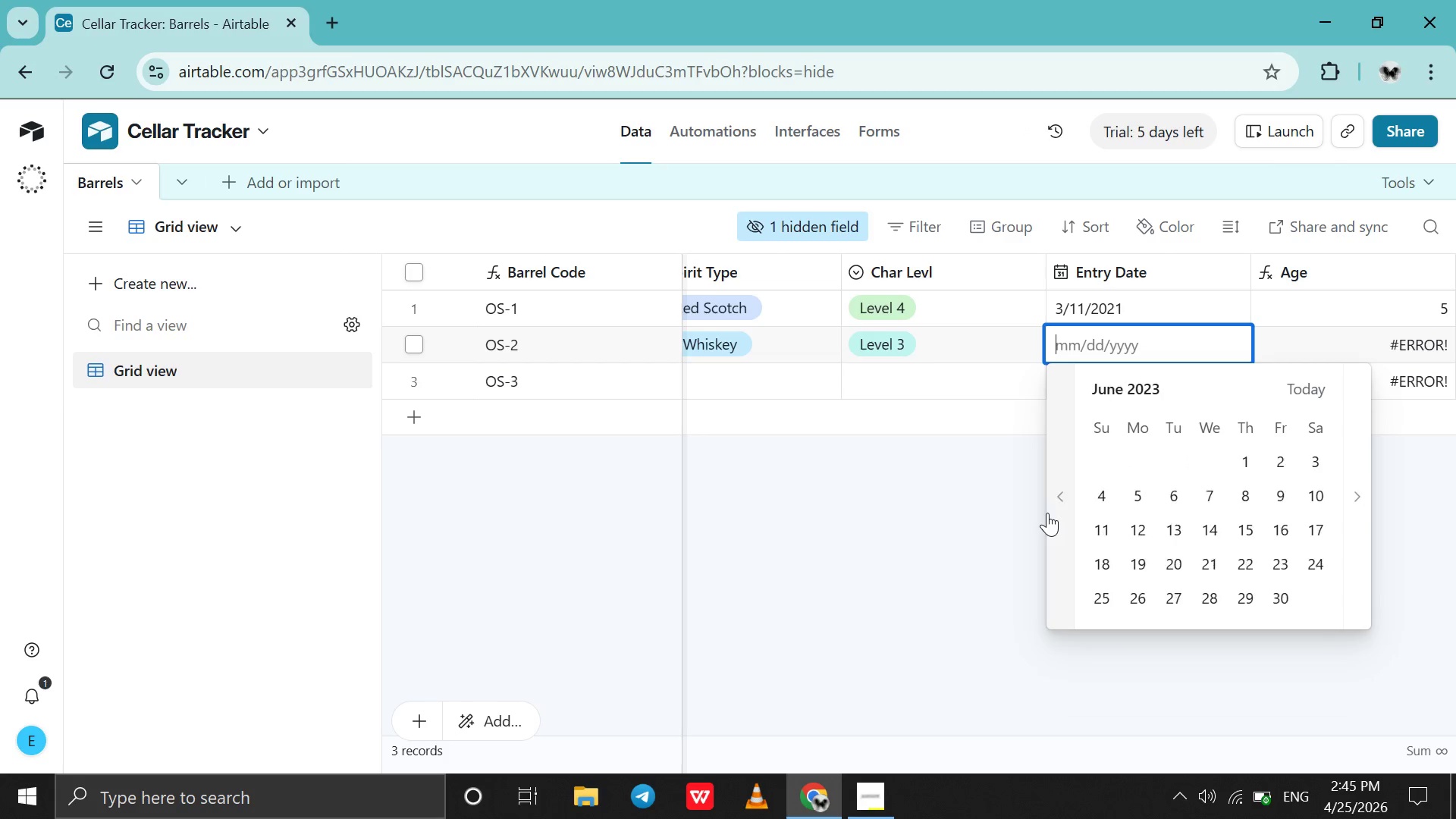 
triple_click([1047, 513])
 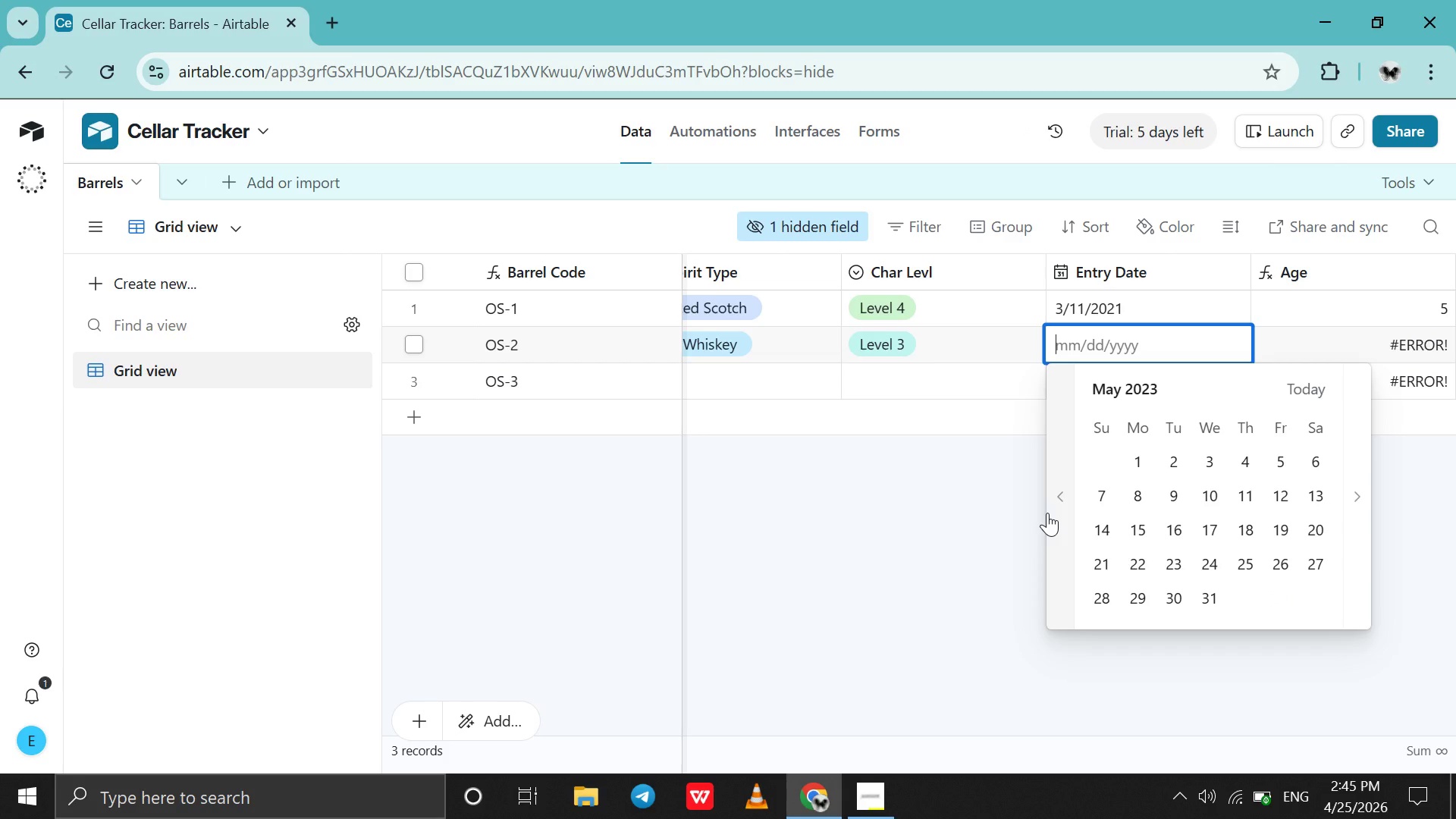 
triple_click([1047, 513])
 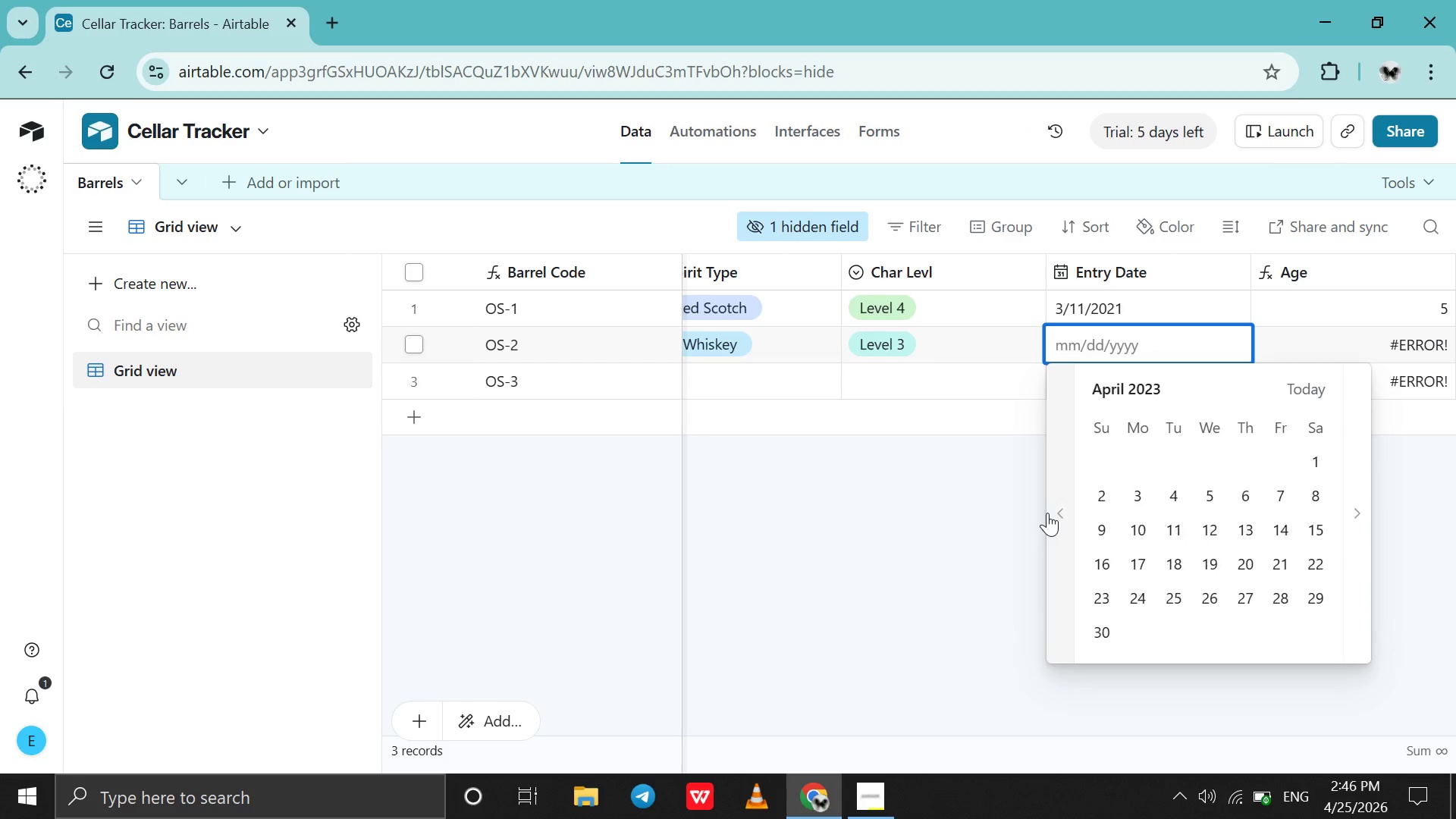 
triple_click([1047, 513])
 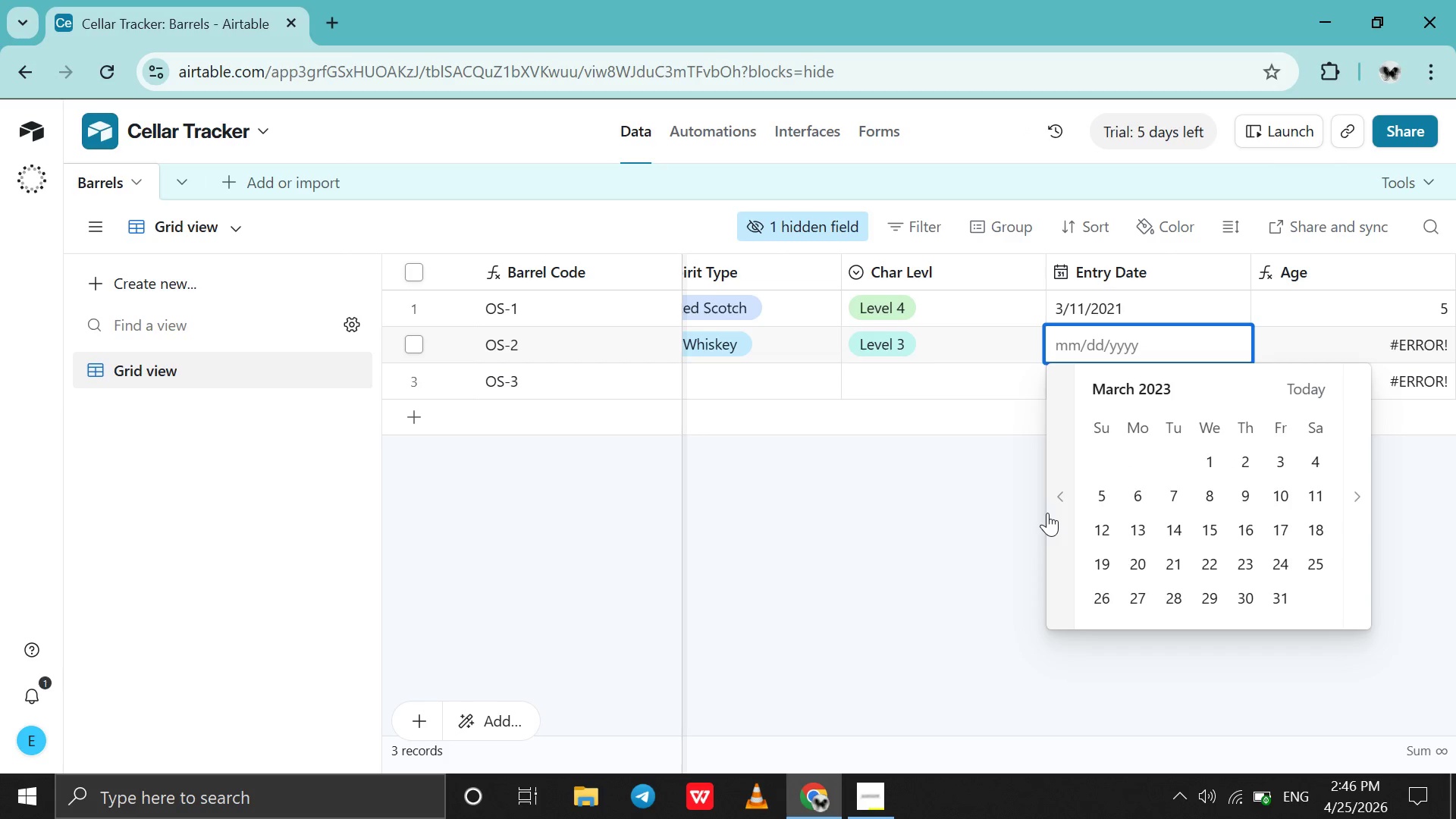 
triple_click([1047, 513])
 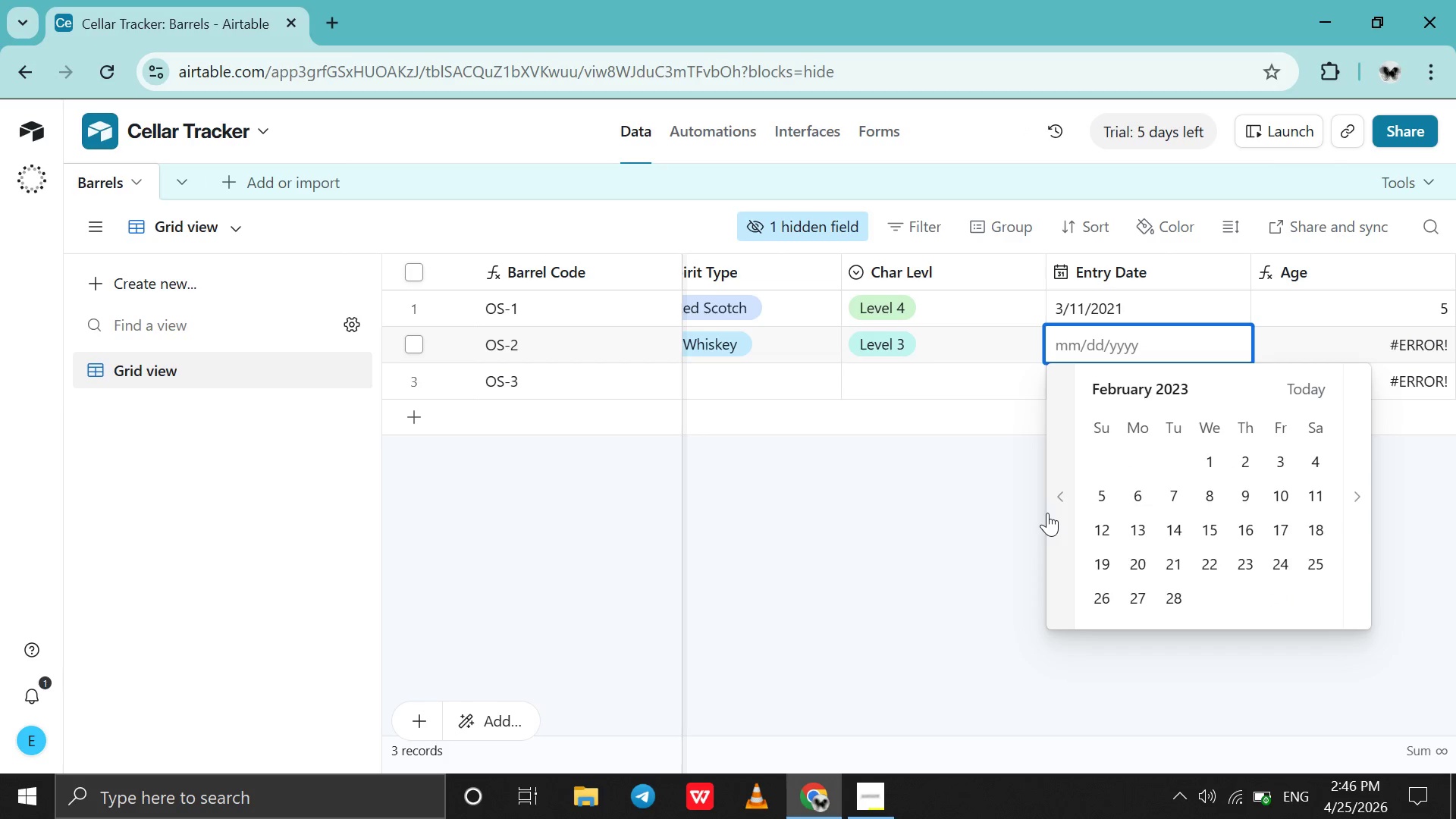 
triple_click([1047, 513])
 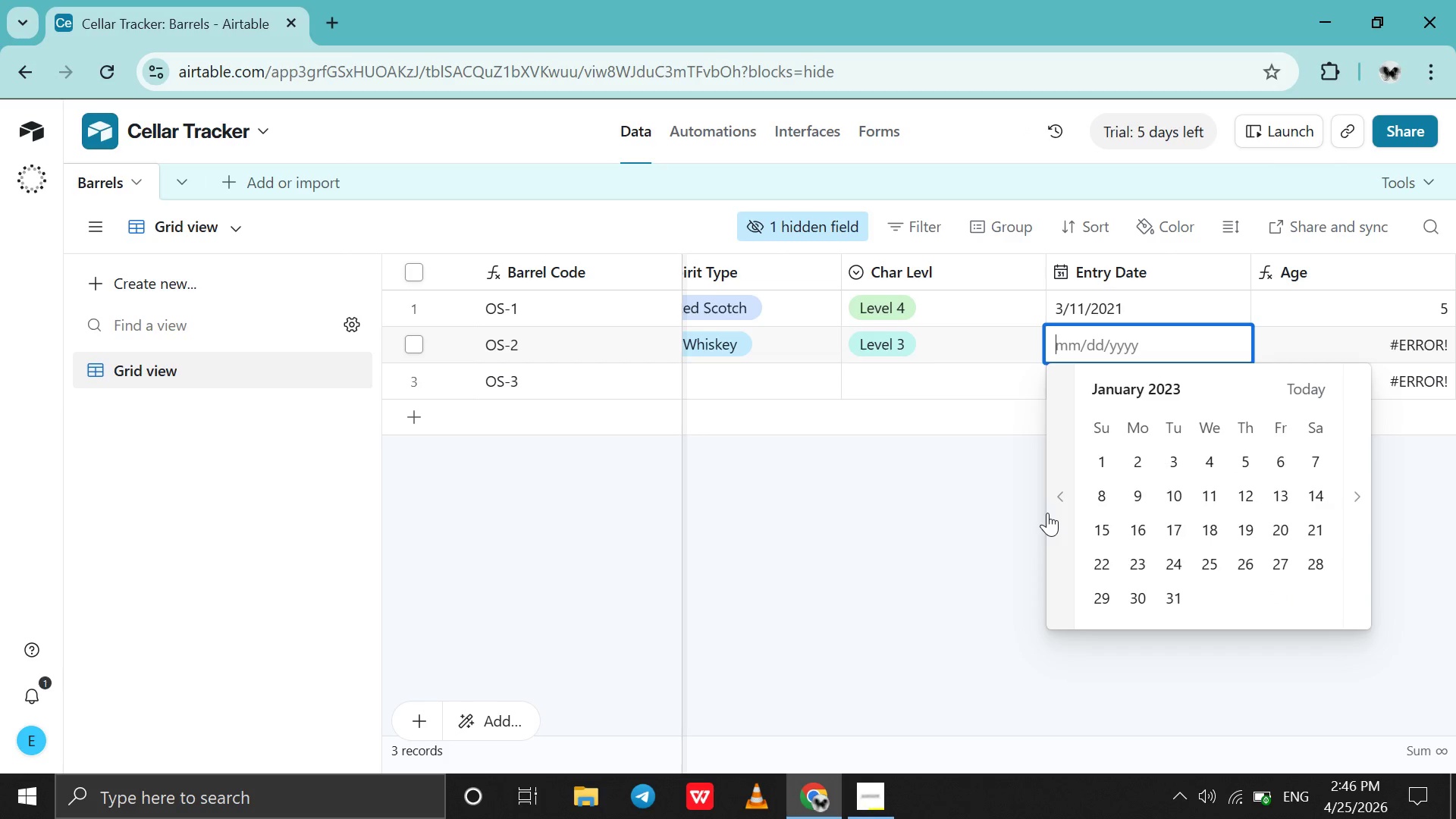 
triple_click([1047, 513])
 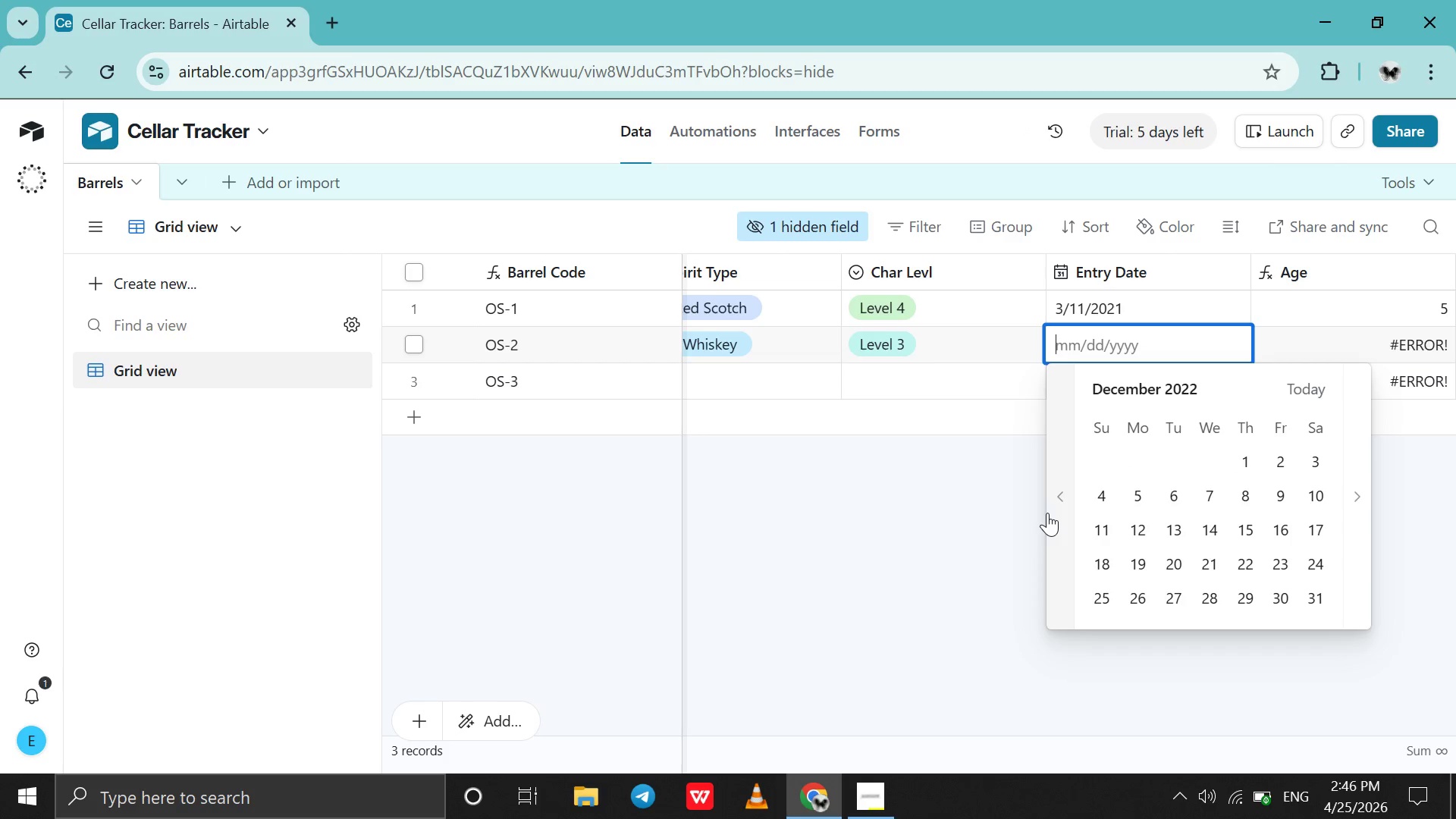 
triple_click([1047, 513])
 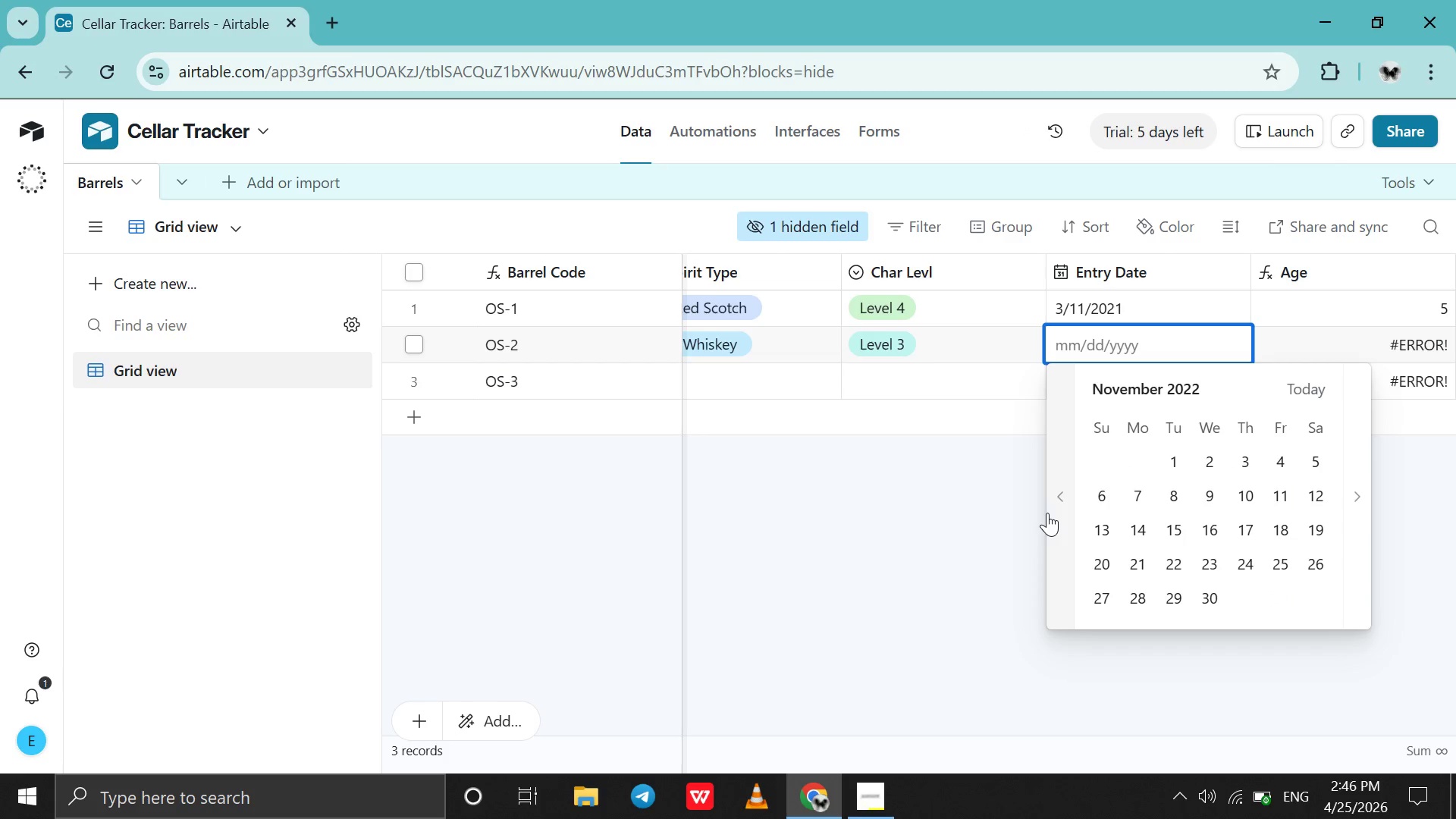 
triple_click([1047, 513])
 